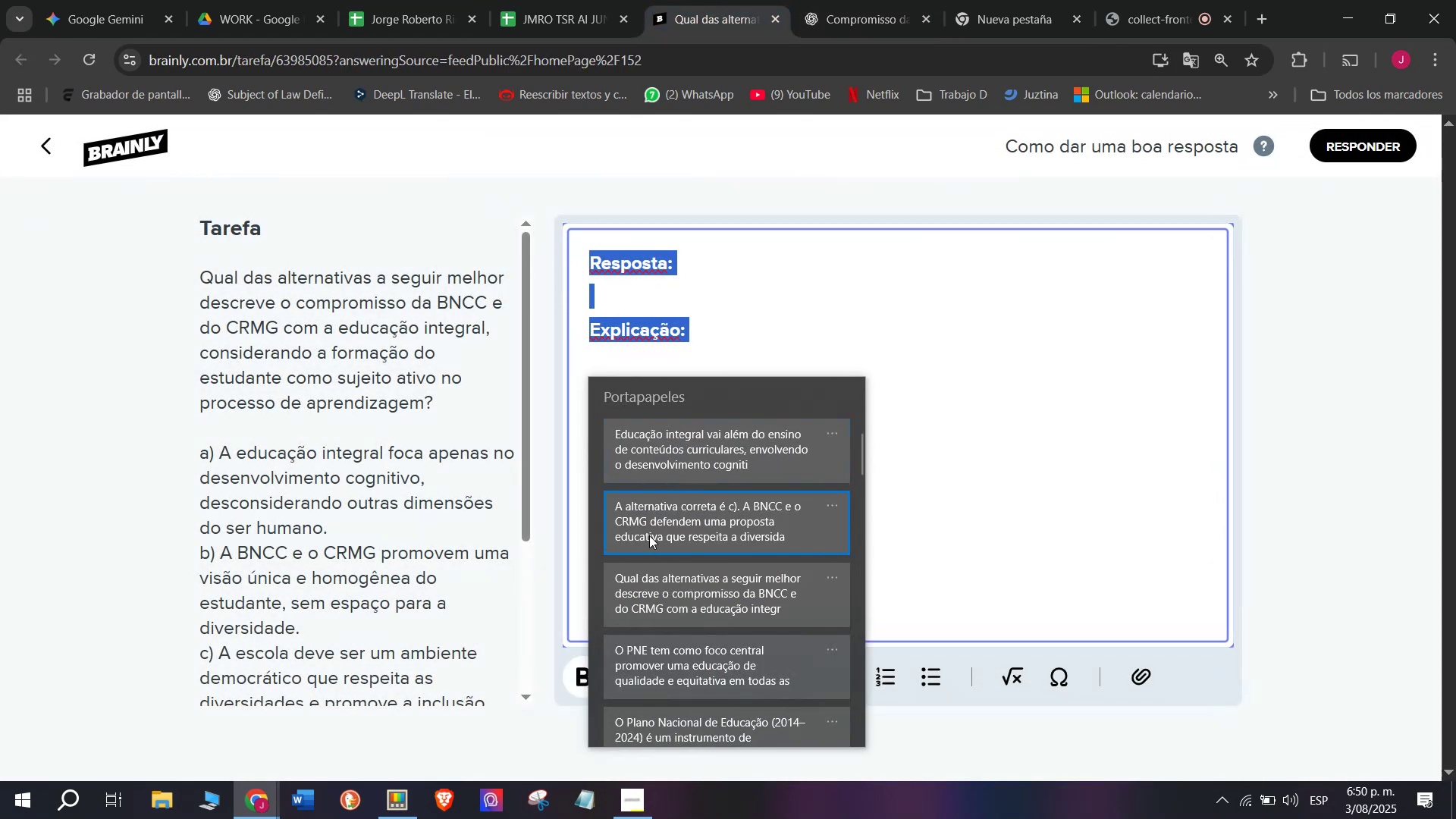 
key(Control+V)
 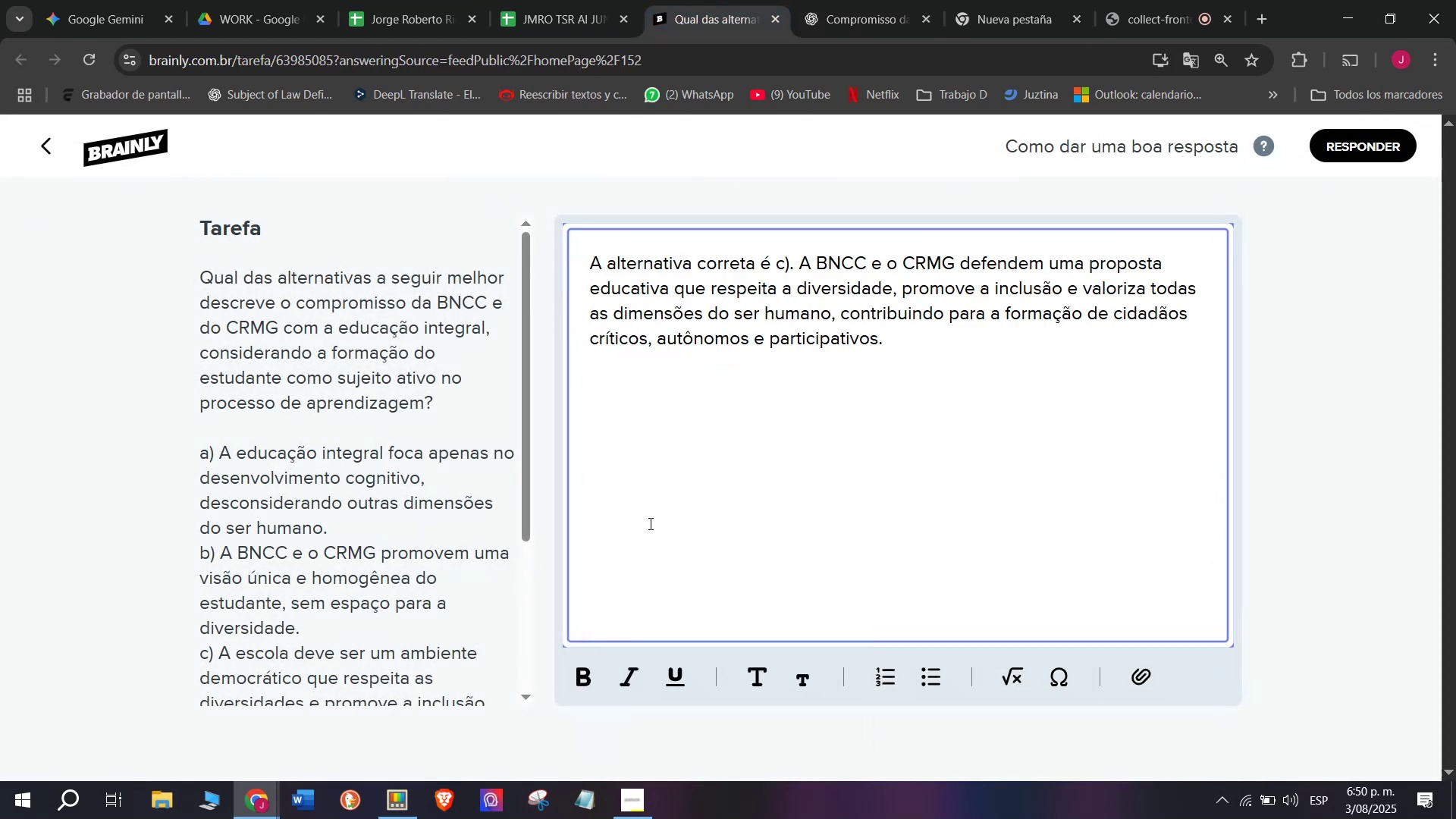 
key(Enter)
 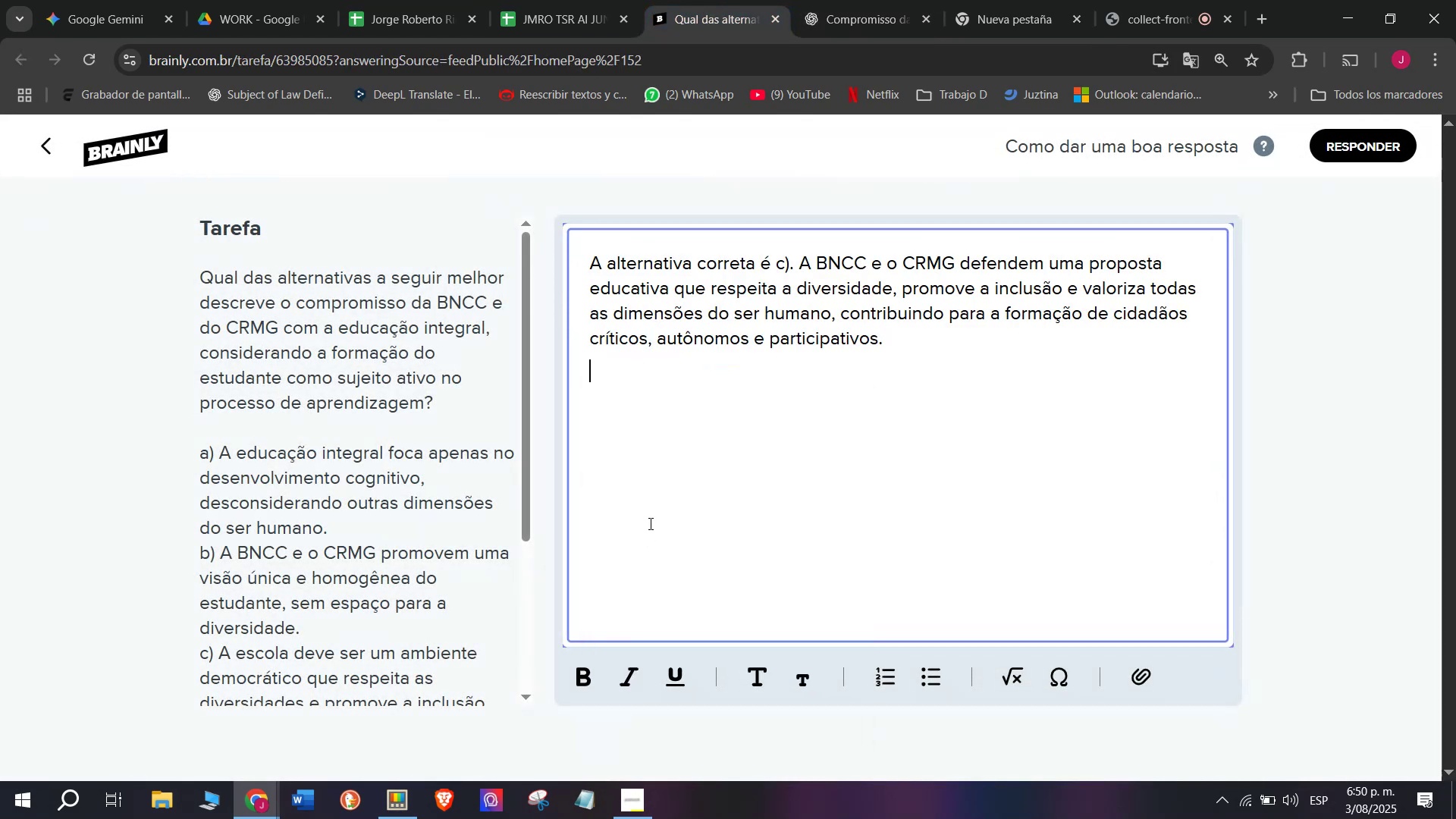 
key(Enter)
 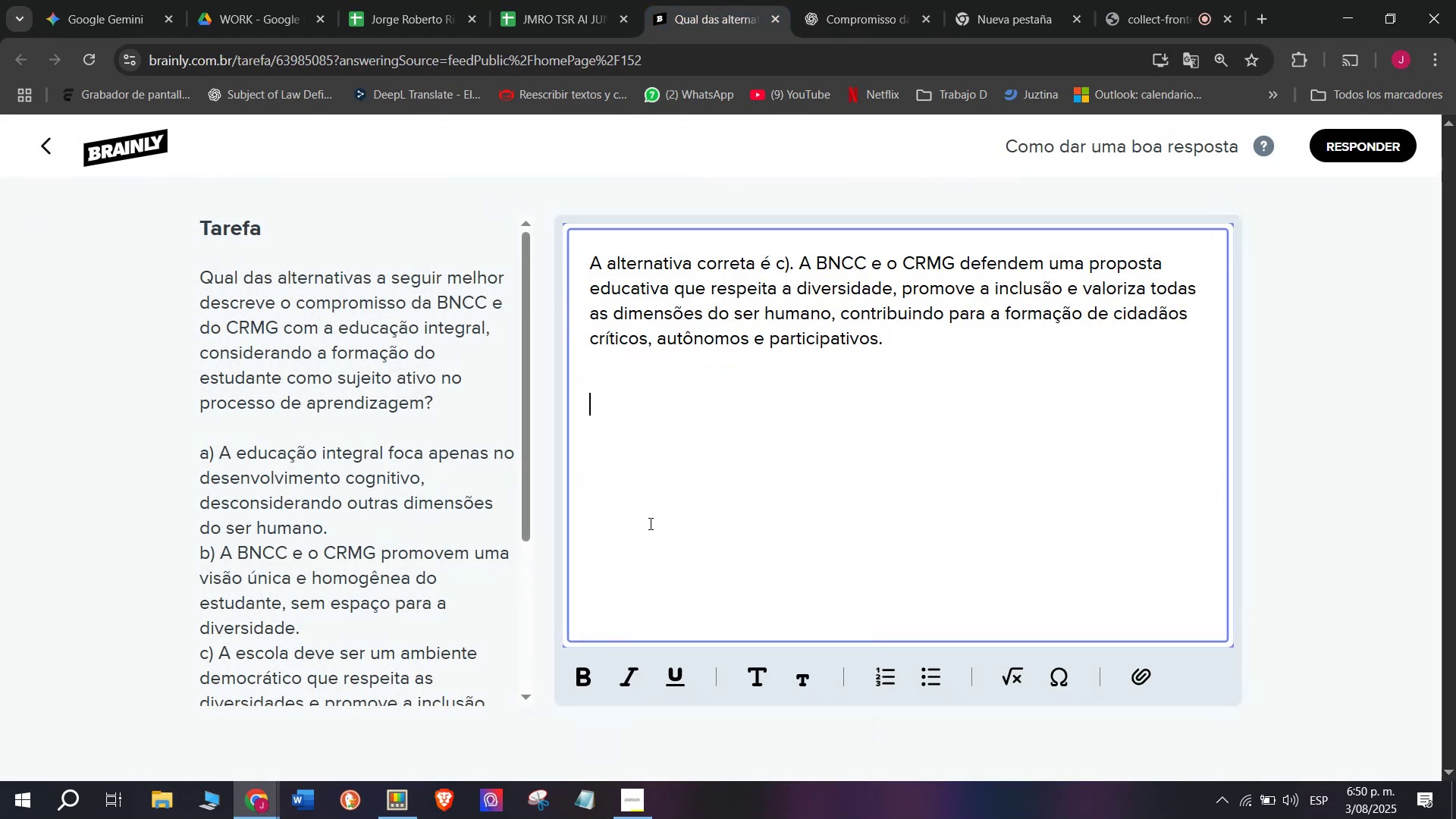 
key(Meta+MetaLeft)
 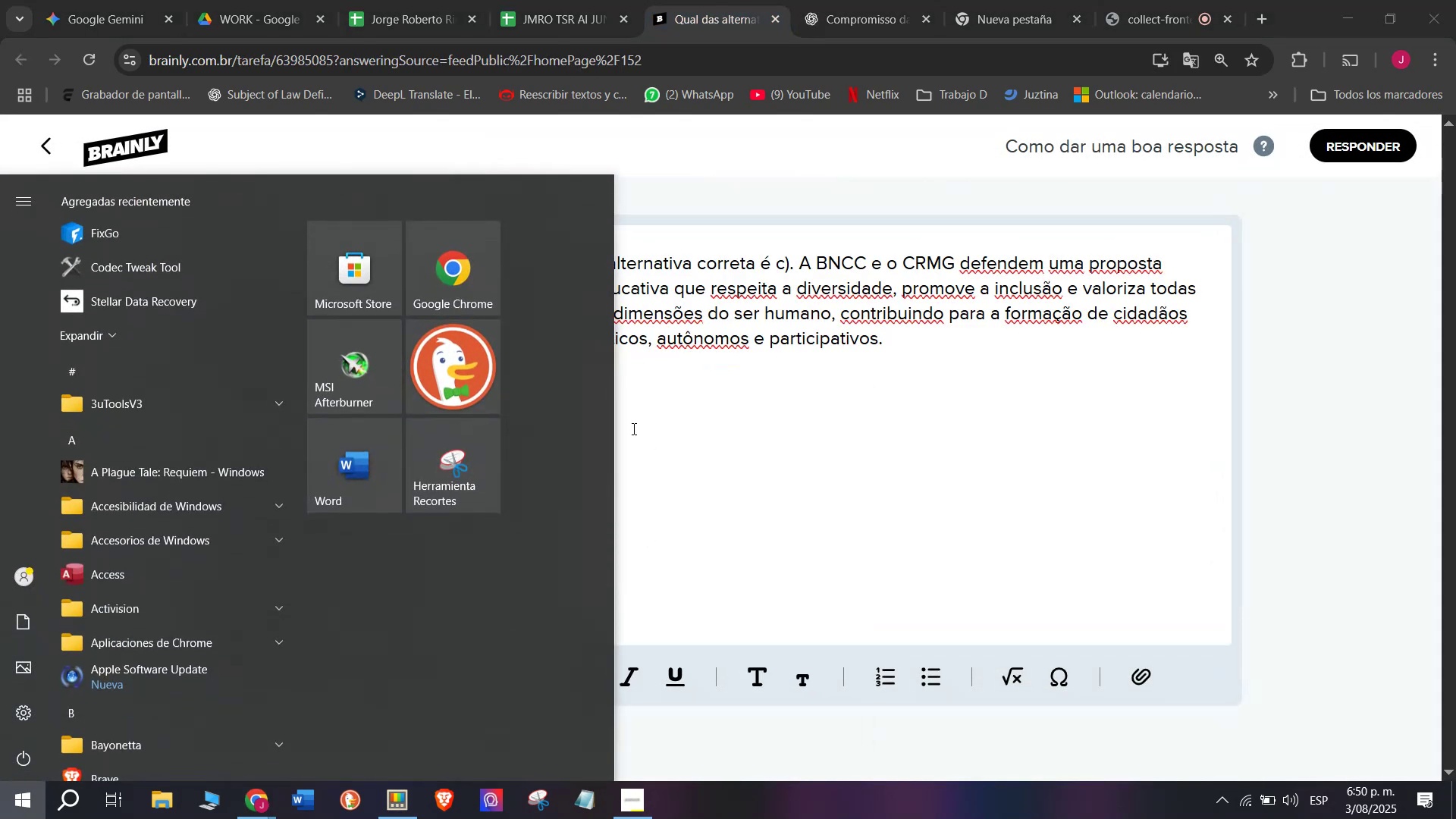 
left_click([764, 462])
 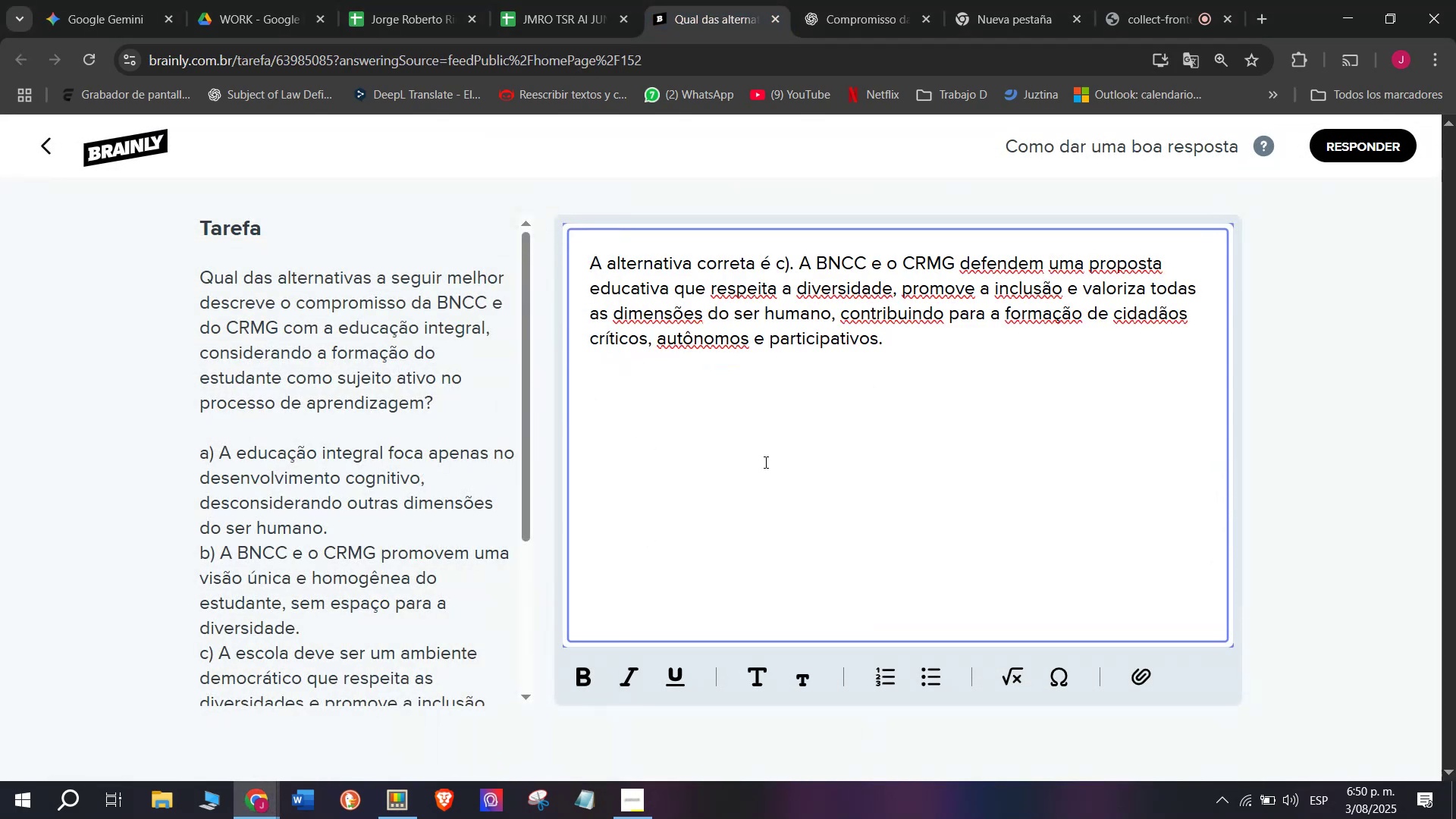 
key(Meta+V)
 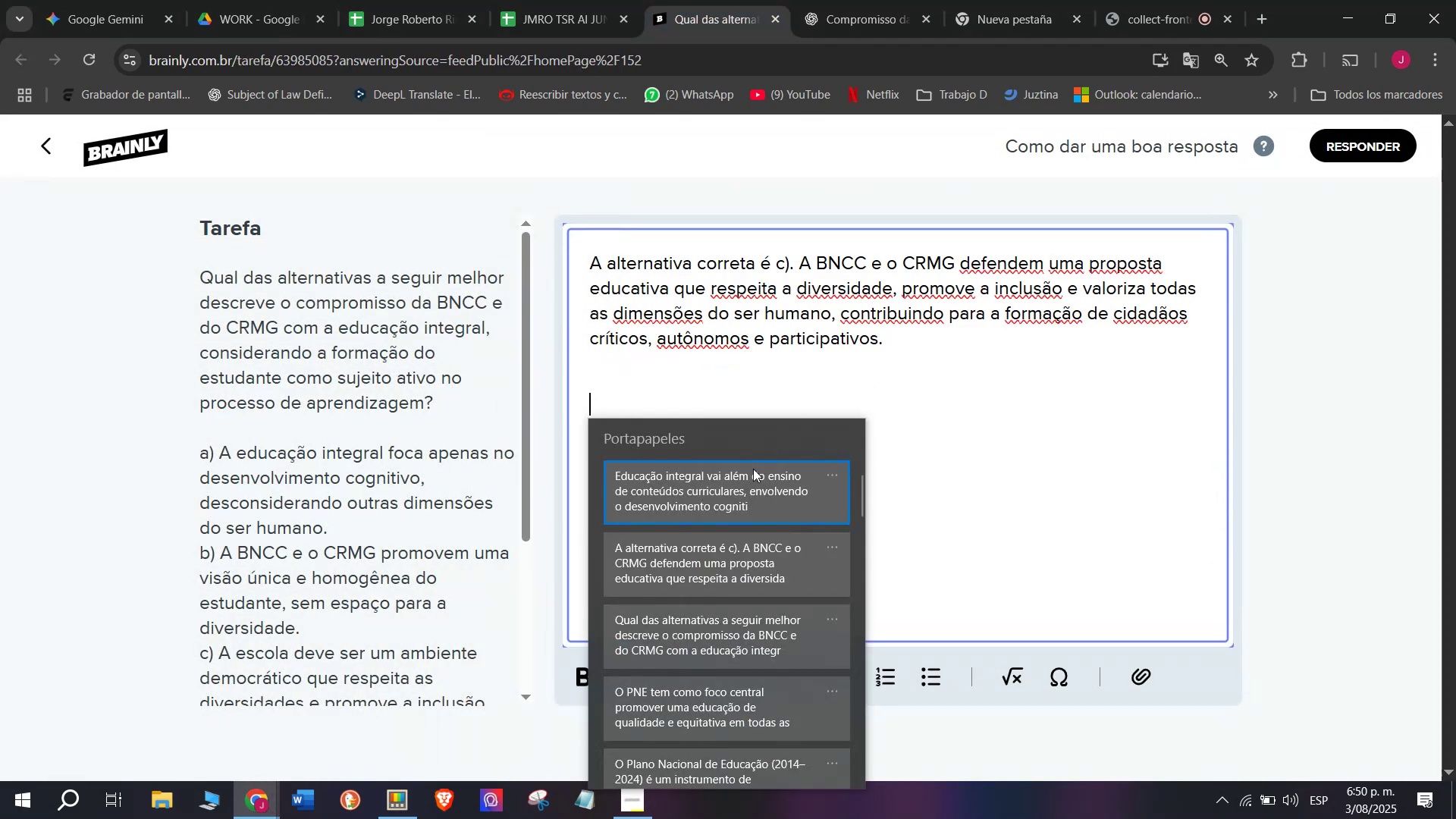 
key(Control+ControlLeft)
 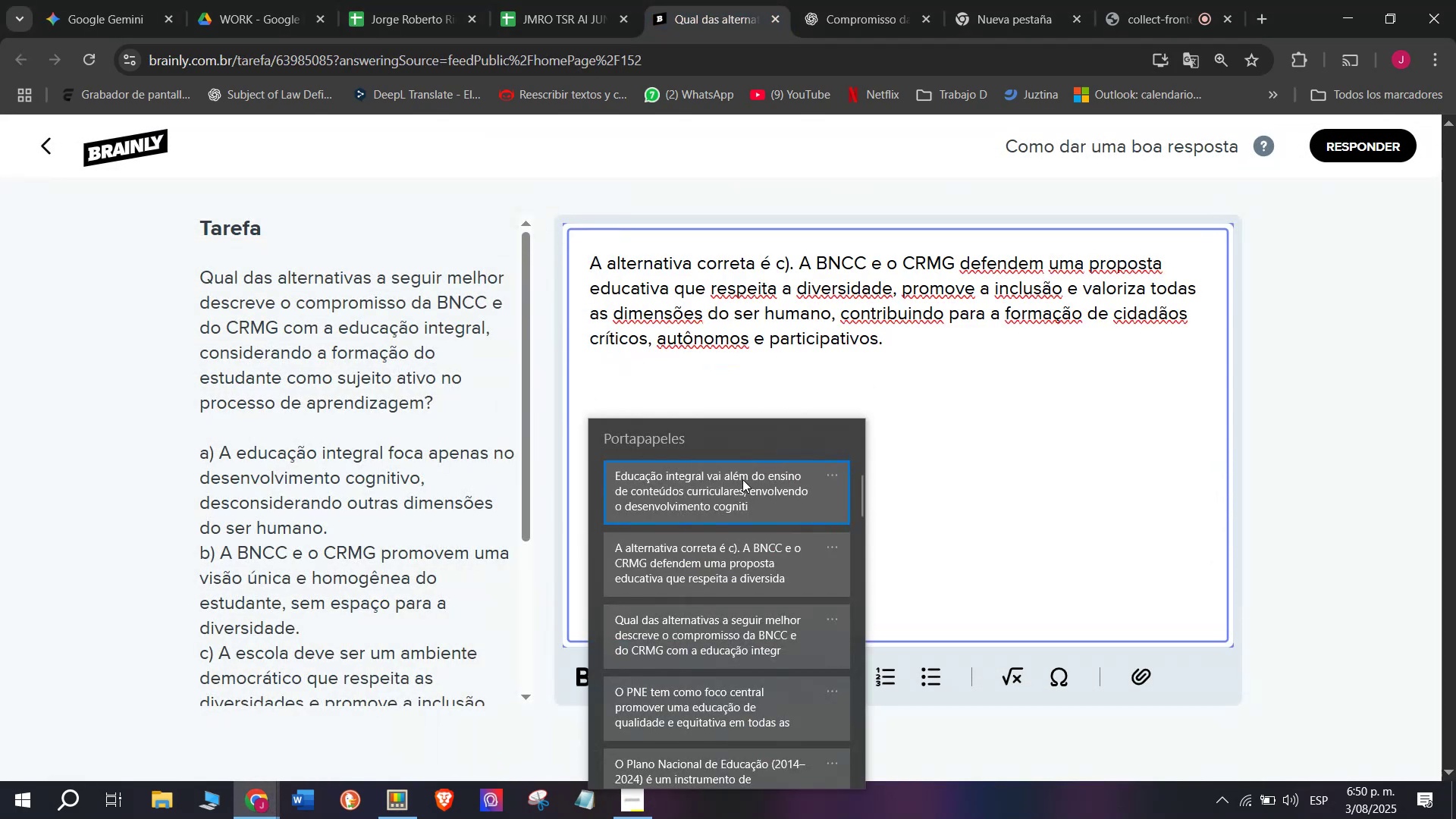 
key(Control+V)
 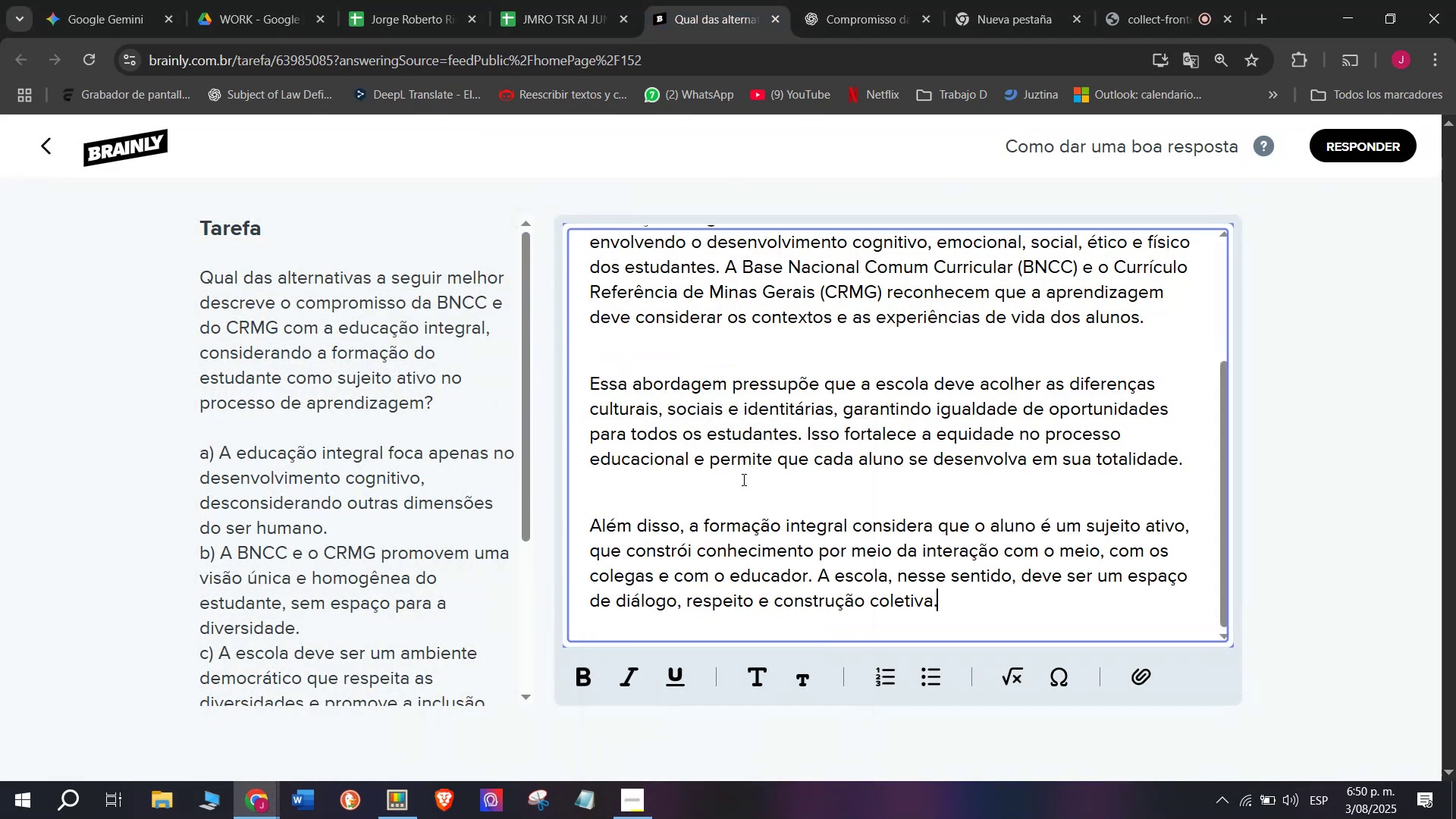 
scroll: coordinate [742, 479], scroll_direction: up, amount: 5.0
 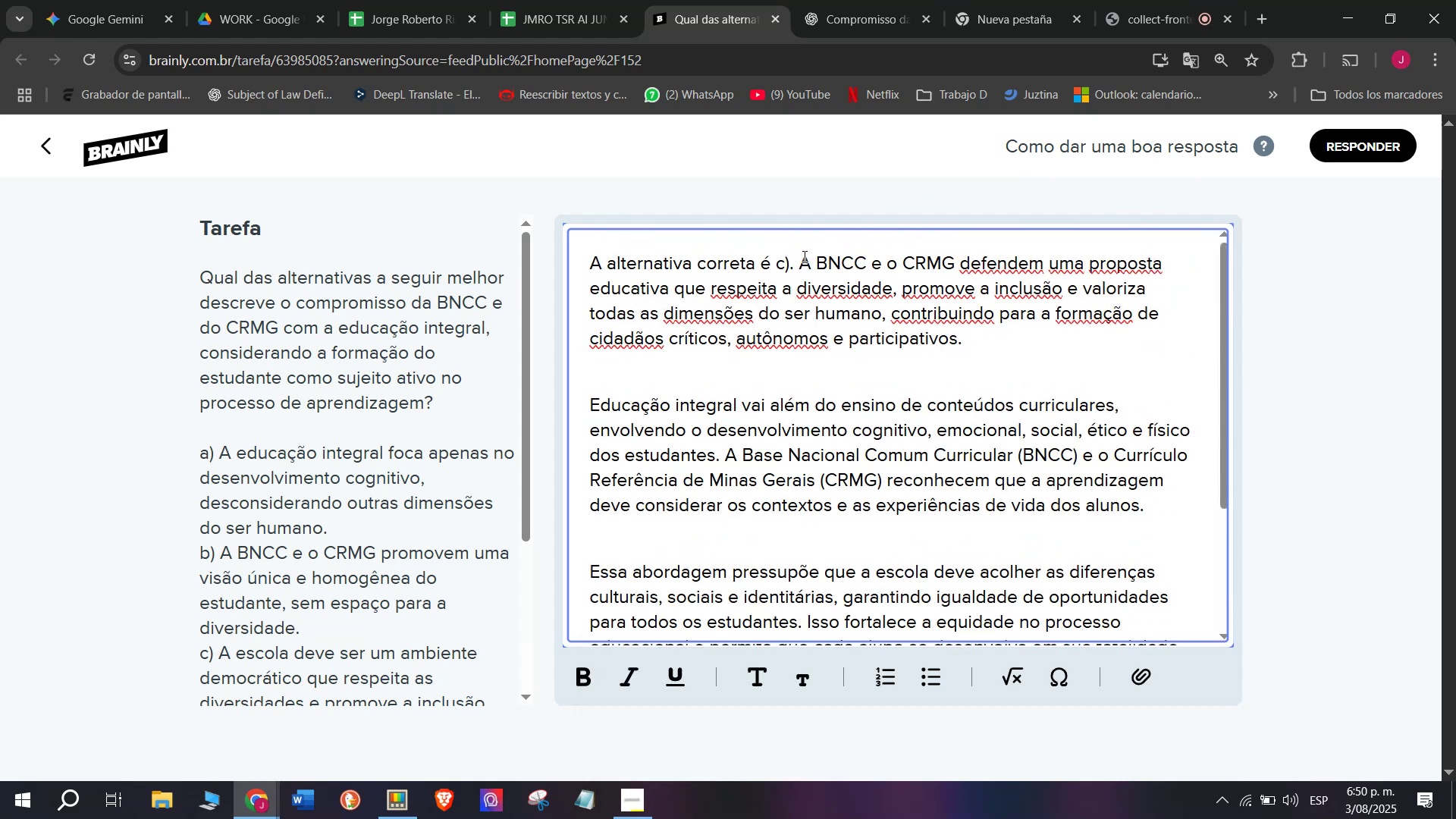 
left_click_drag(start_coordinate=[803, 252], to_coordinate=[482, 228])
 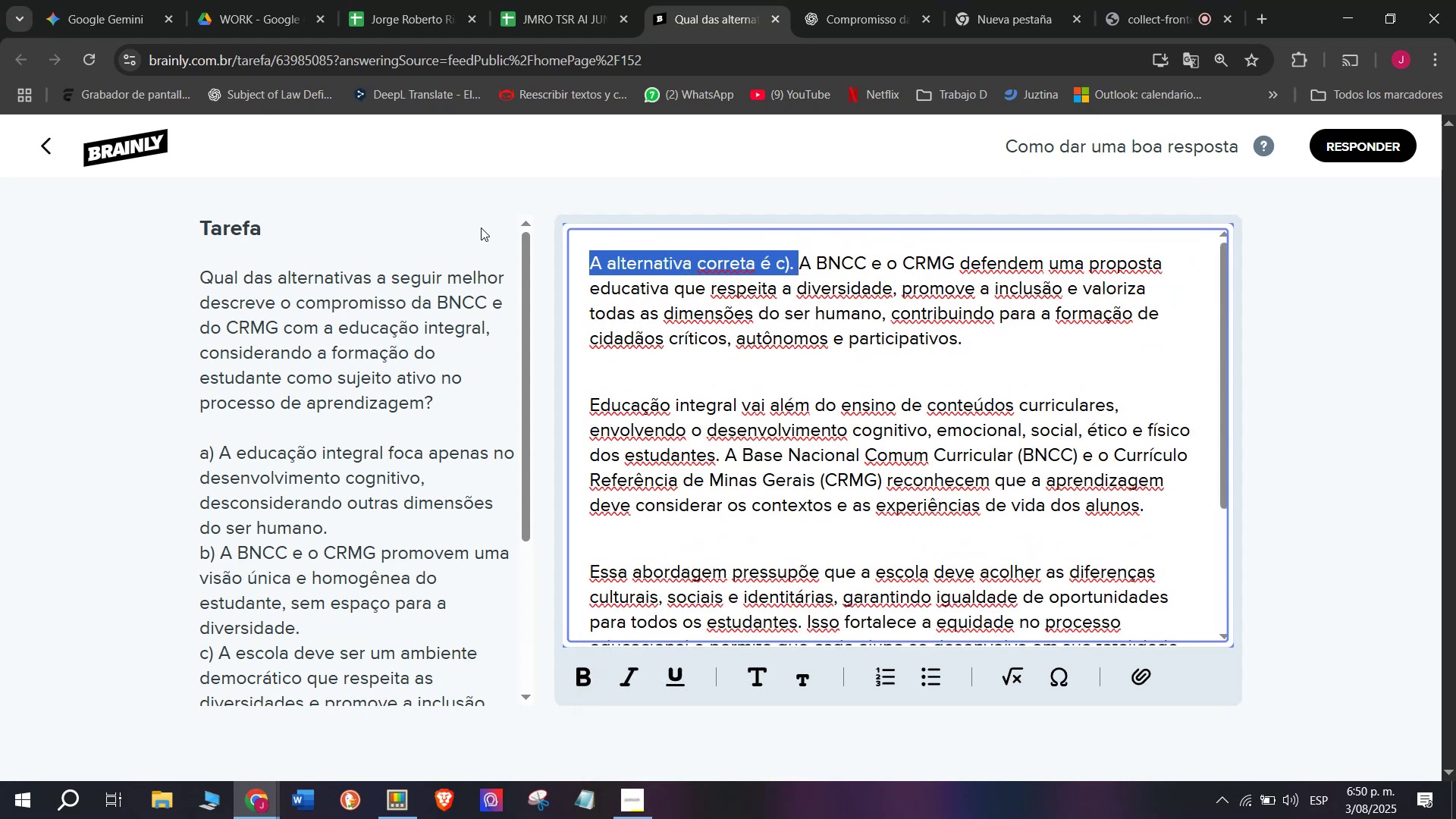 
key(Control+B)
 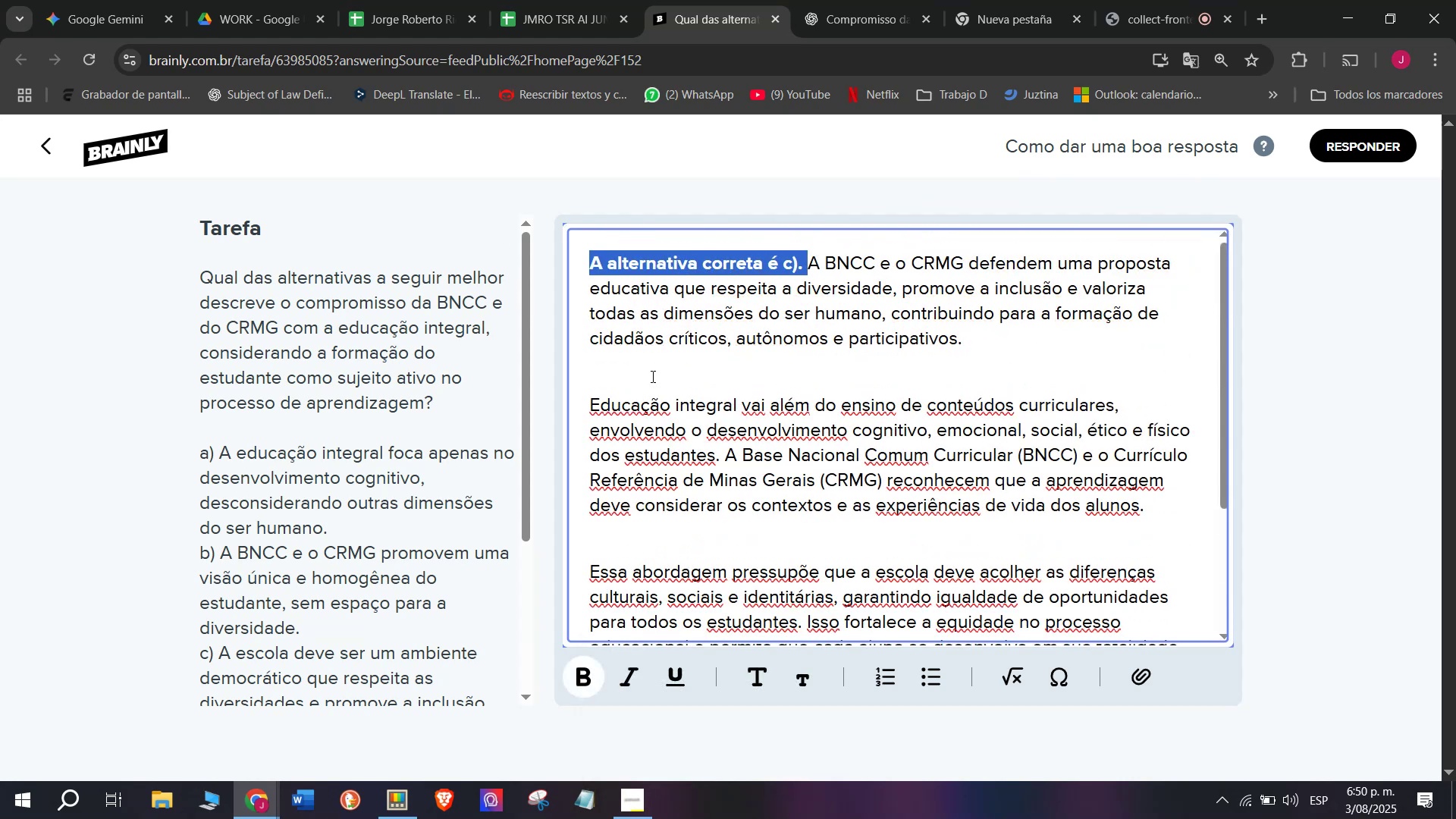 
left_click([667, 379])
 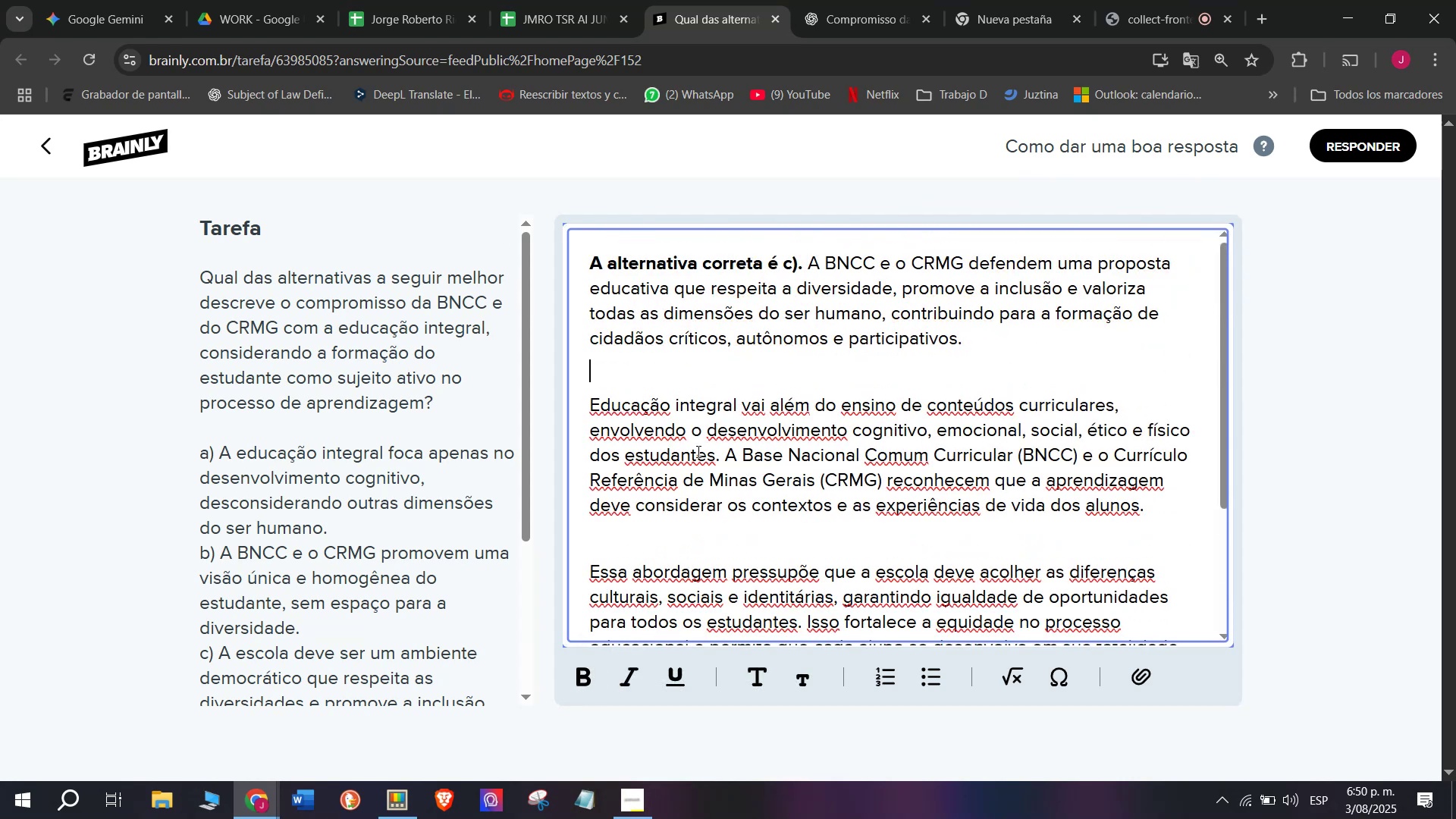 
scroll: coordinate [699, 469], scroll_direction: down, amount: 4.0
 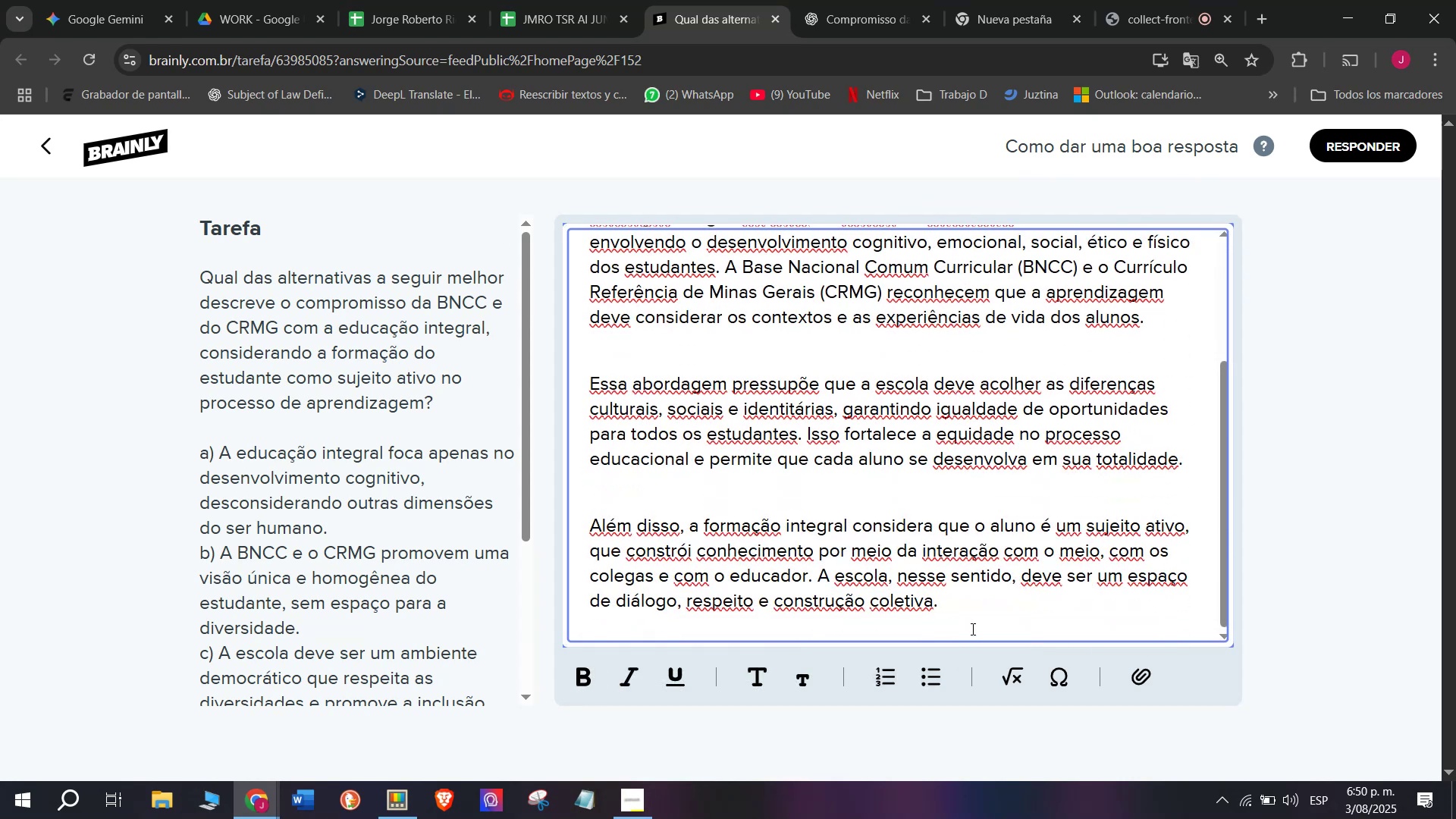 
left_click_drag(start_coordinate=[974, 618], to_coordinate=[384, 74])
 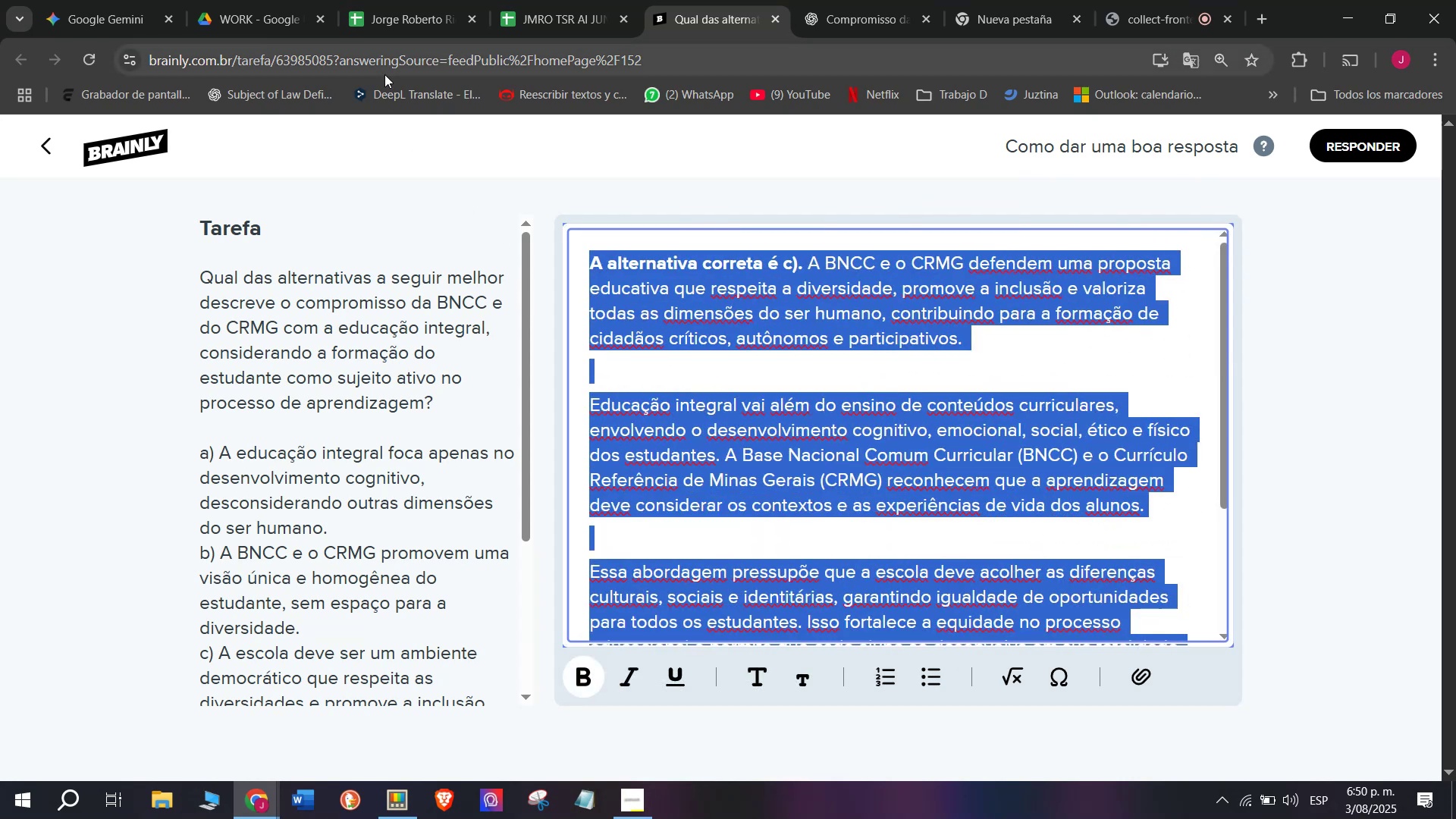 
key(Control+C)
 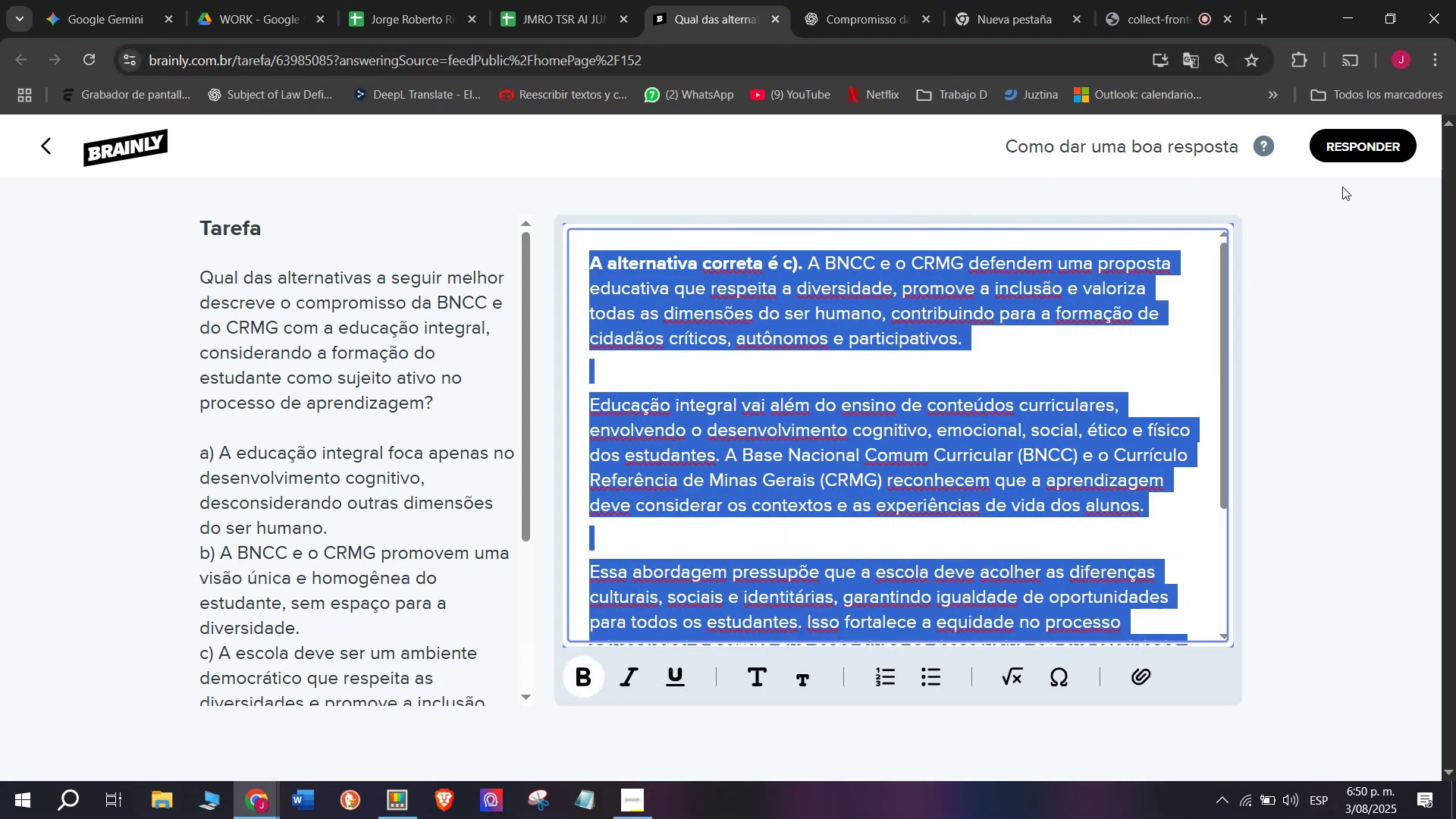 
left_click([1350, 132])
 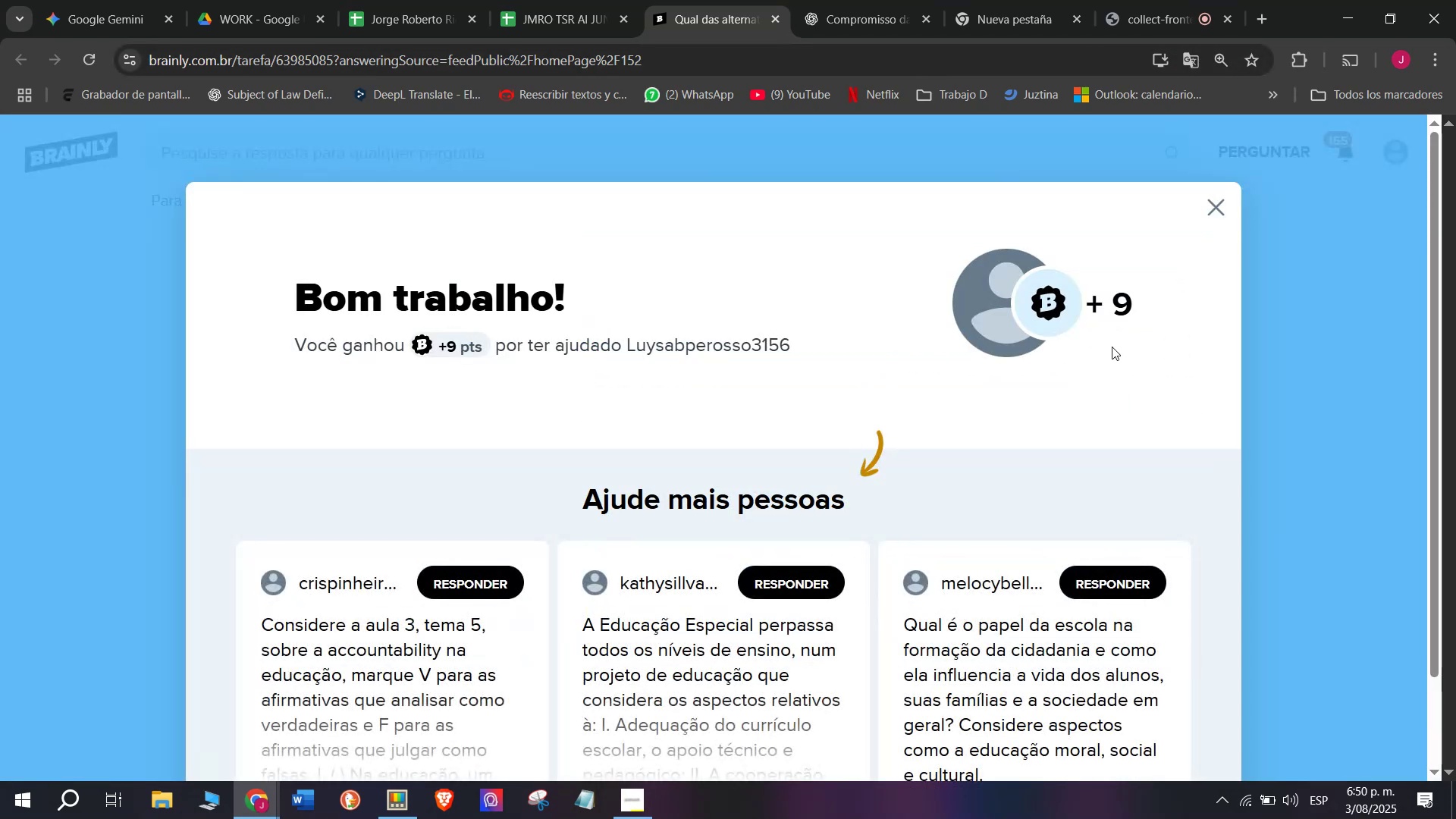 
left_click([689, 0])
 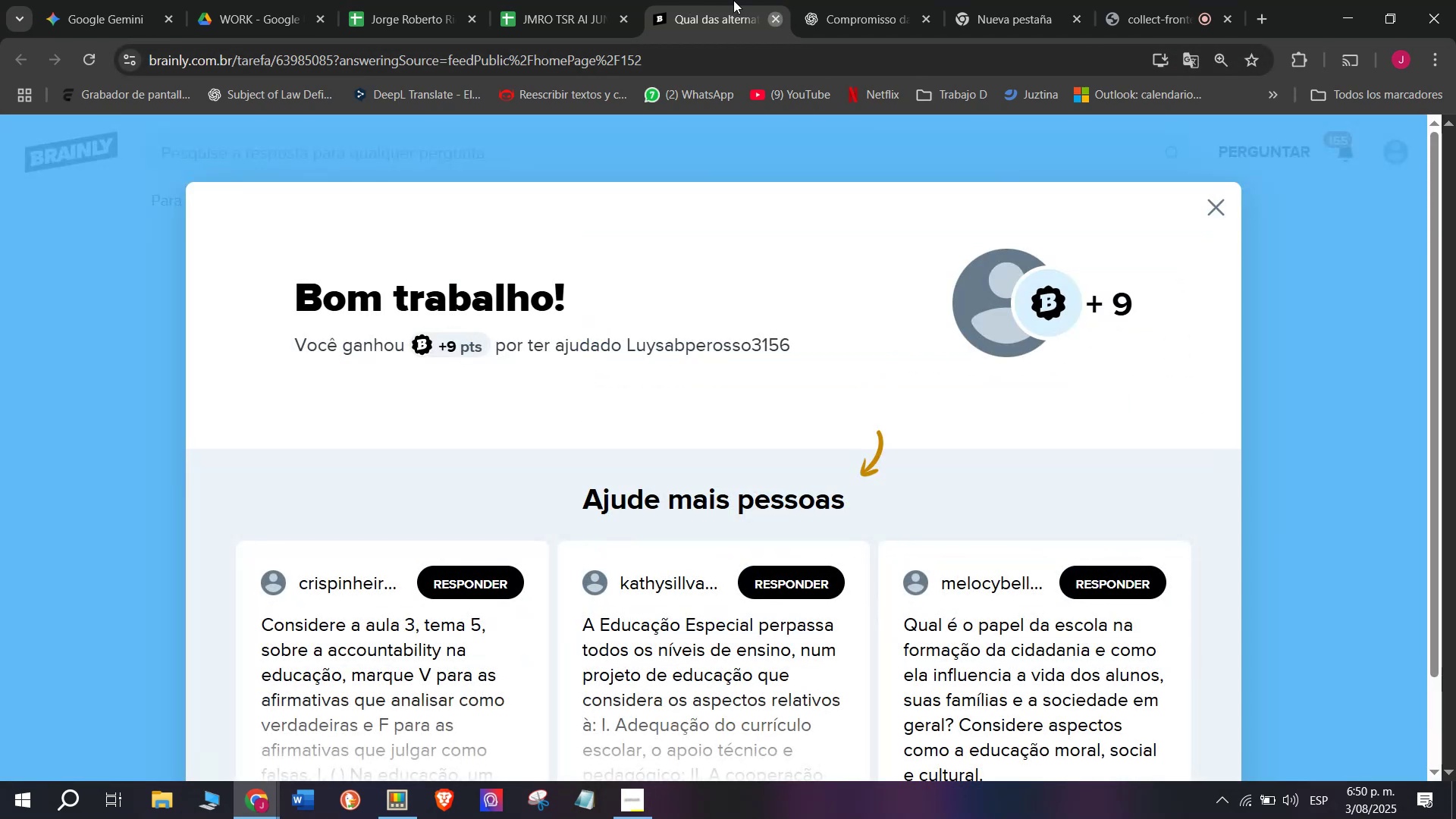 
double_click([603, 0])
 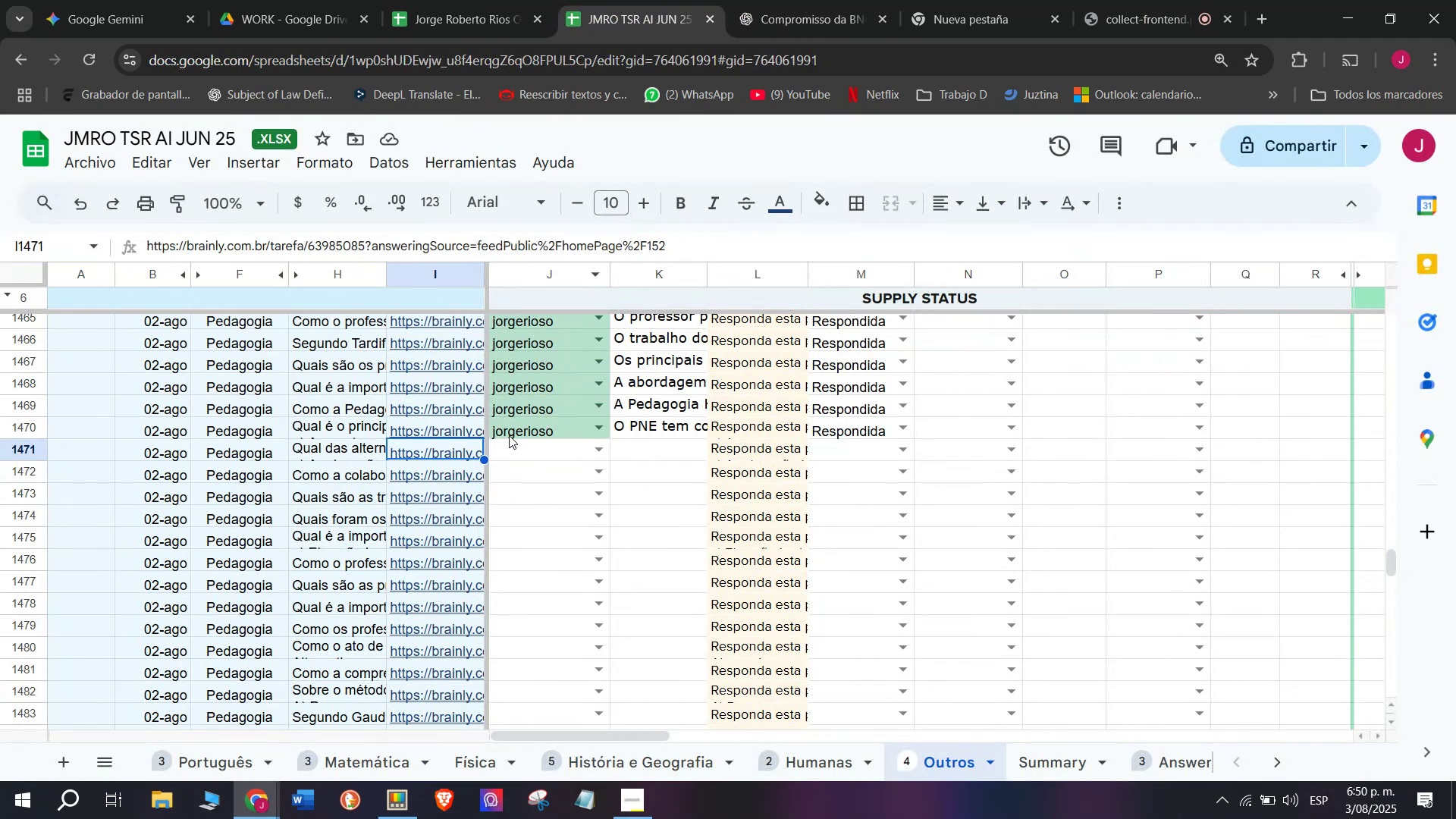 
left_click([510, 445])
 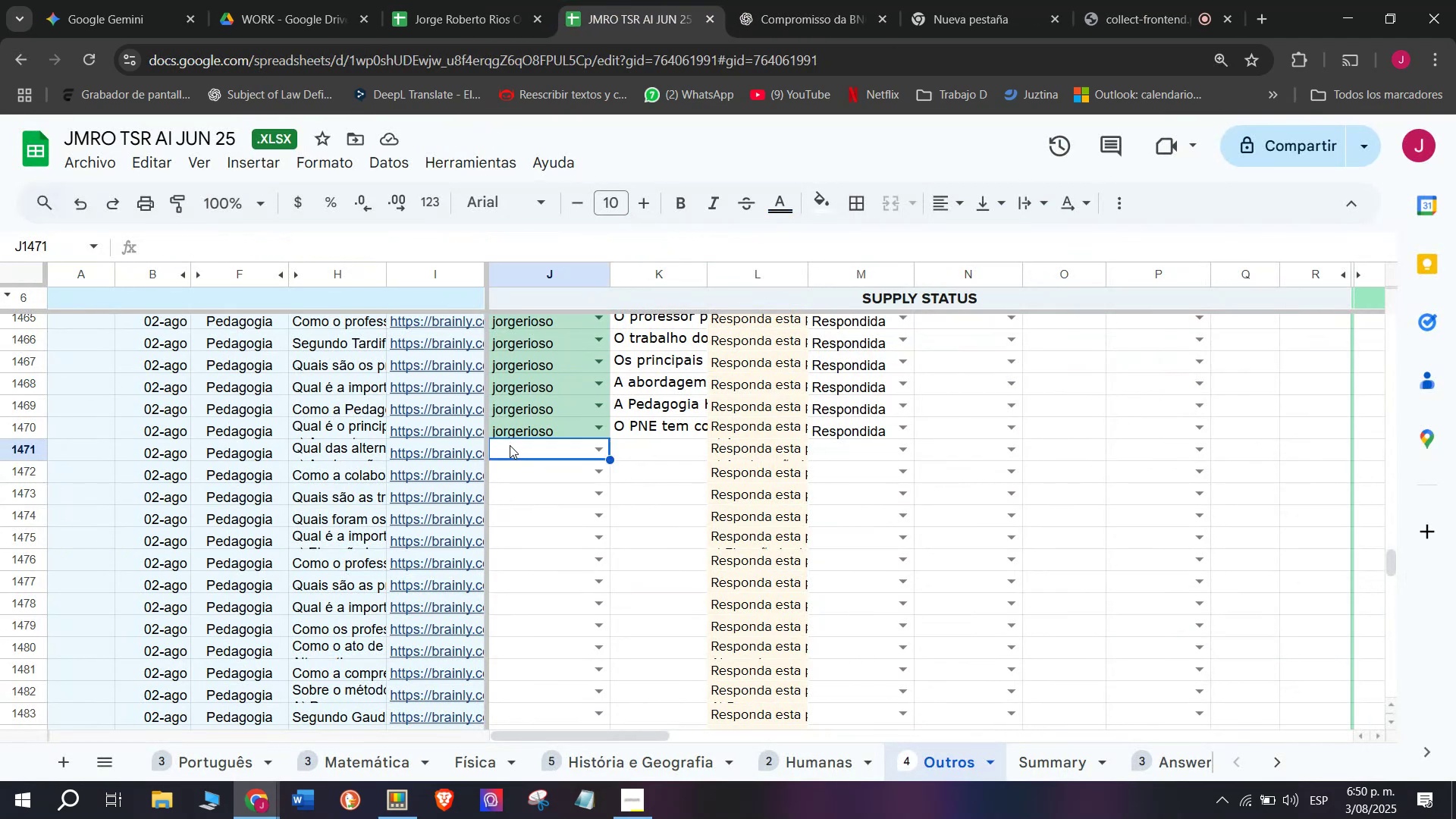 
key(J)
 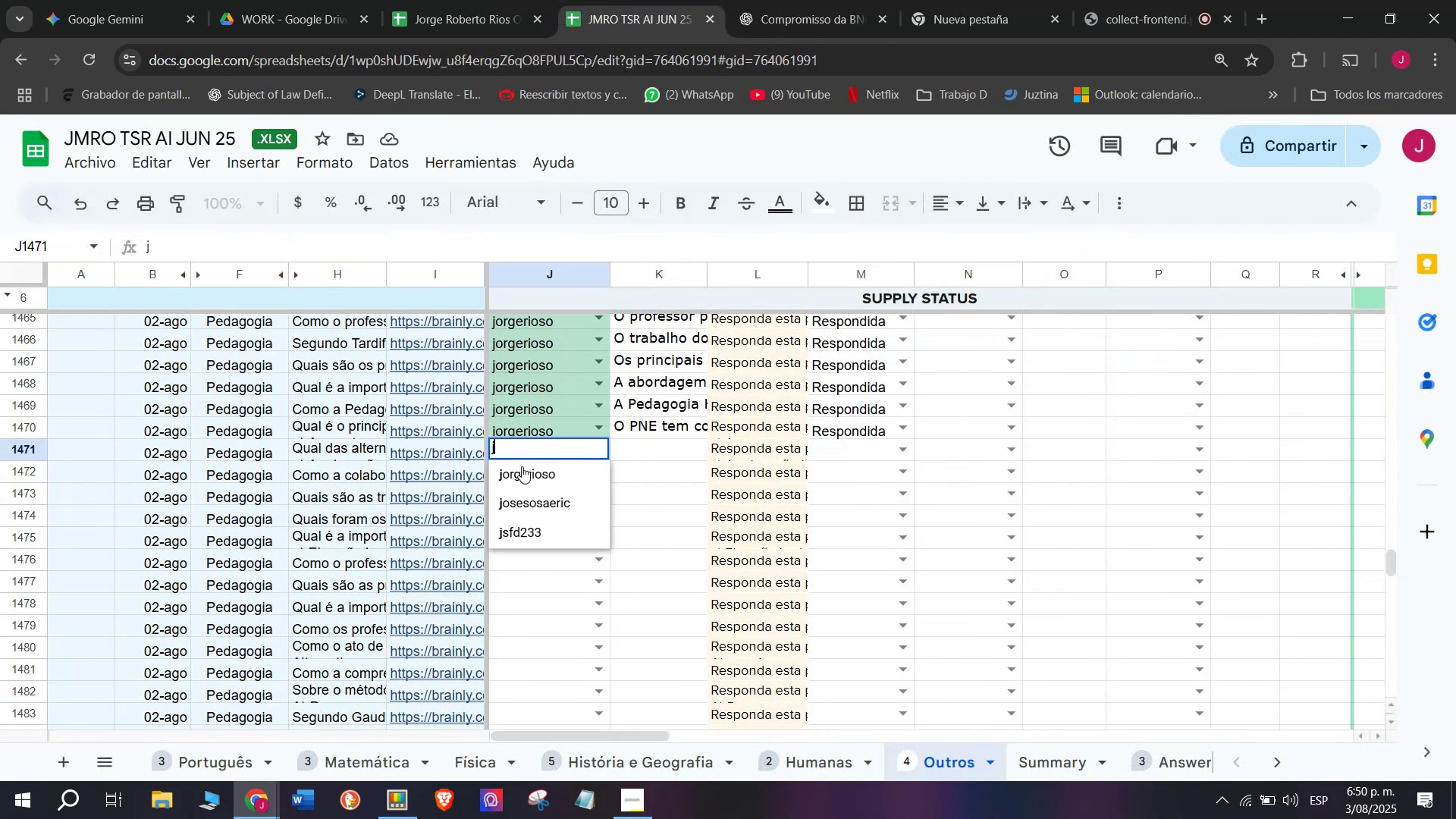 
left_click([522, 466])
 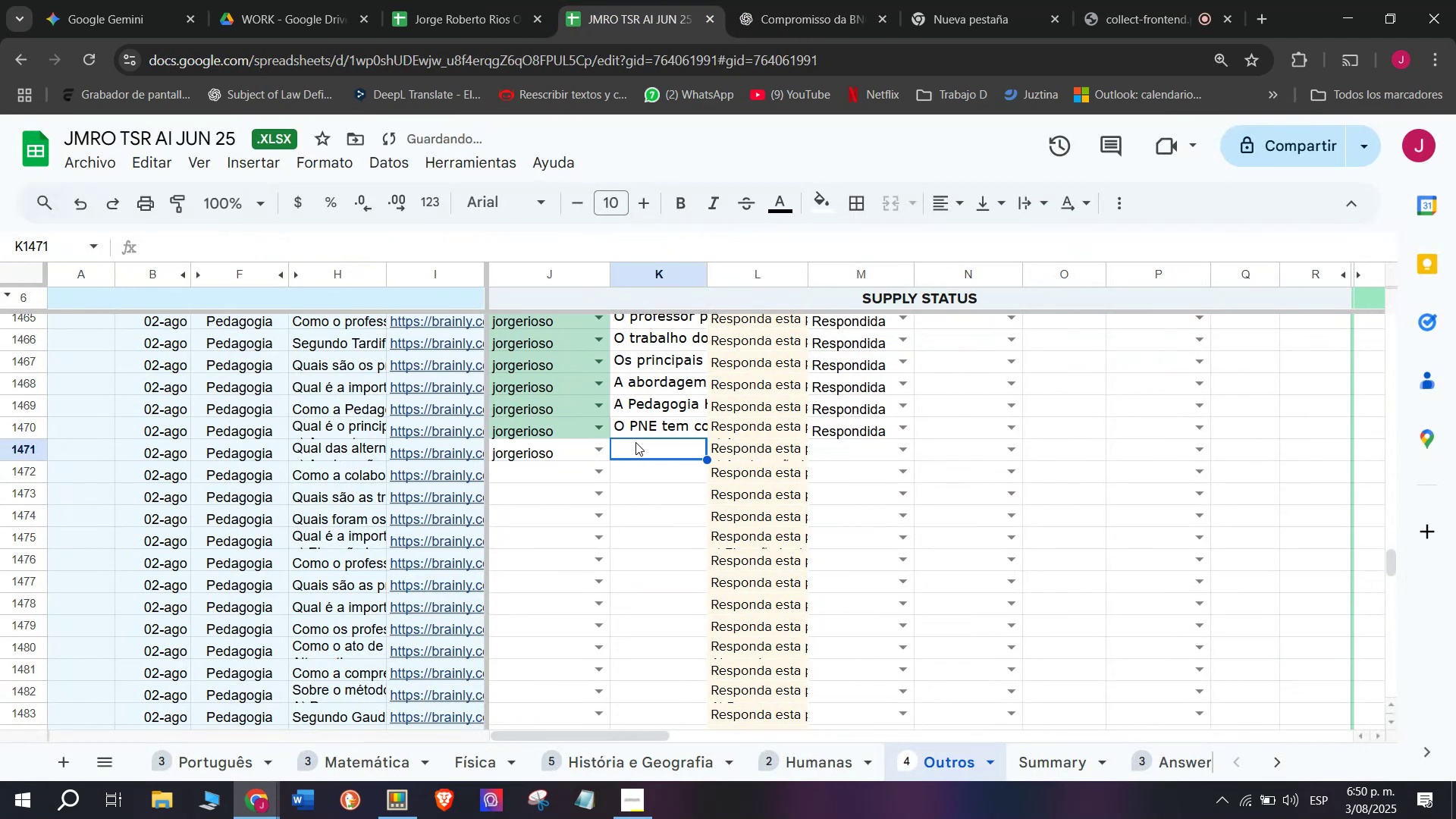 
triple_click([635, 442])
 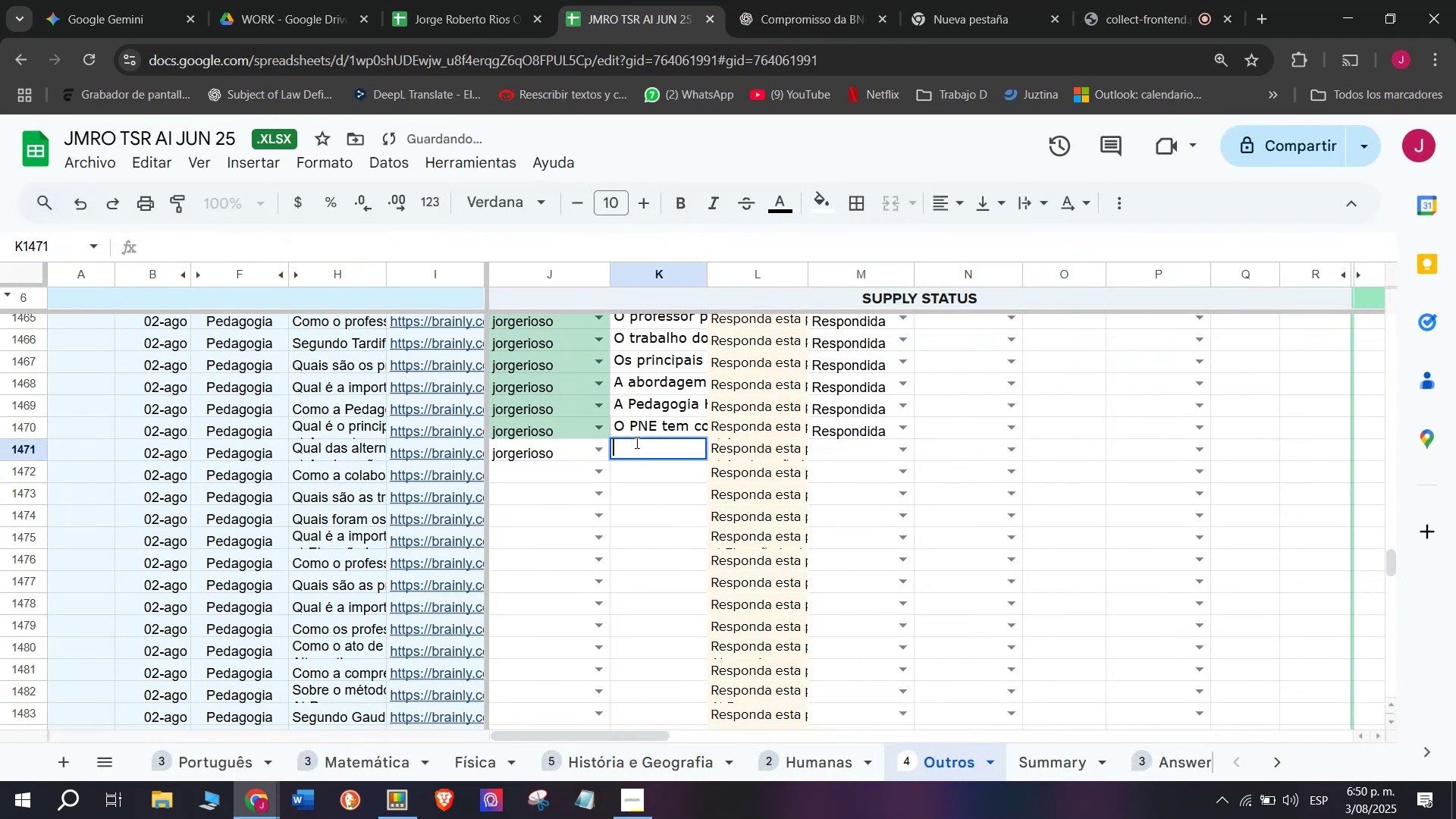 
key(Control+V)
 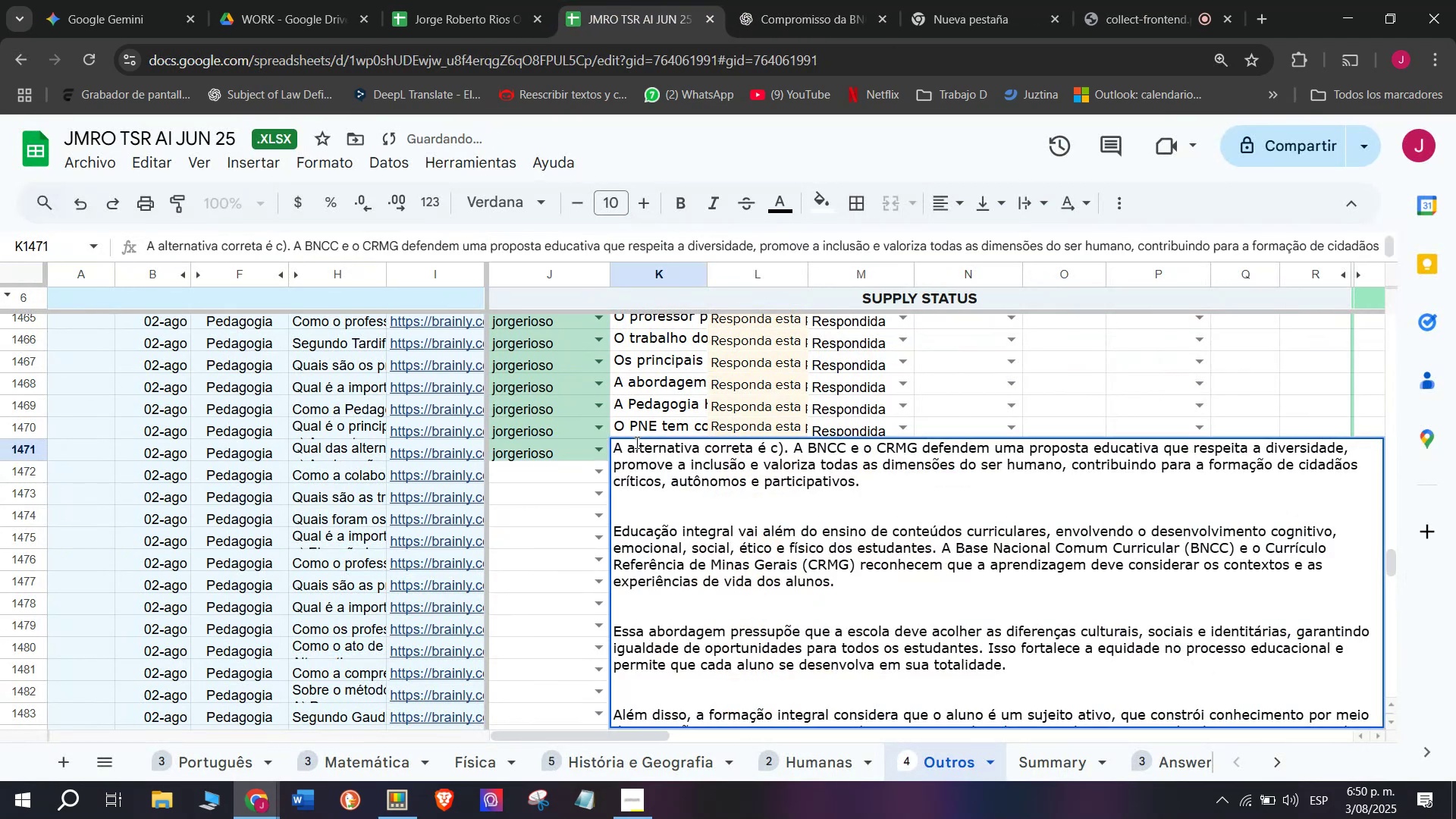 
key(Enter)
 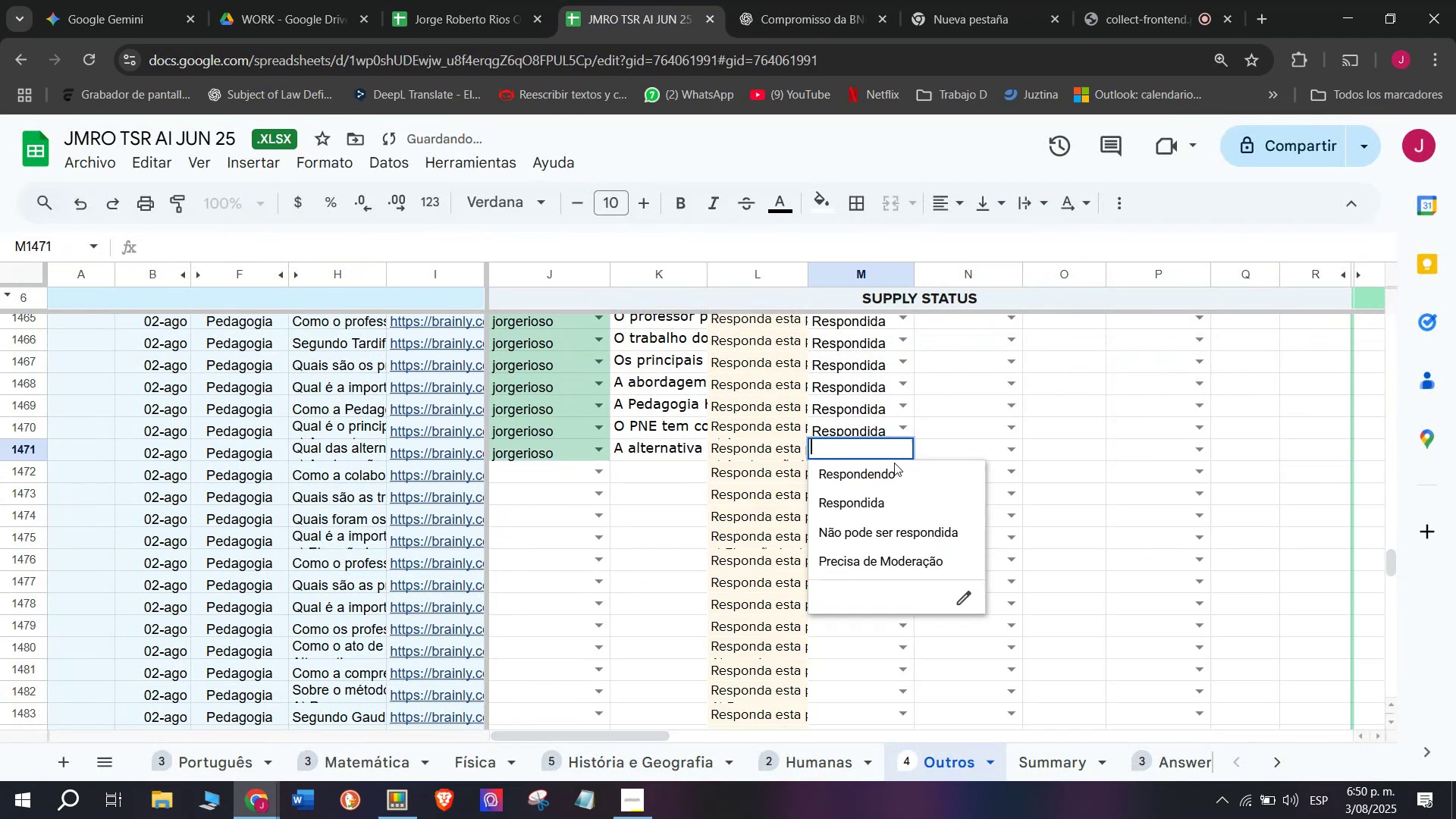 
double_click([875, 507])
 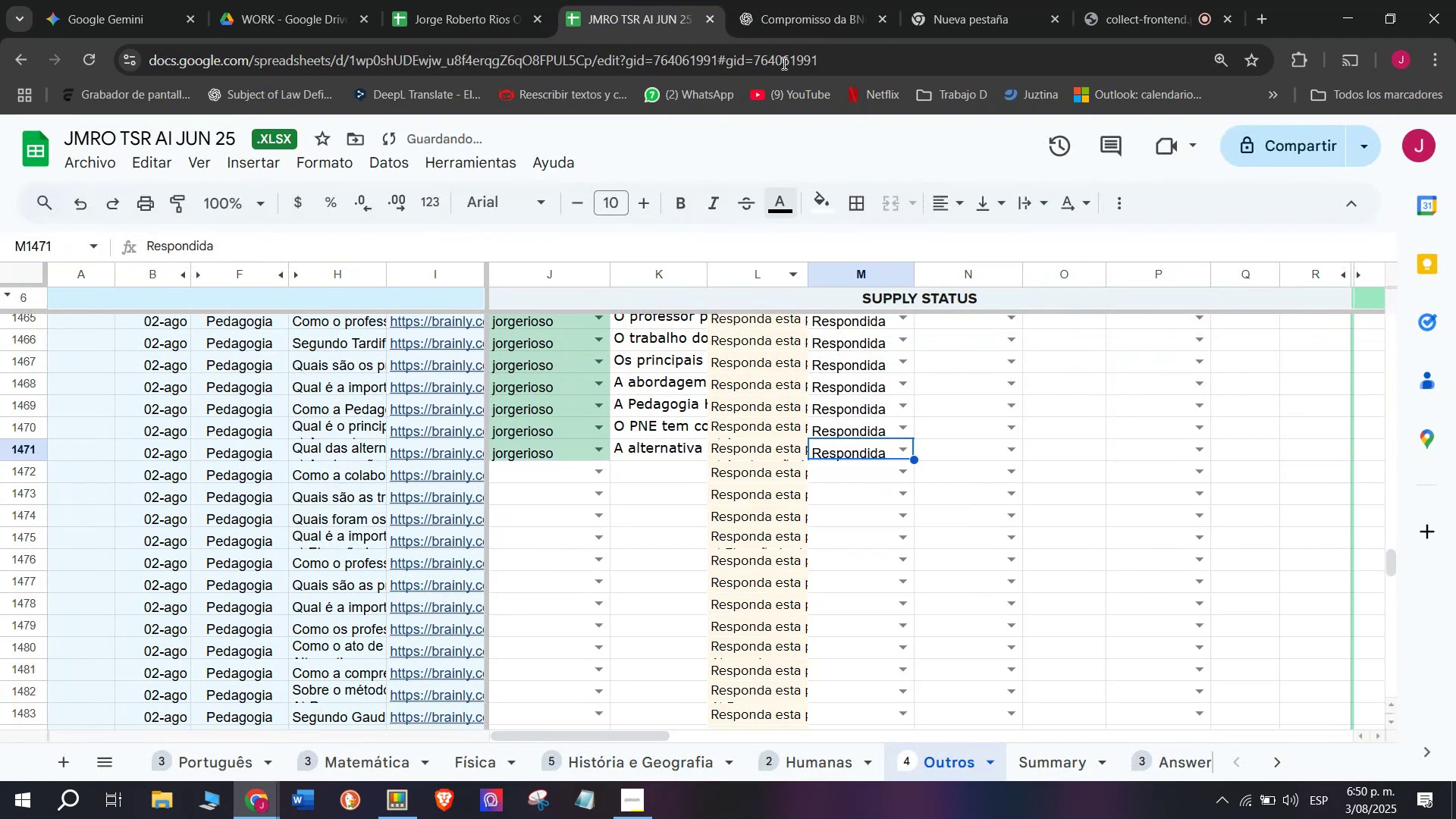 
left_click([801, 0])
 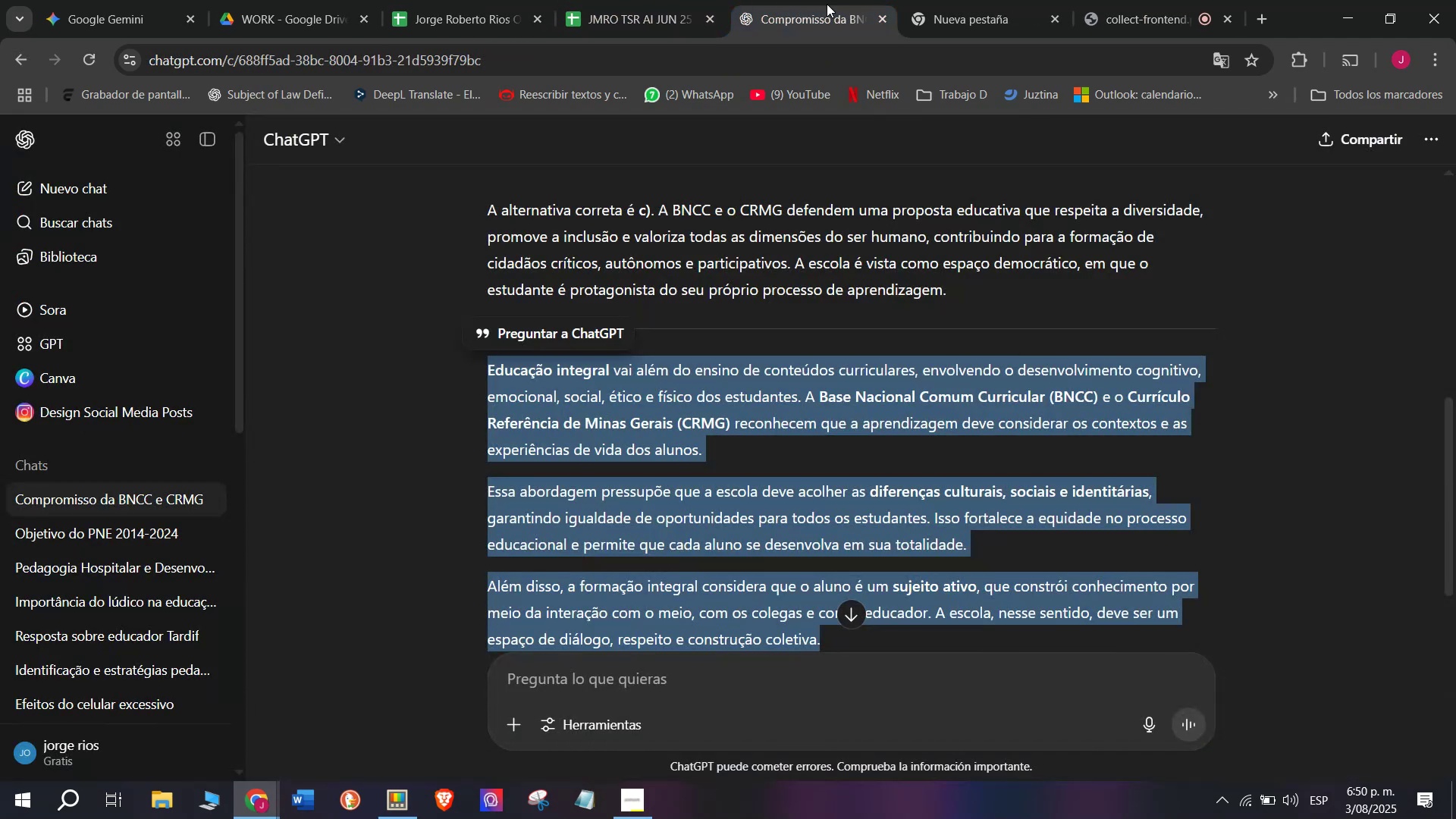 
left_click([641, 0])
 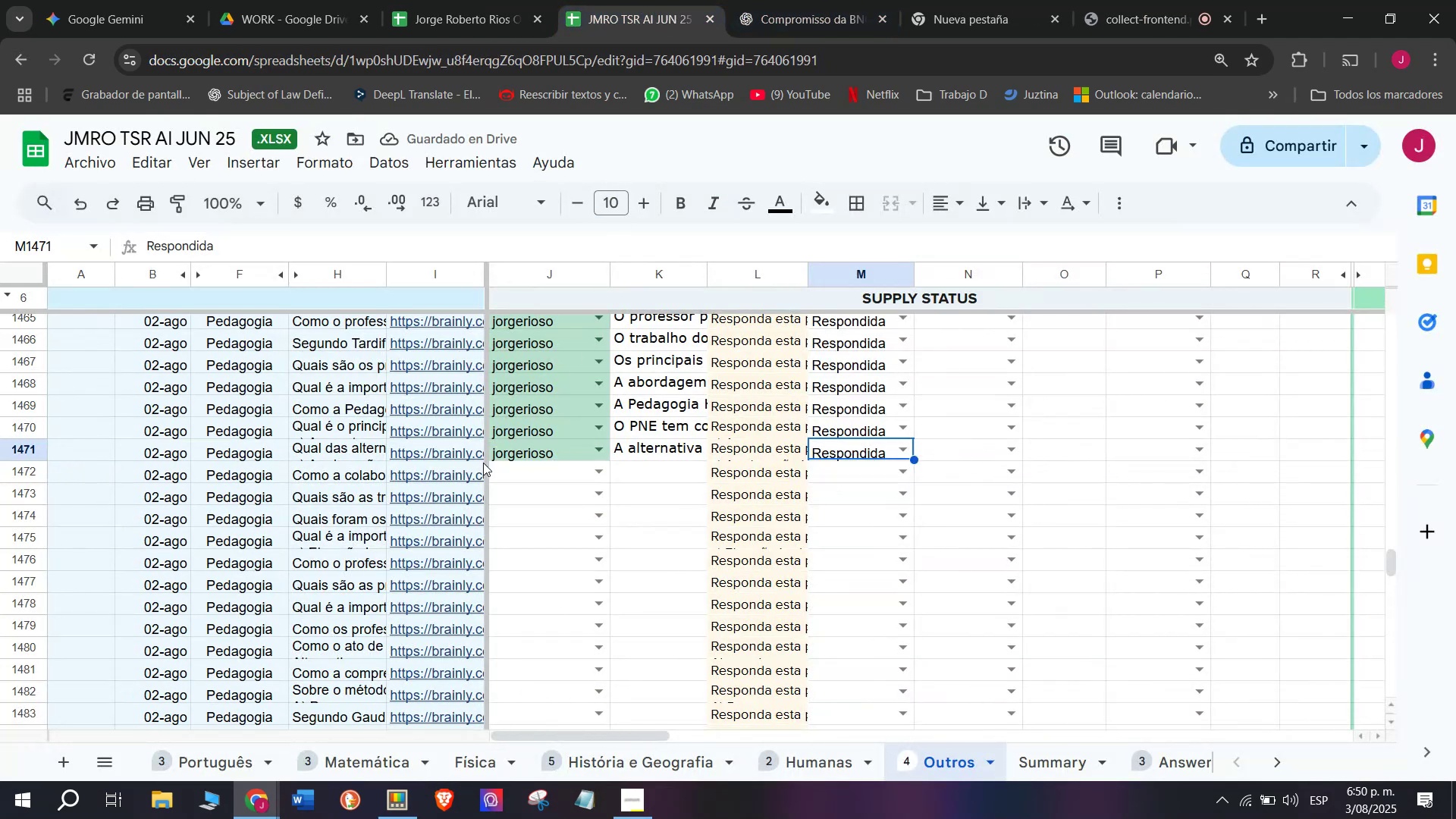 
left_click([479, 469])
 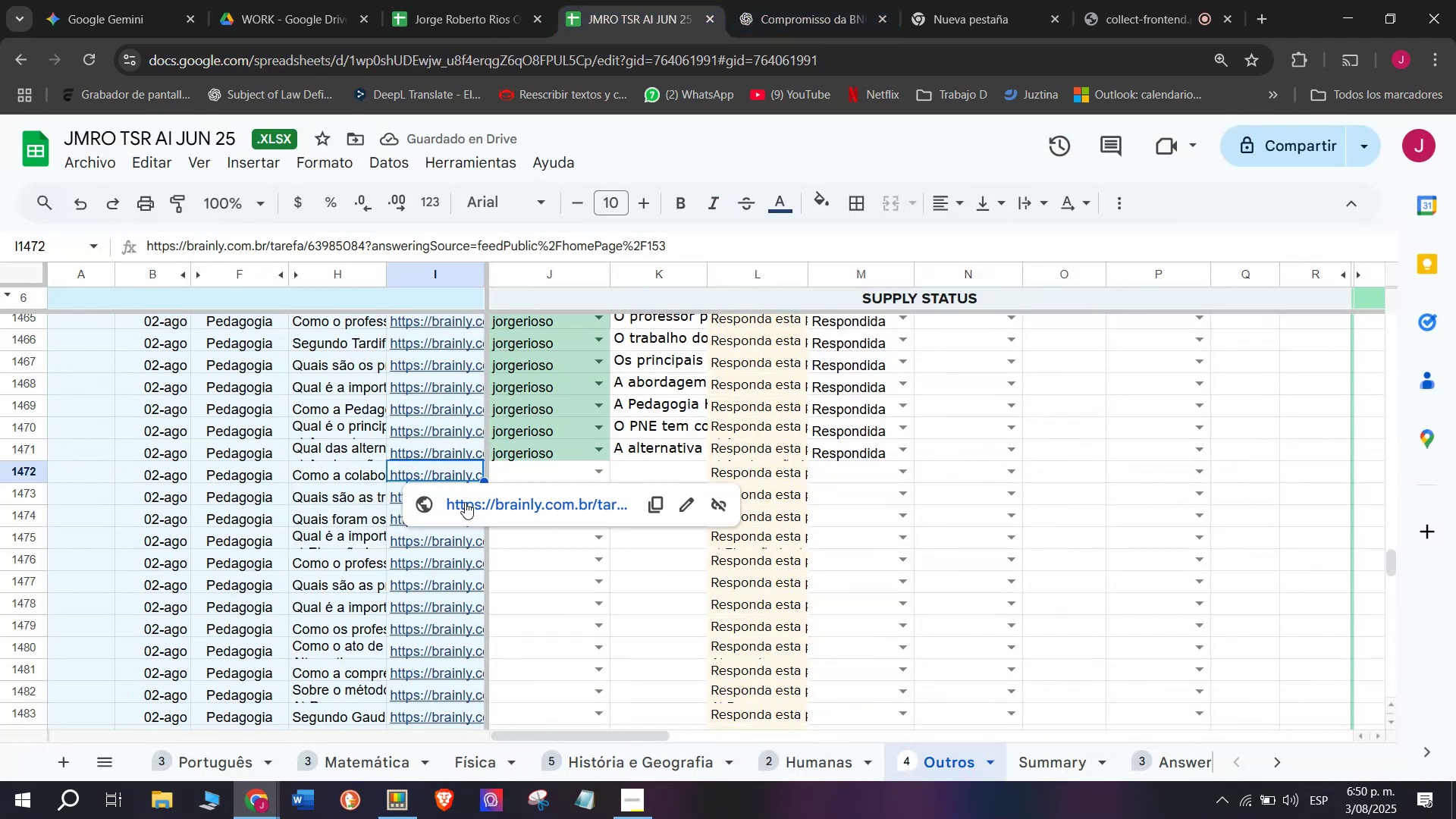 
left_click([465, 502])
 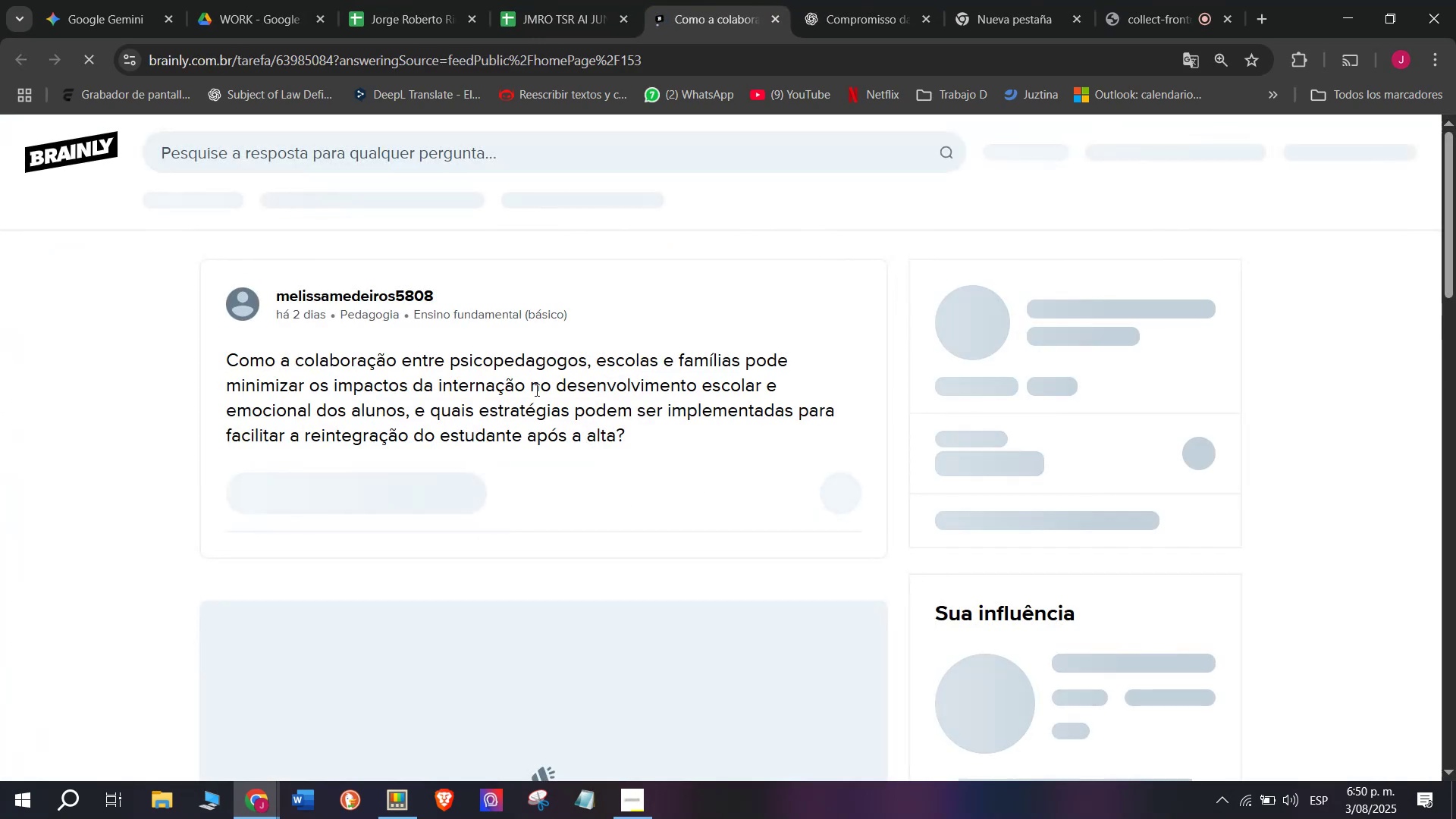 
left_click_drag(start_coordinate=[651, 440], to_coordinate=[192, 362])
 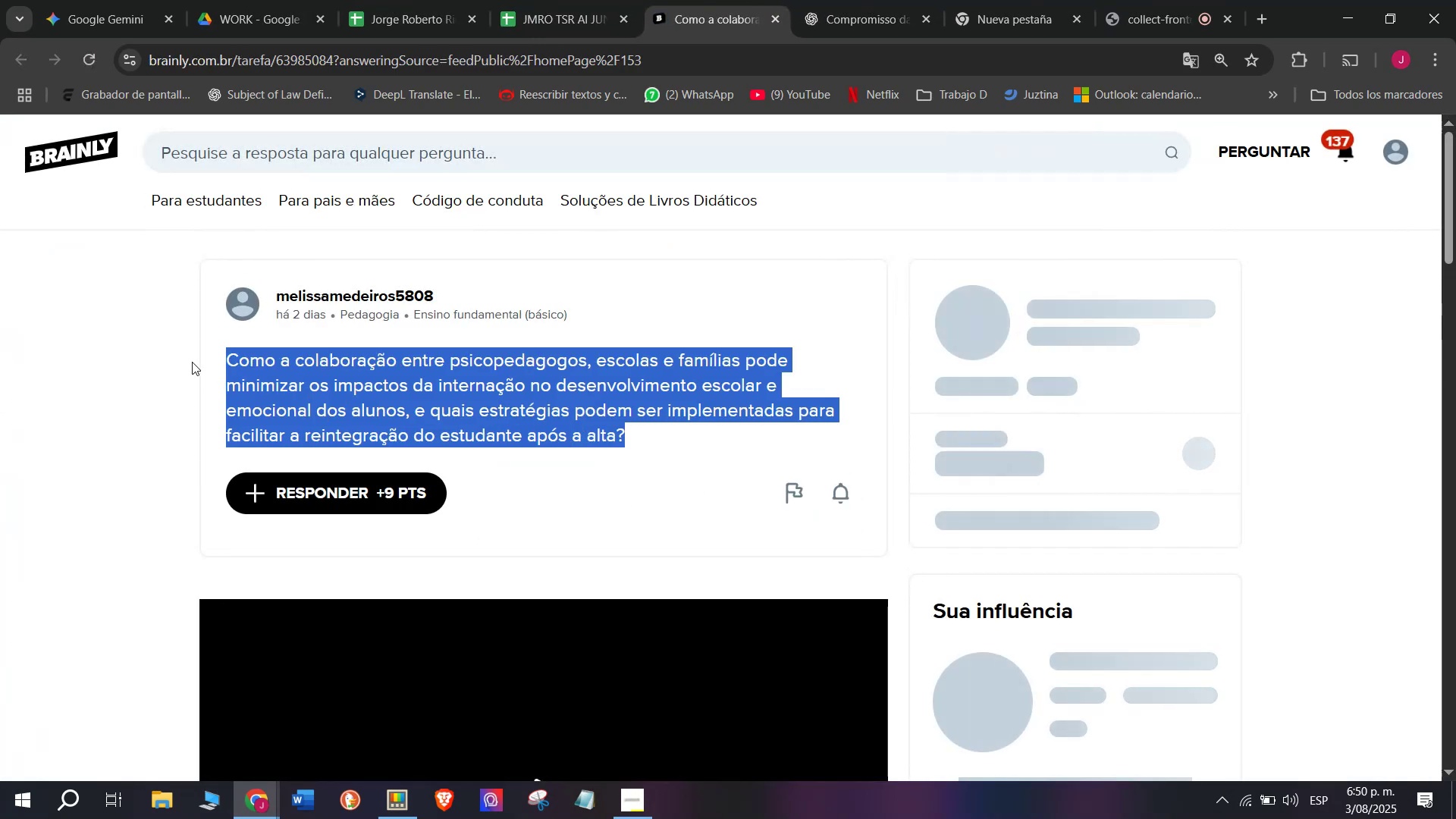 
key(Control+C)
 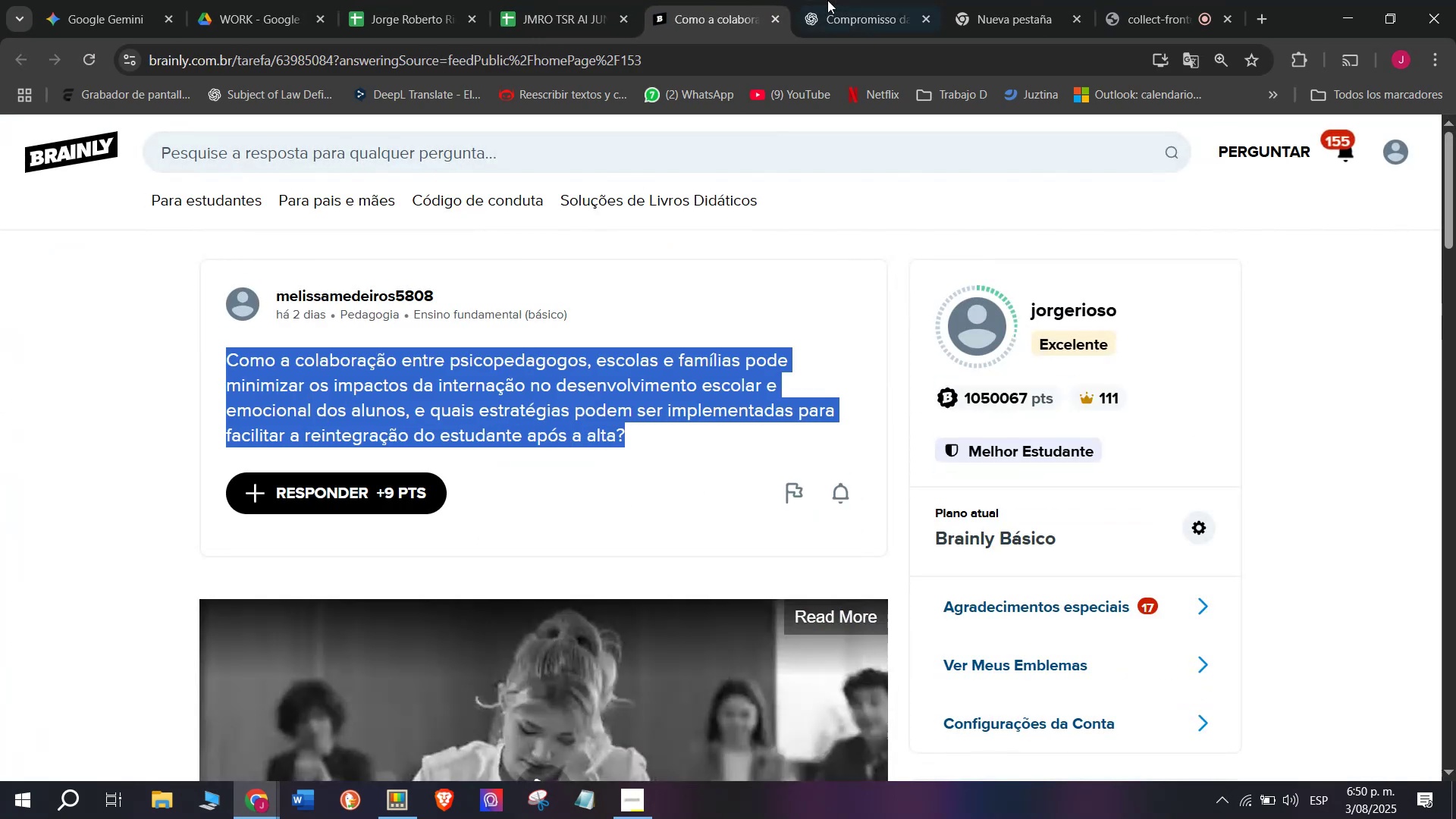 
left_click([864, 0])
 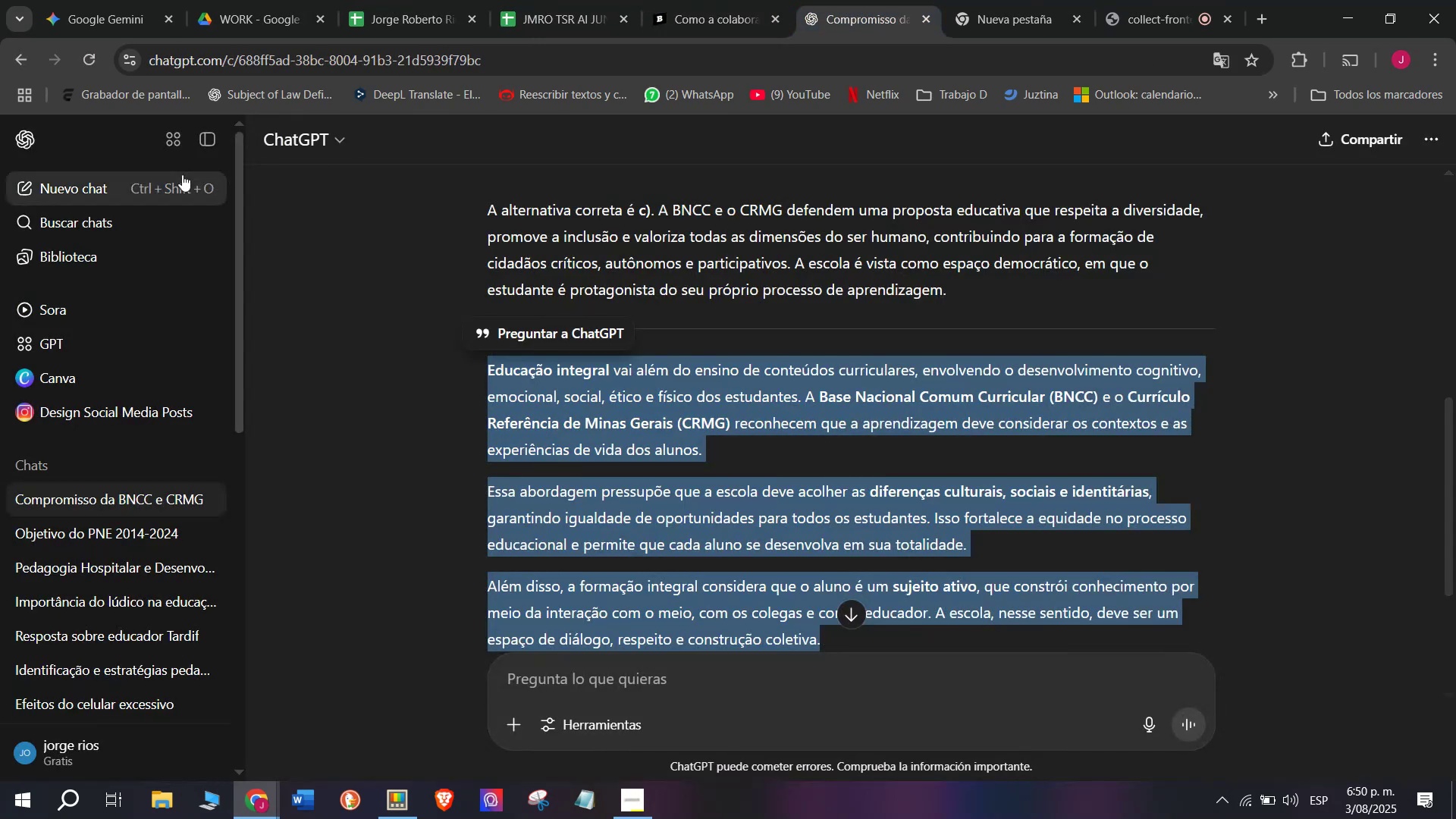 
left_click([83, 176])
 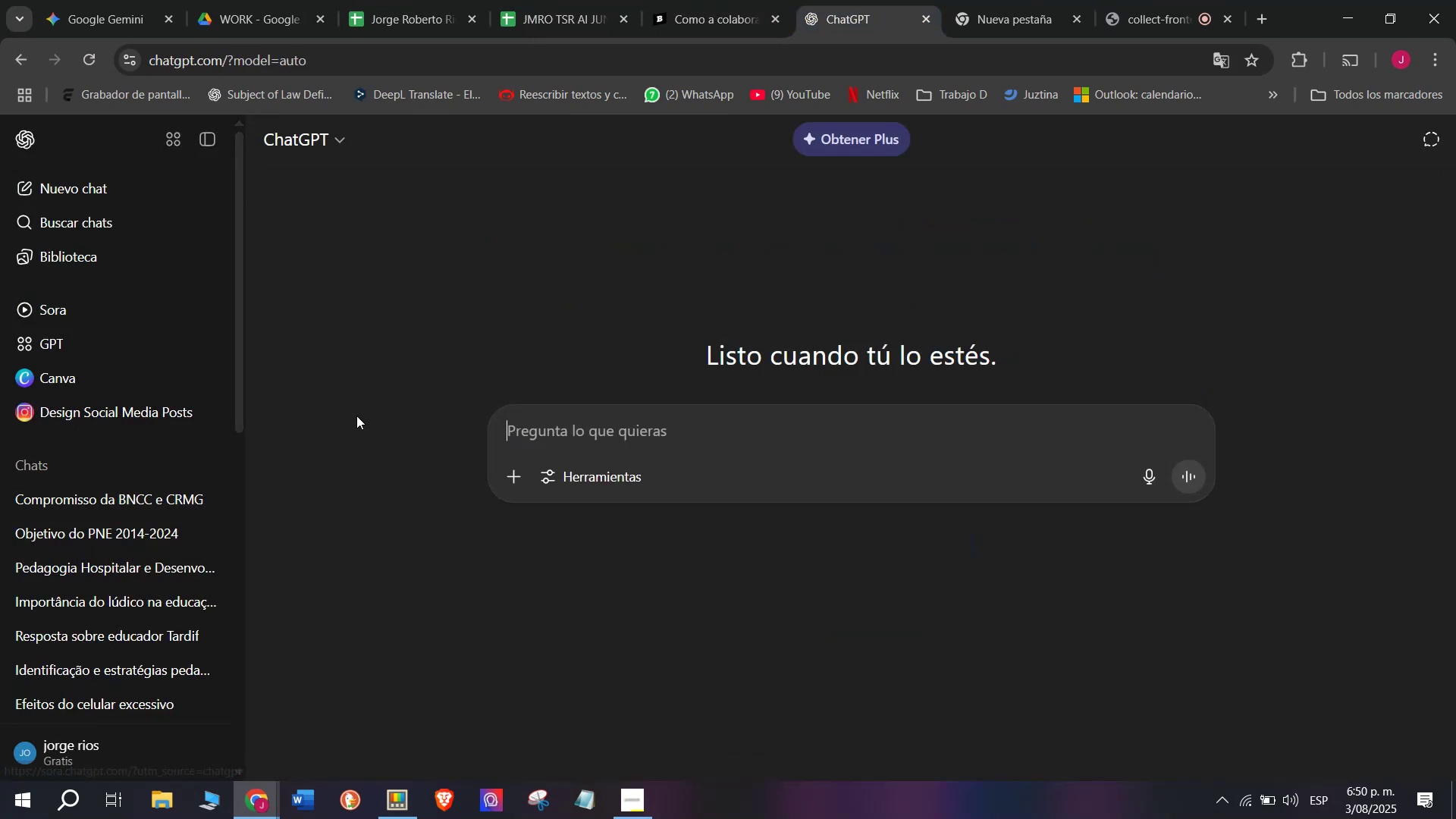 
key(Meta+MetaLeft)
 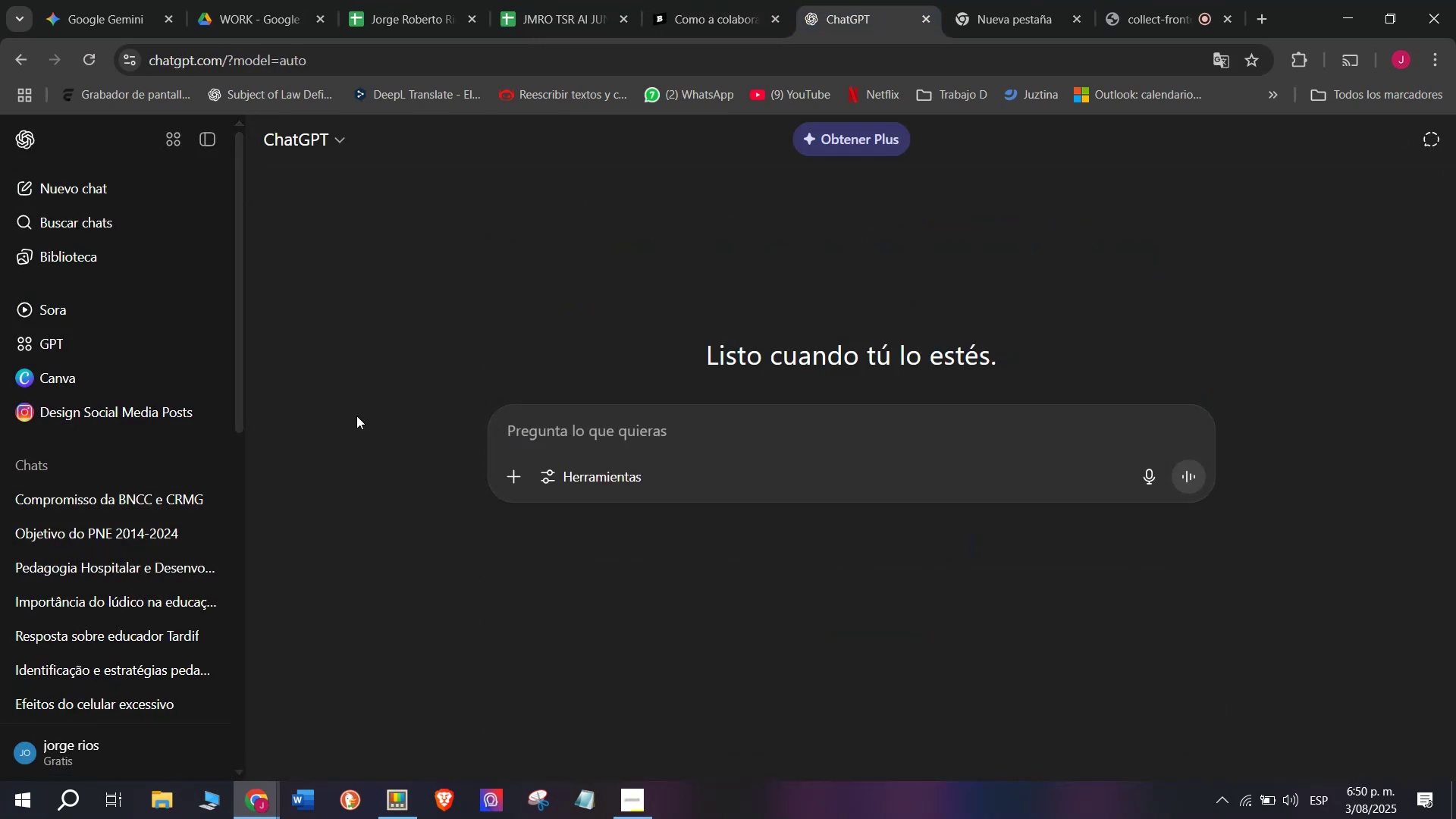 
key(Meta+V)
 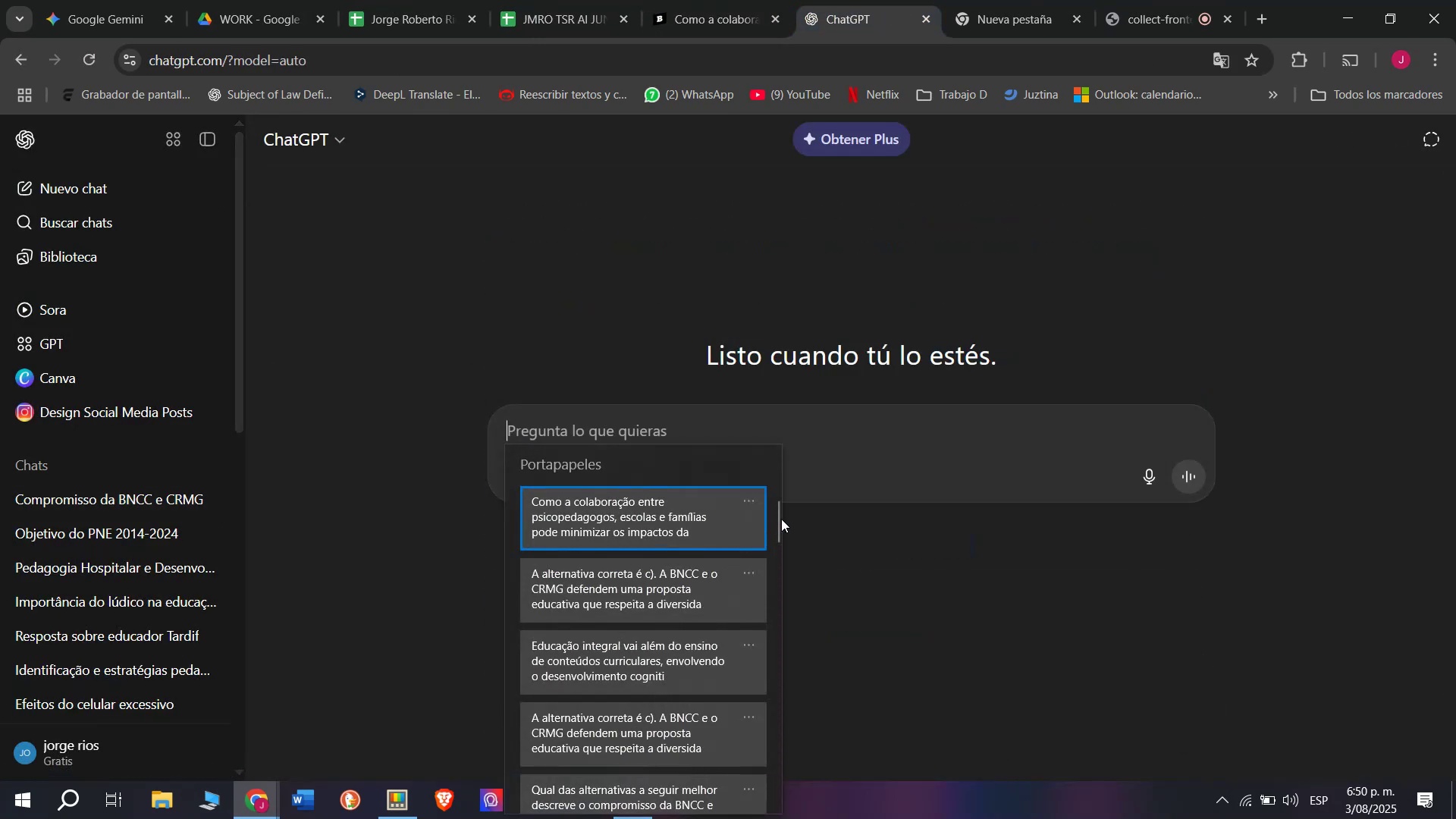 
left_click_drag(start_coordinate=[781, 518], to_coordinate=[748, 818])
 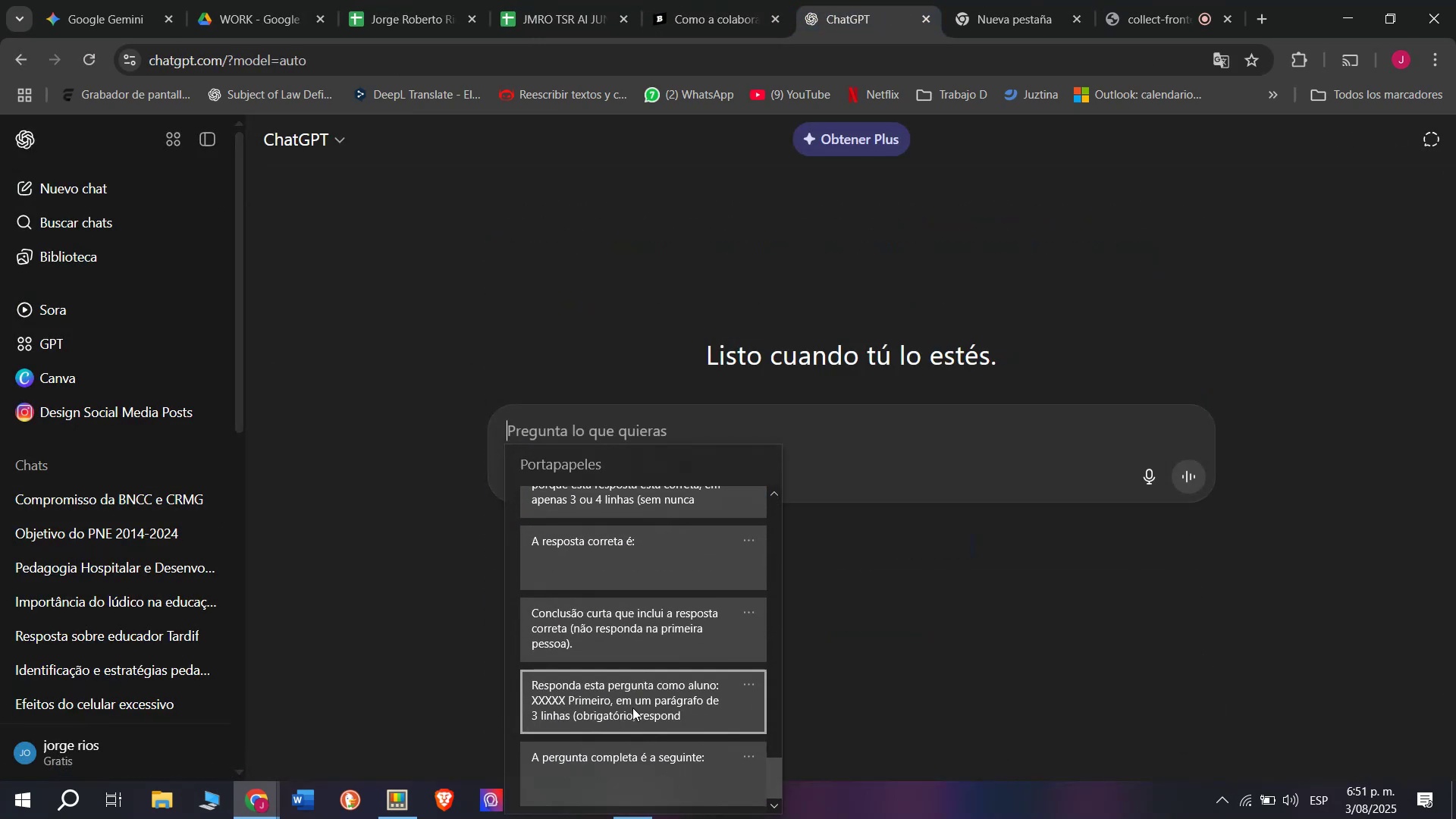 
left_click([631, 705])
 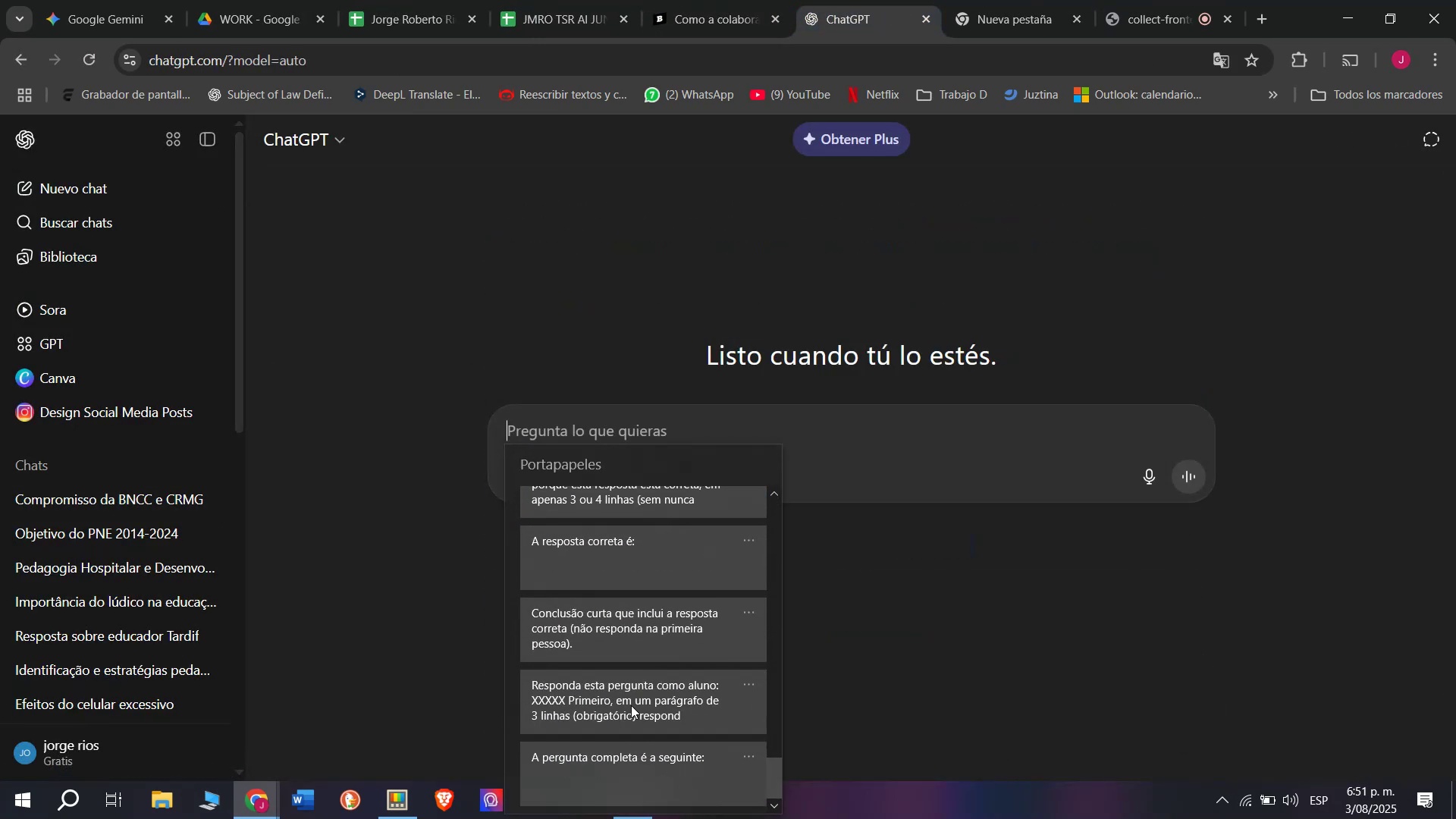 
key(Control+ControlLeft)
 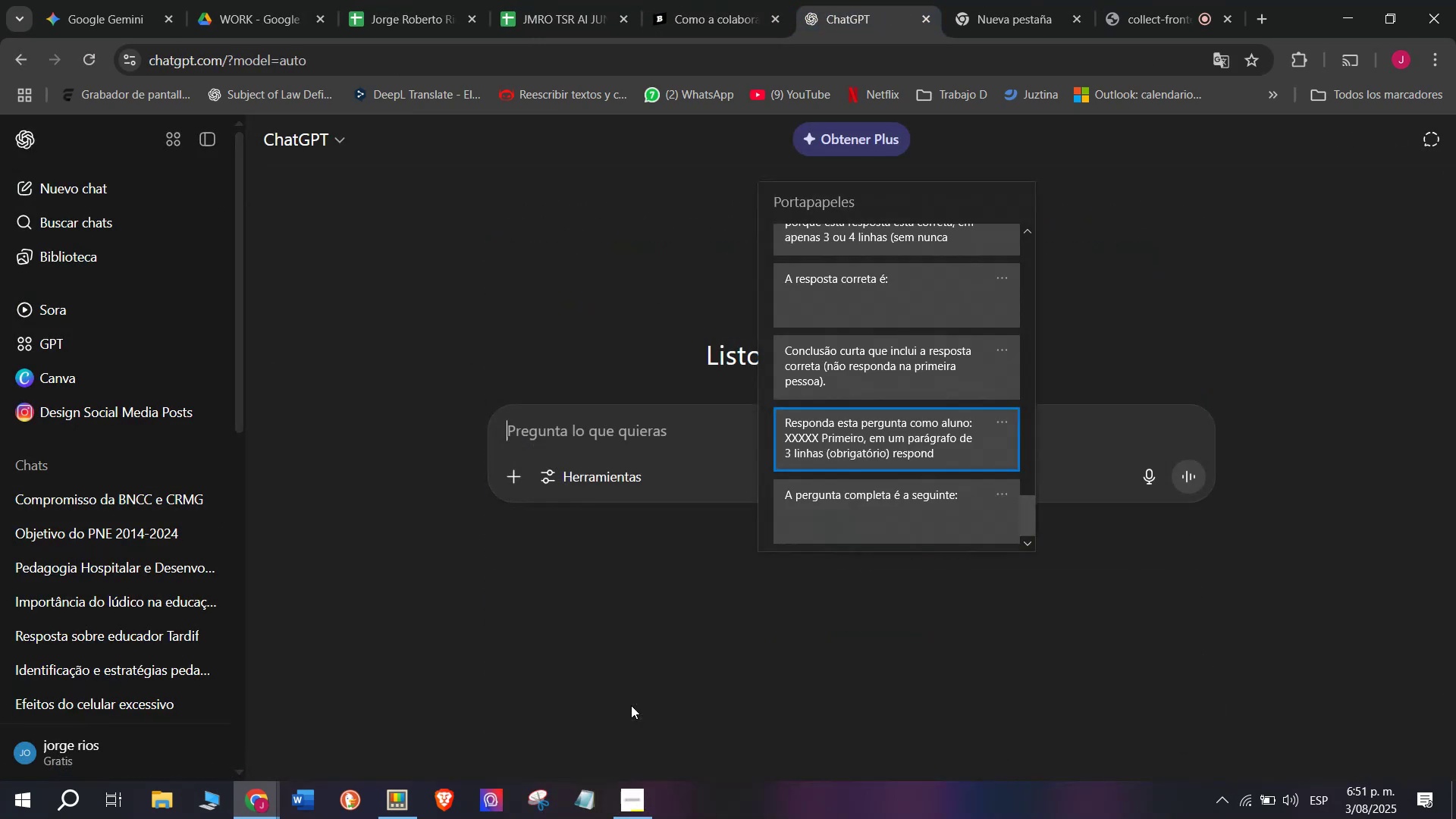 
key(Control+V)
 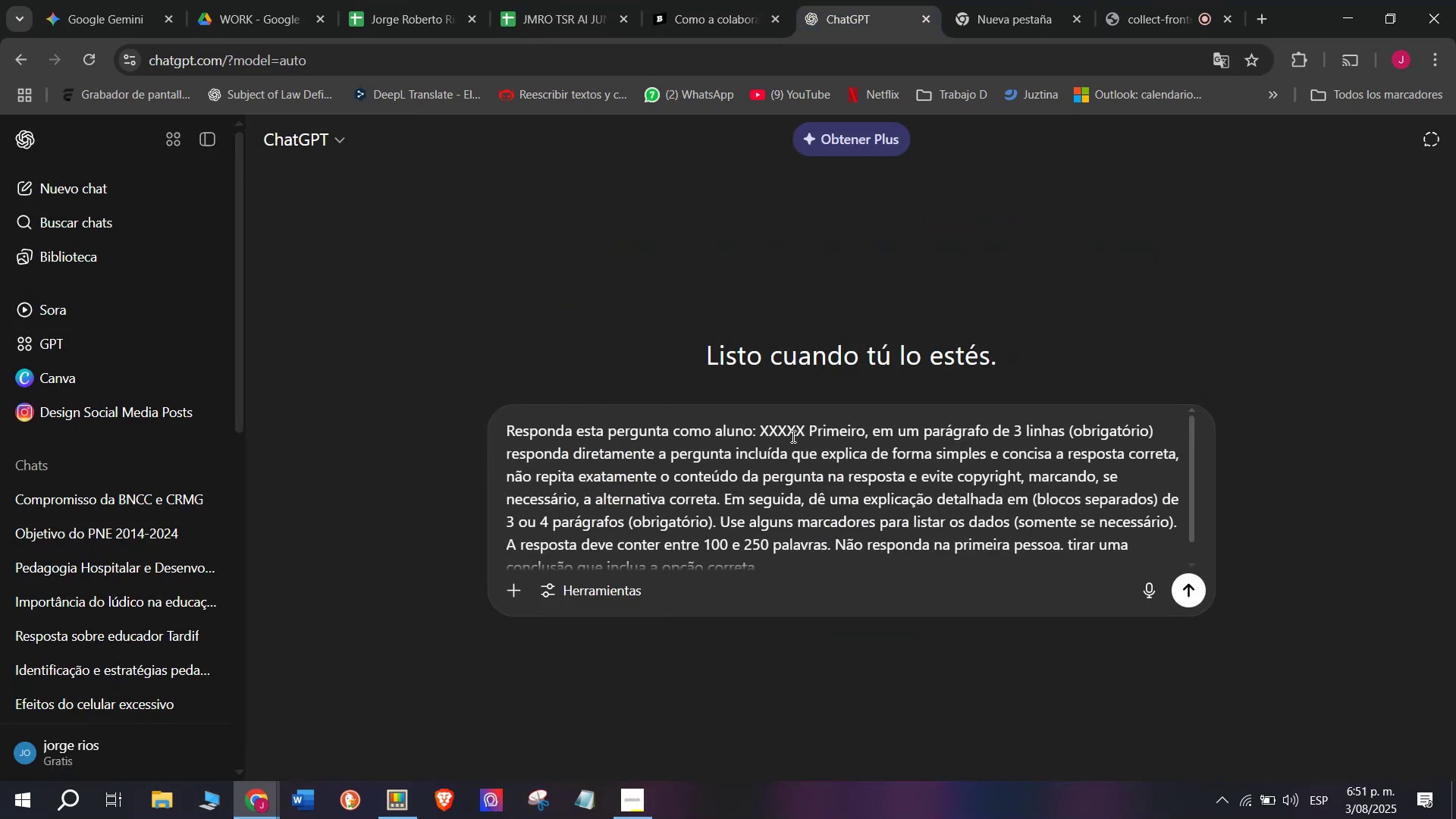 
left_click_drag(start_coordinate=[808, 425], to_coordinate=[758, 421])
 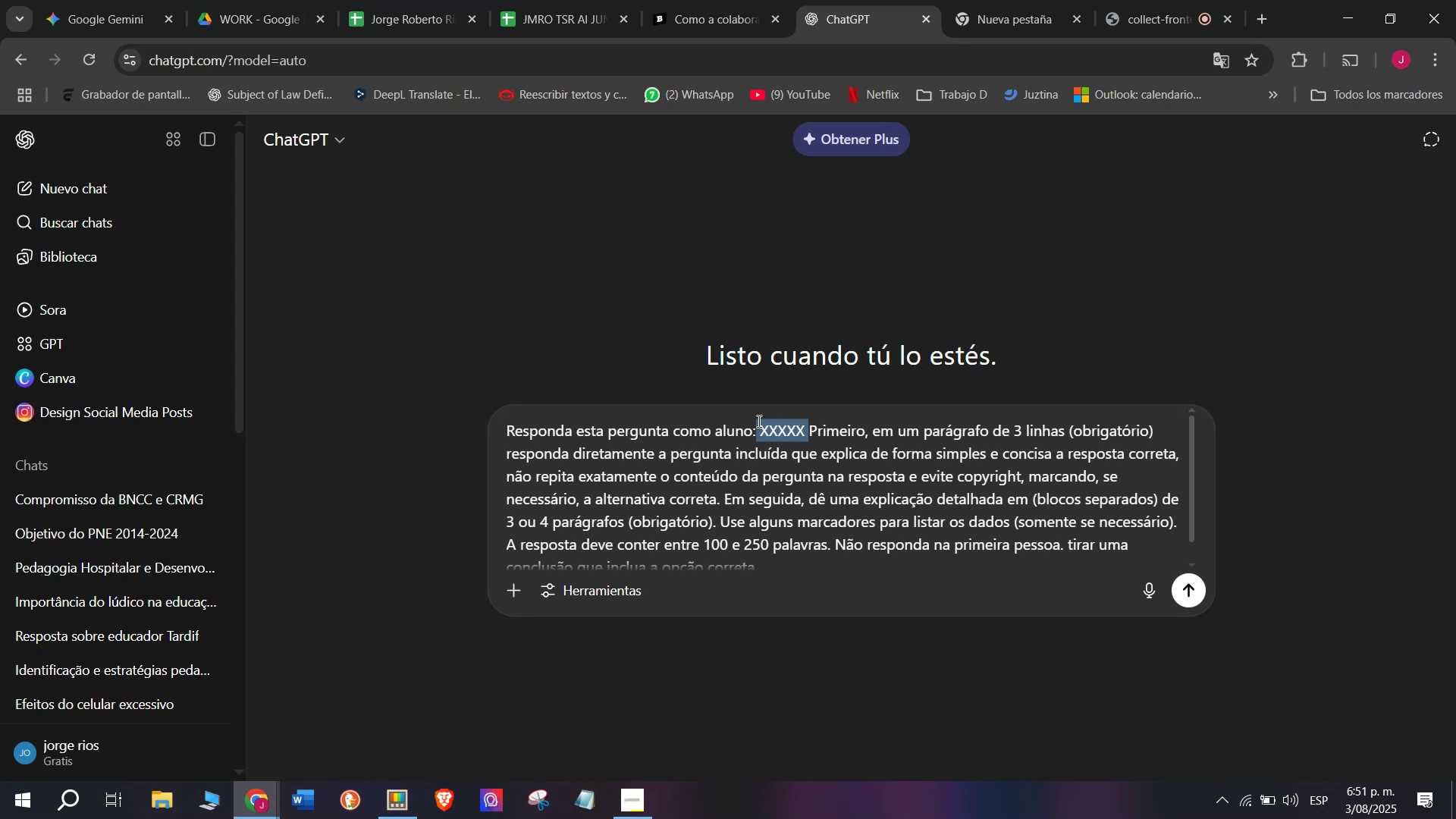 
key(Meta+V)
 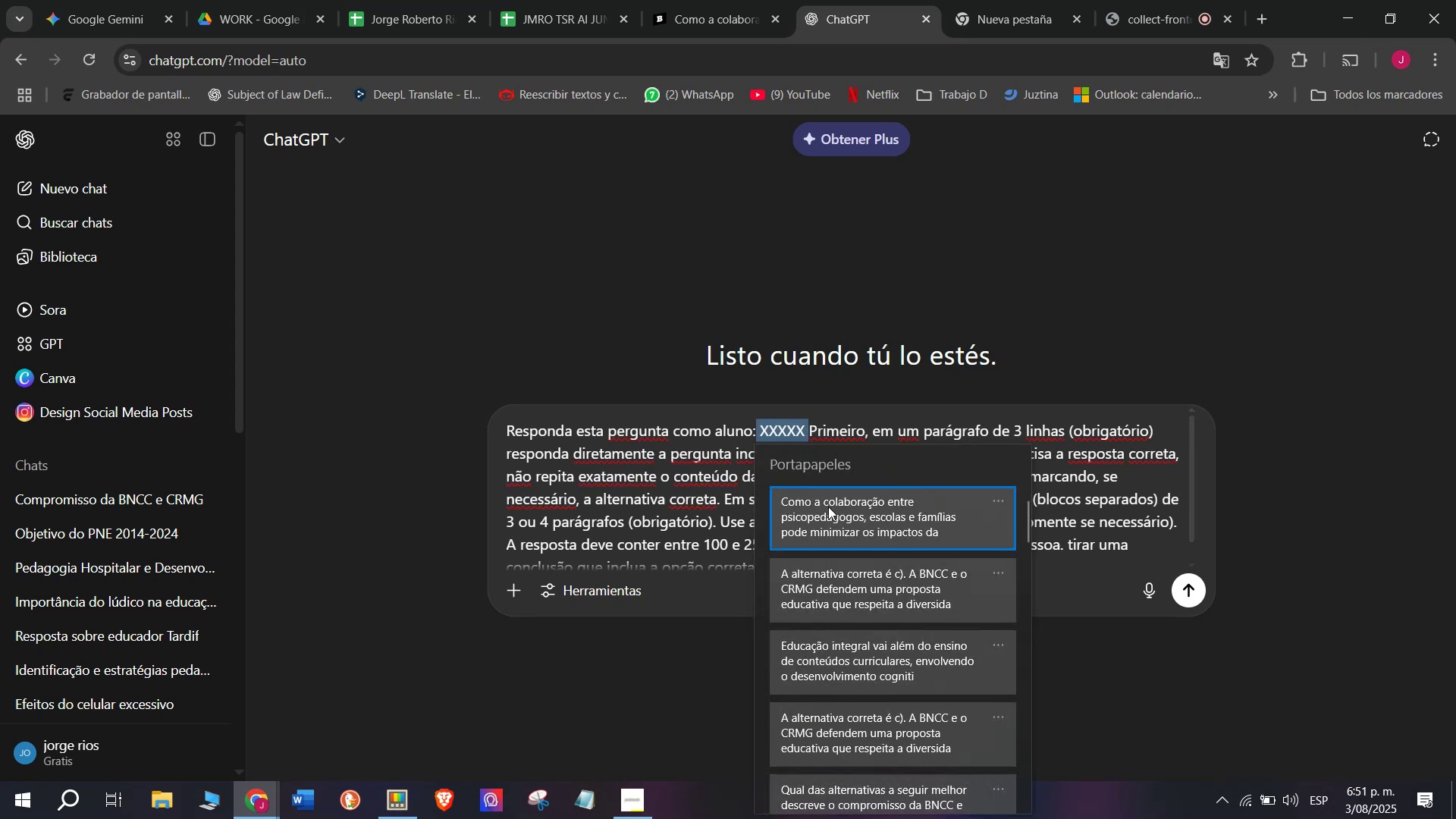 
left_click([828, 507])
 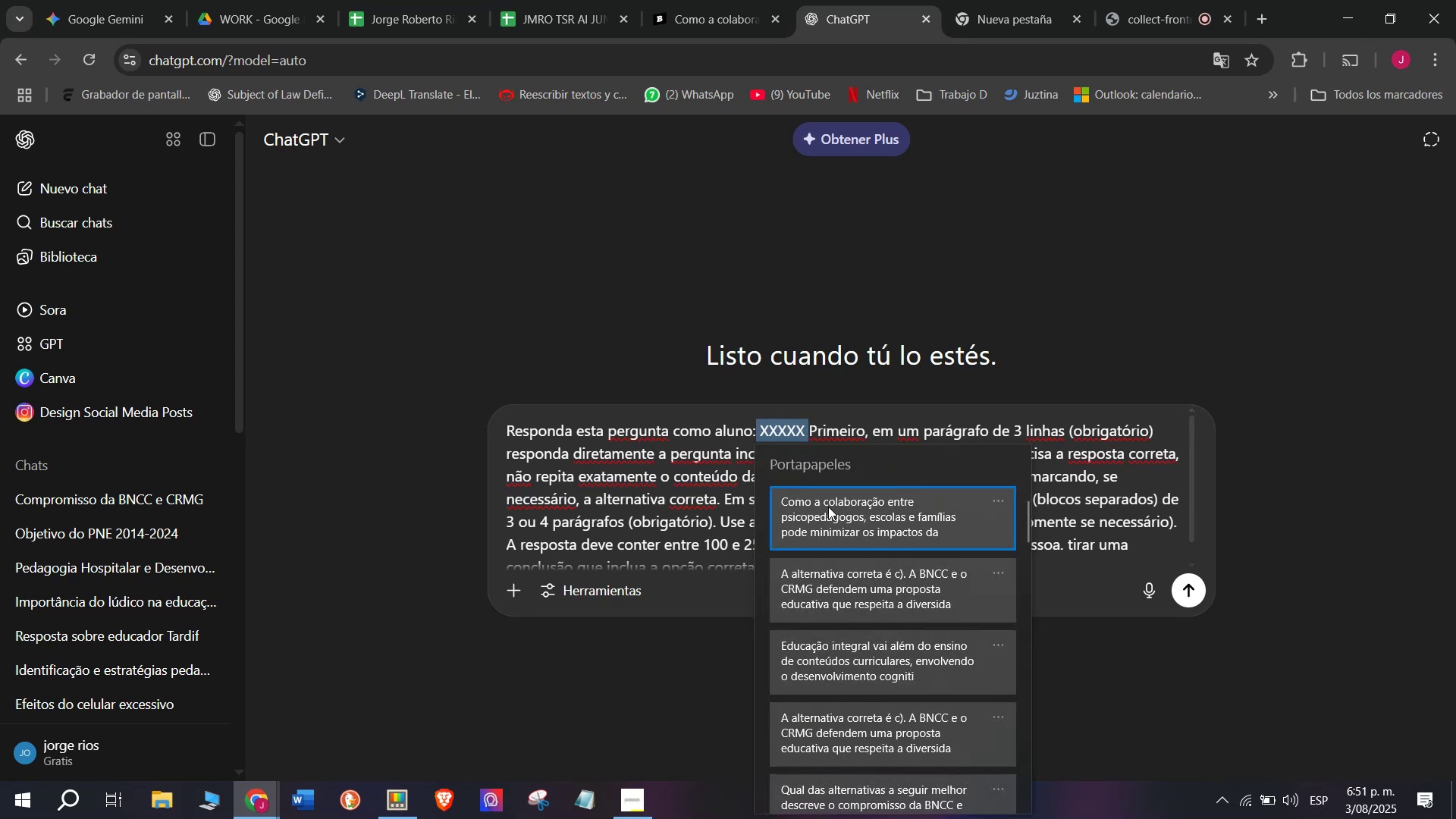 
key(Control+ControlLeft)
 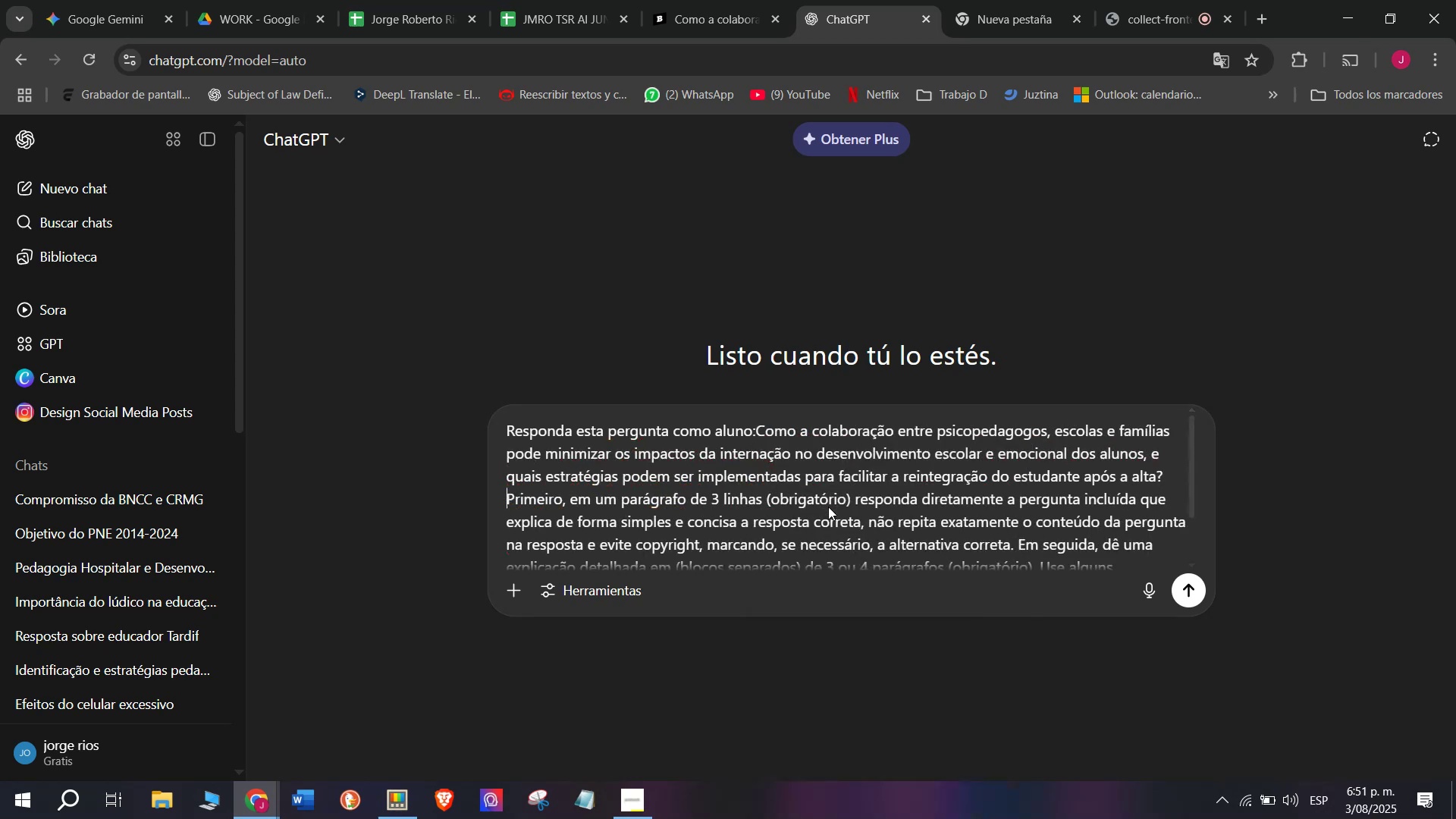 
key(Control+V)
 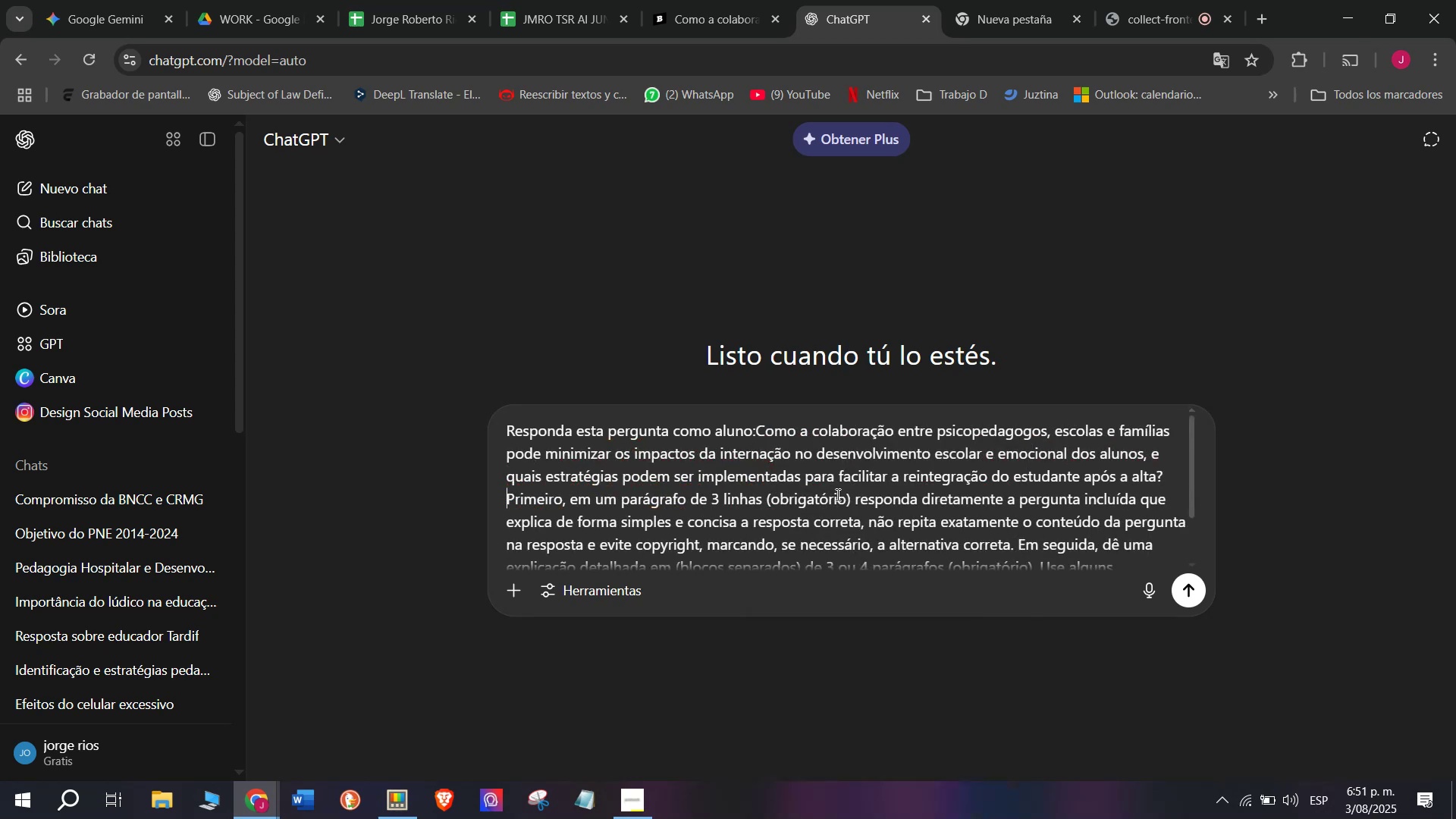 
key(Enter)
 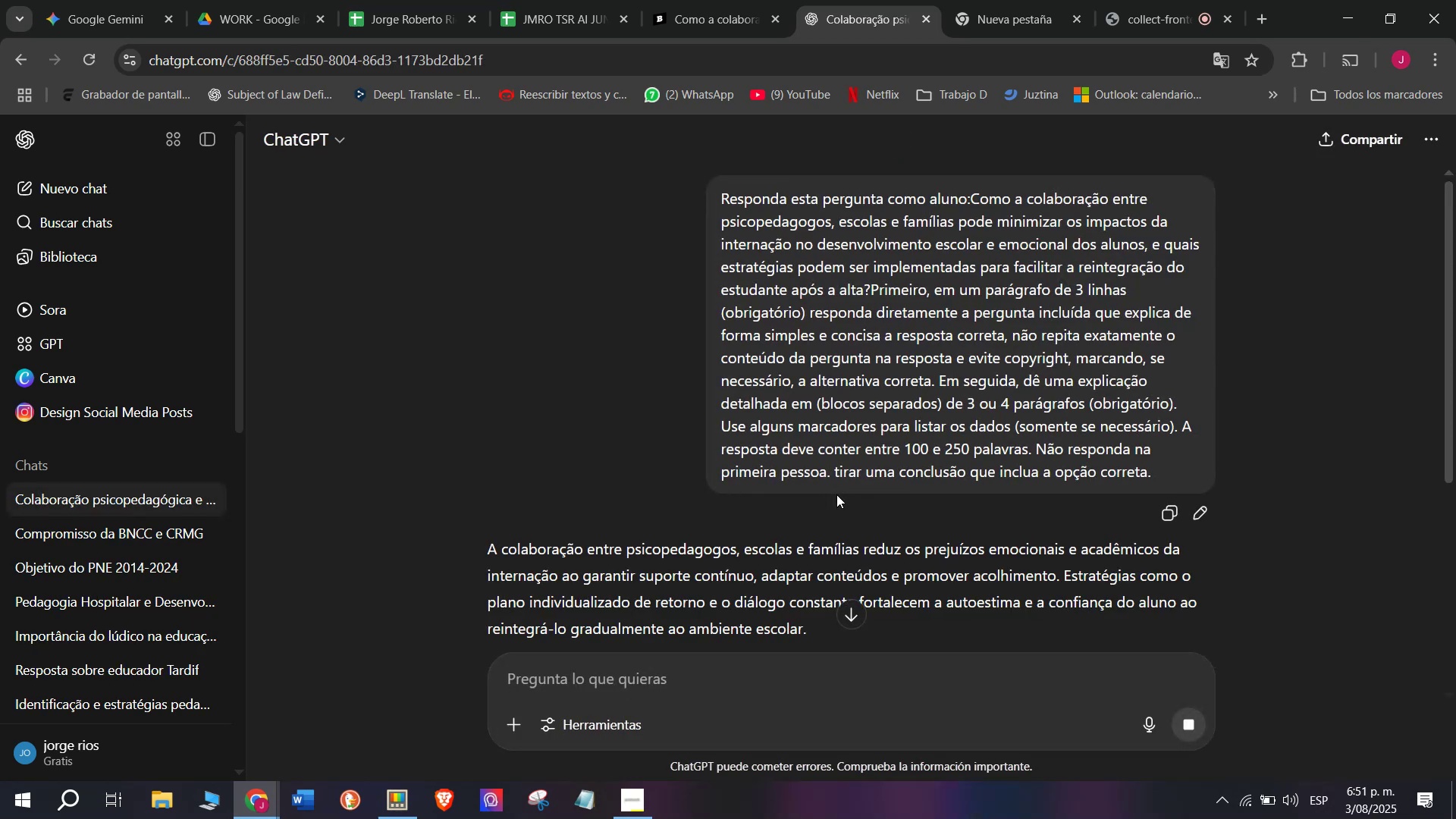 
wait(5.76)
 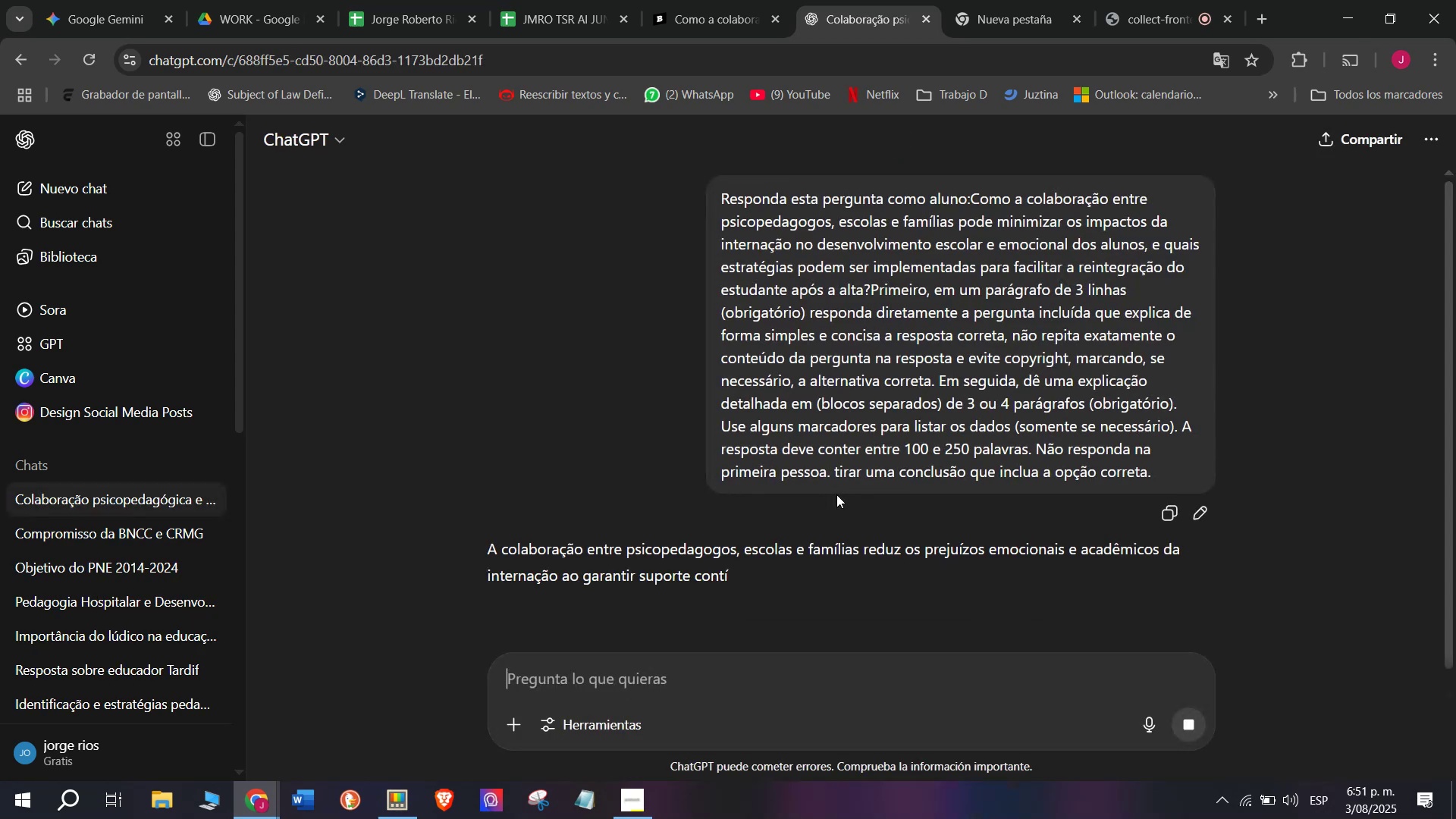 
scroll: coordinate [784, 400], scroll_direction: down, amount: 1.0
 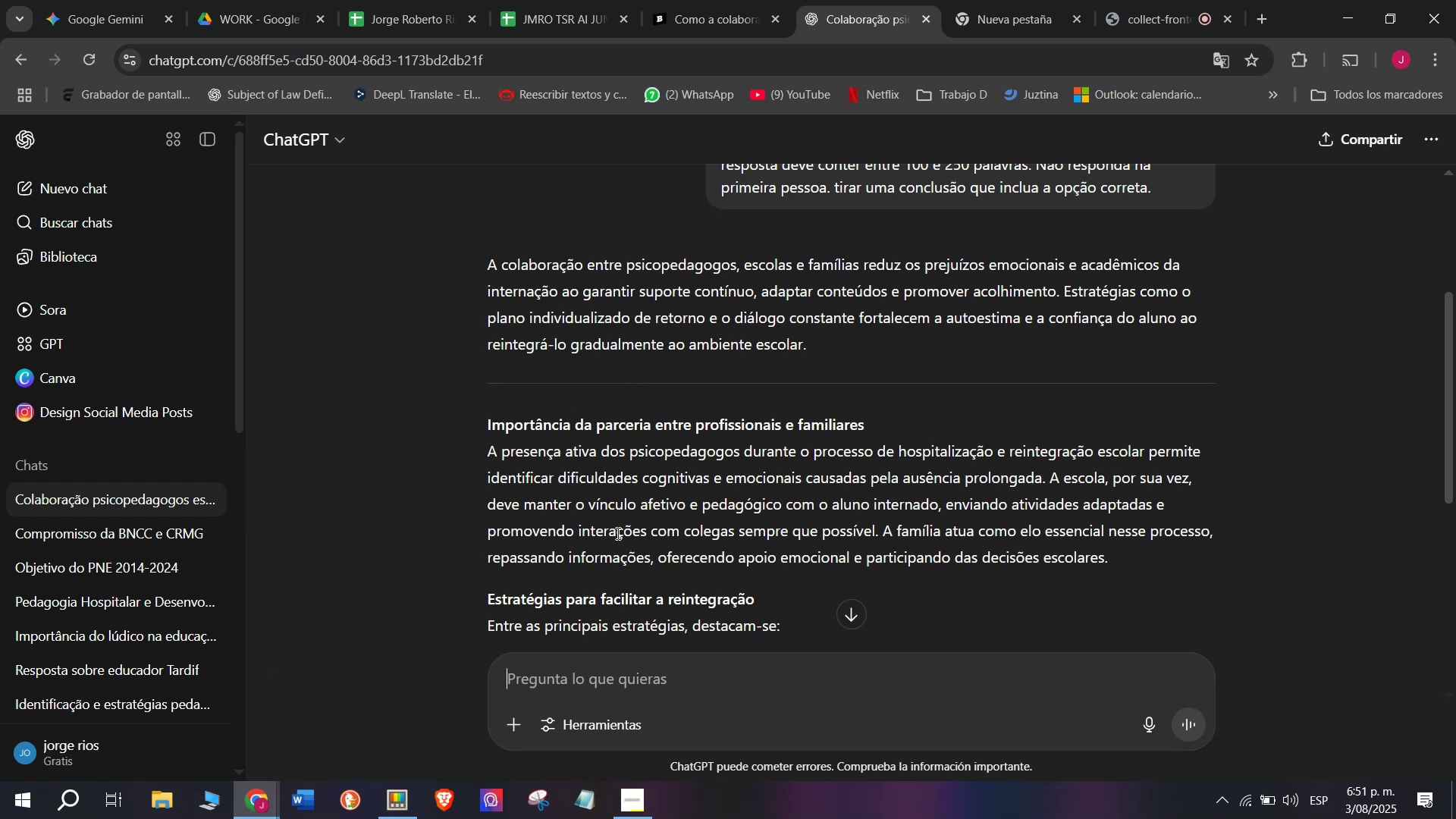 
left_click_drag(start_coordinate=[483, 256], to_coordinate=[1079, 419])
 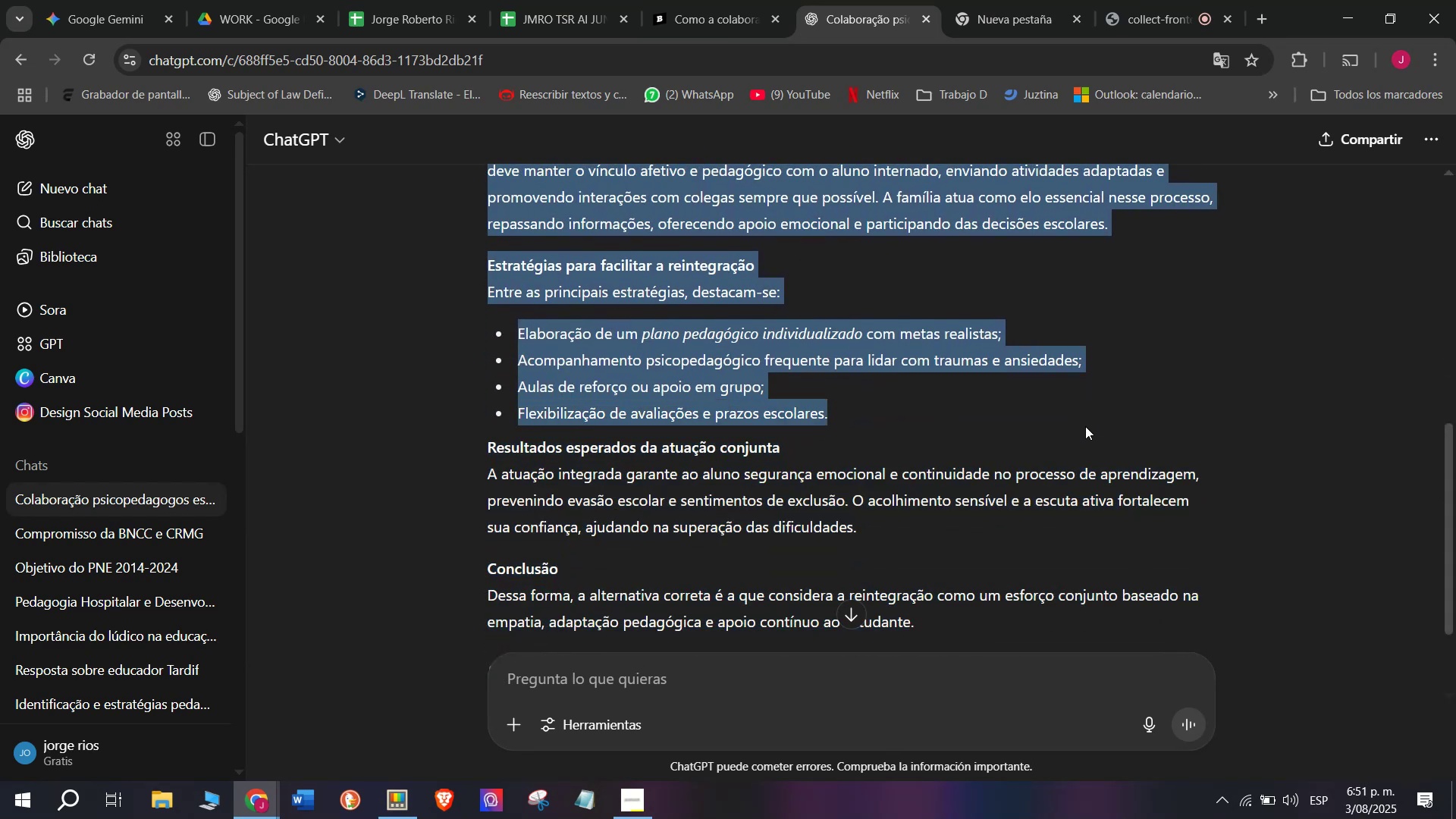 
key(Control+C)
 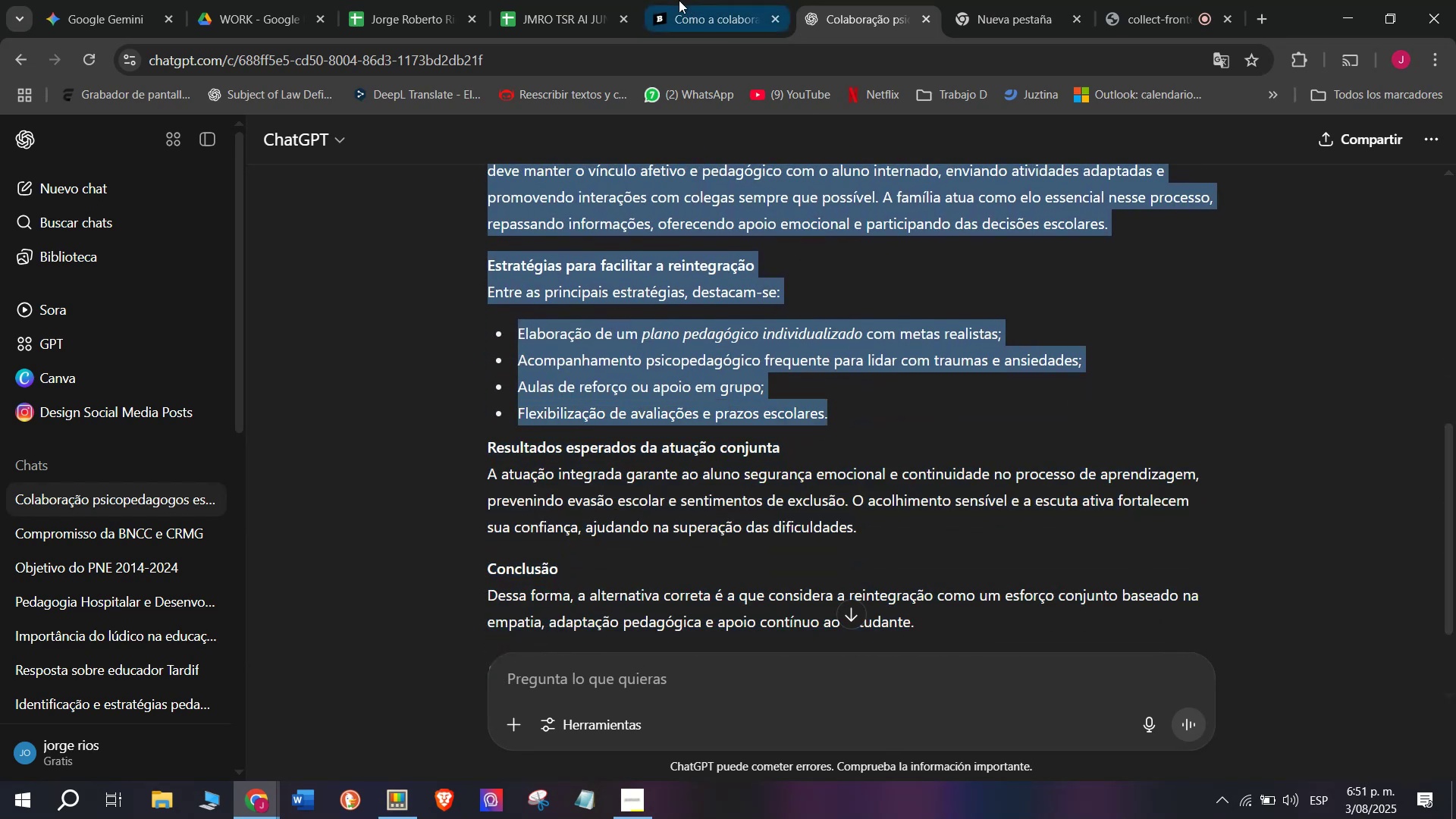 
left_click([663, 0])
 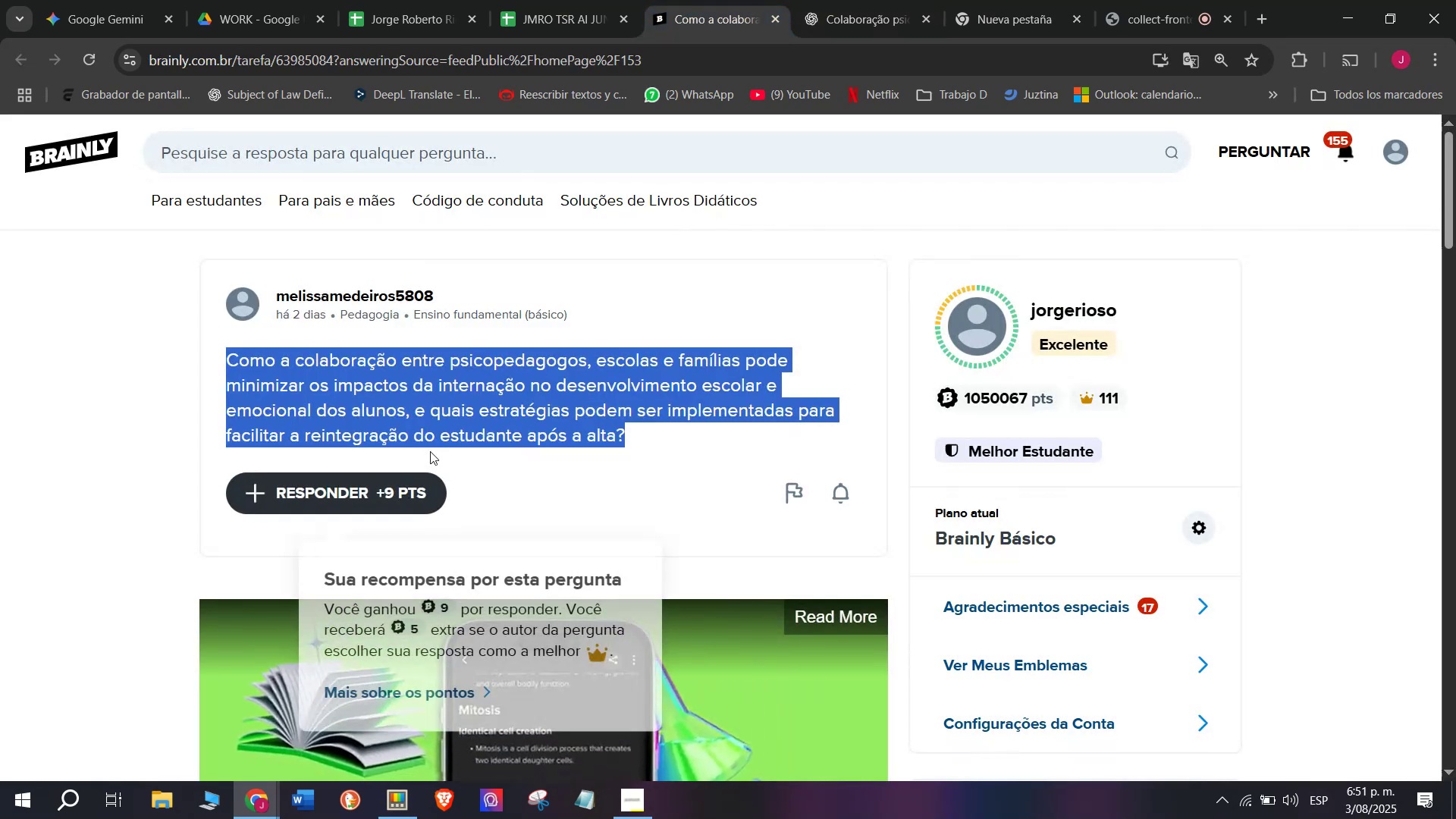 
left_click_drag(start_coordinate=[672, 408], to_coordinate=[449, 139])
 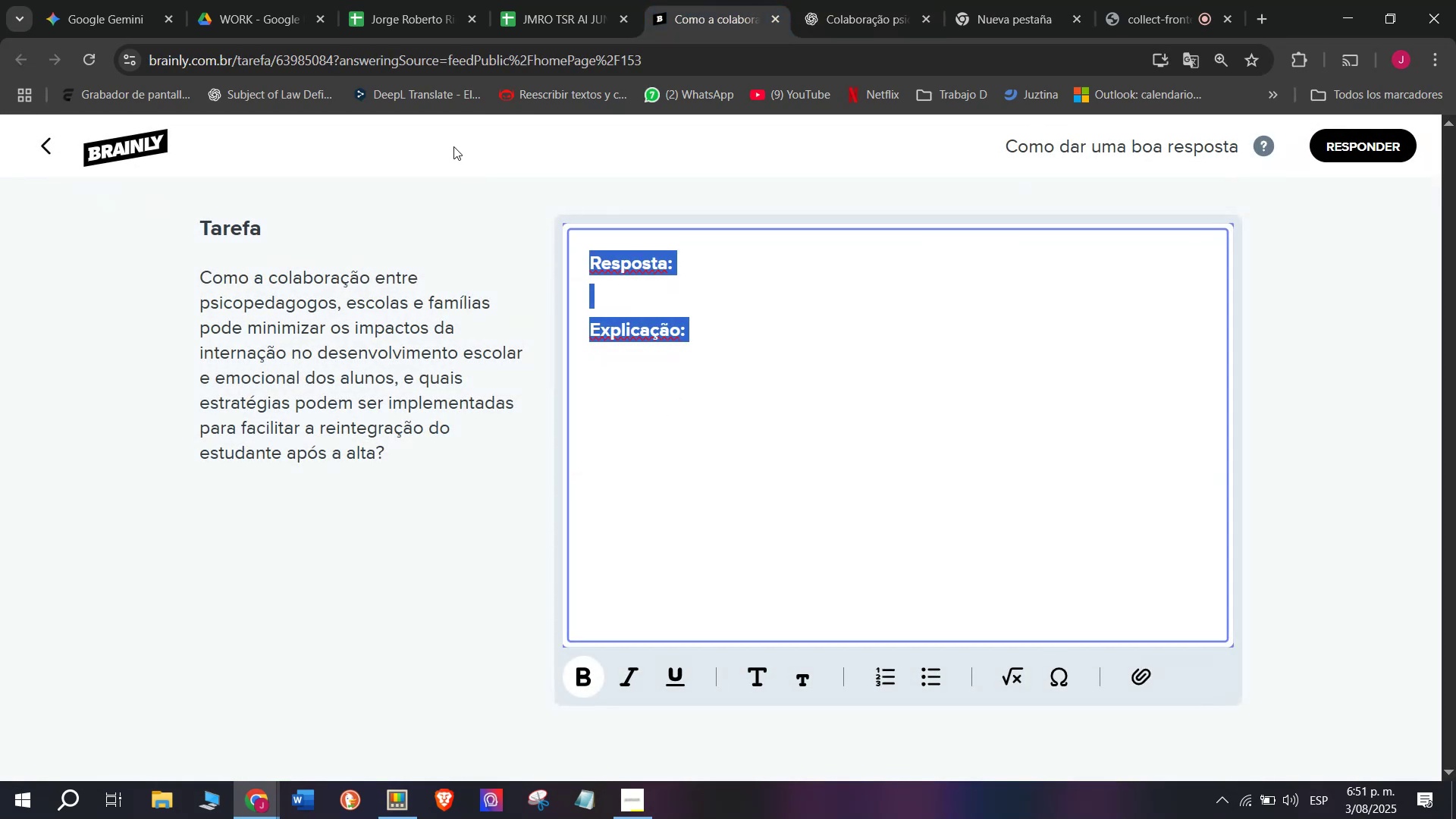 
key(Meta+V)
 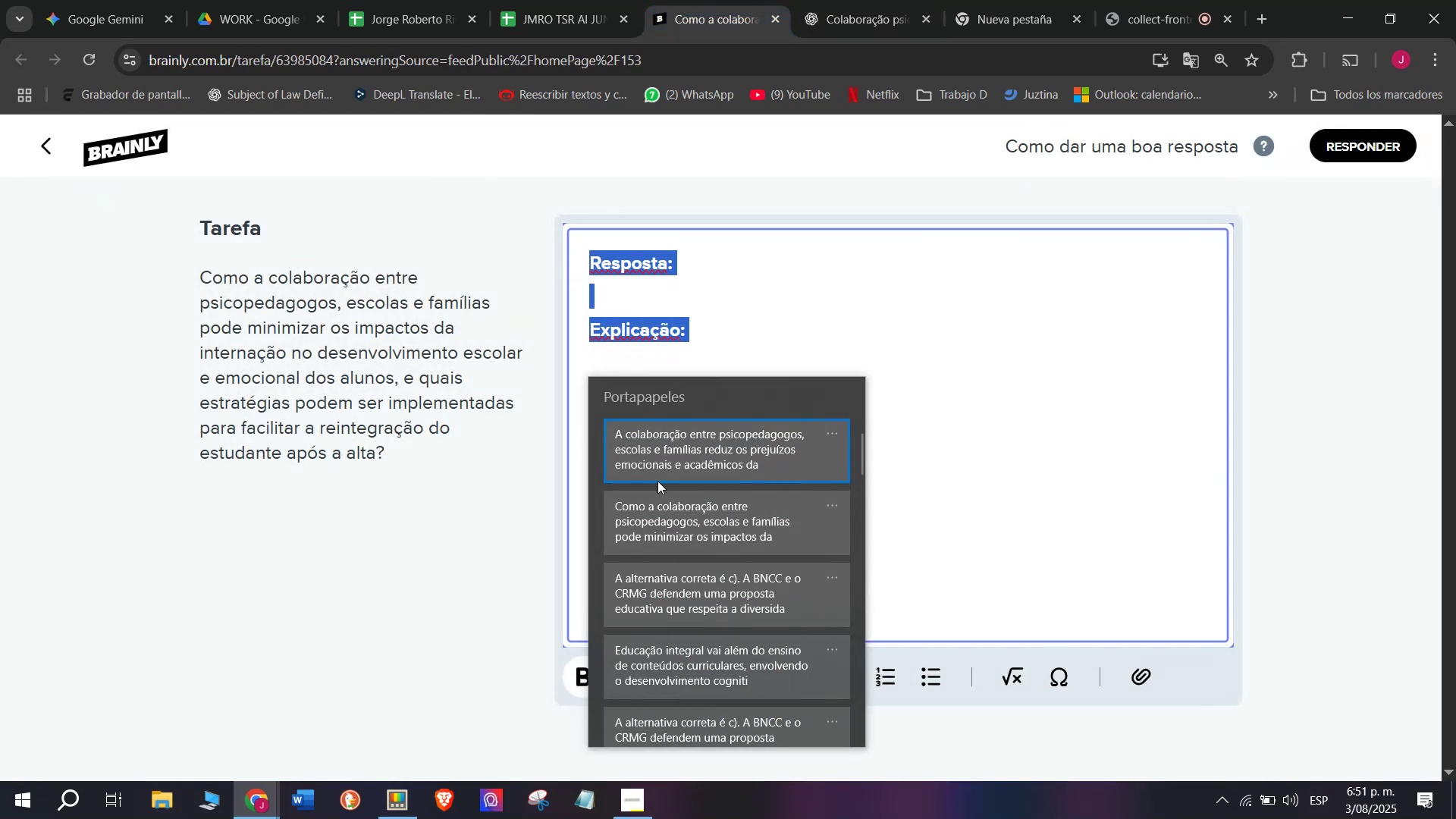 
left_click([654, 543])
 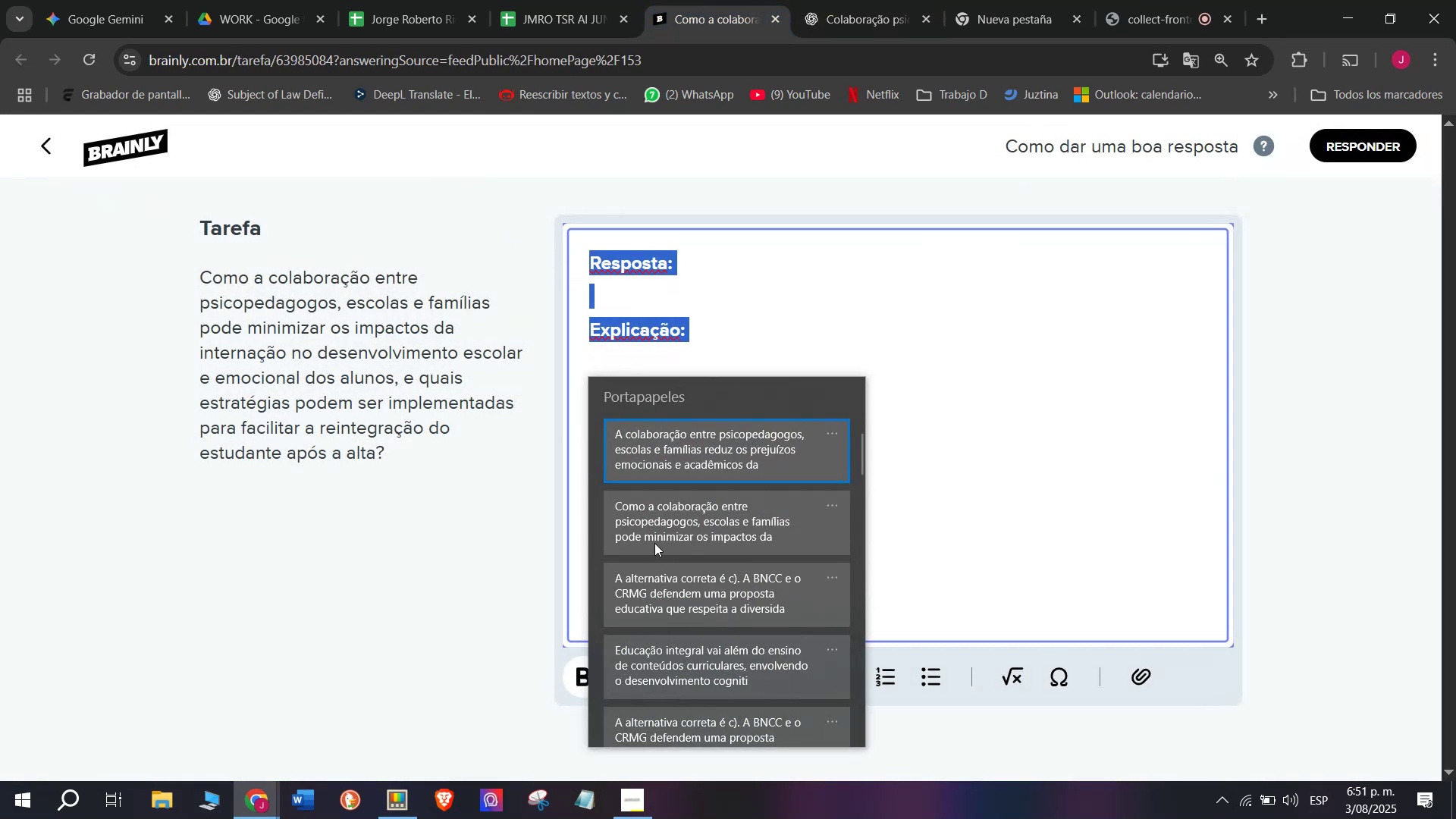 
key(Control+ControlLeft)
 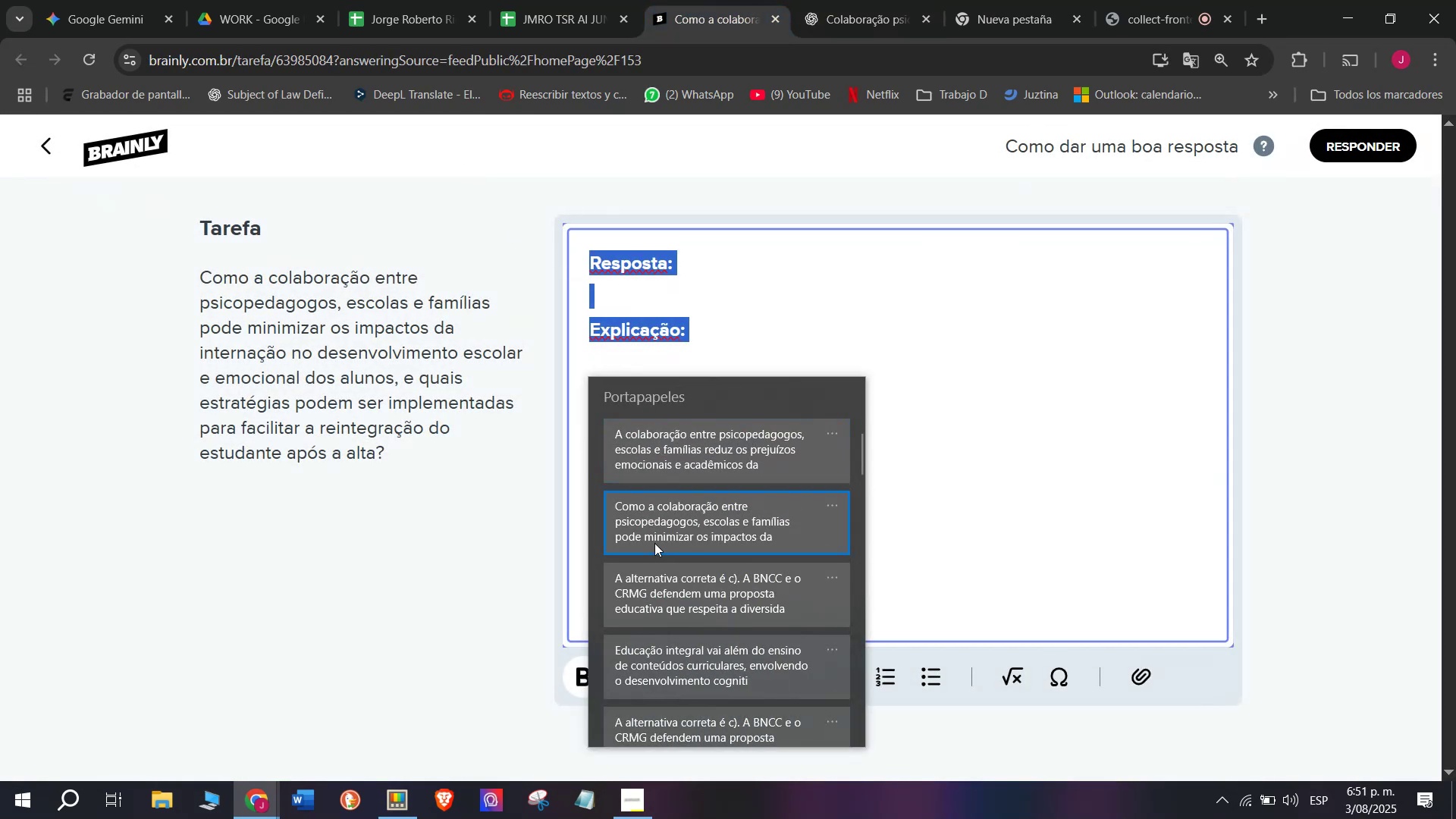 
key(Control+V)
 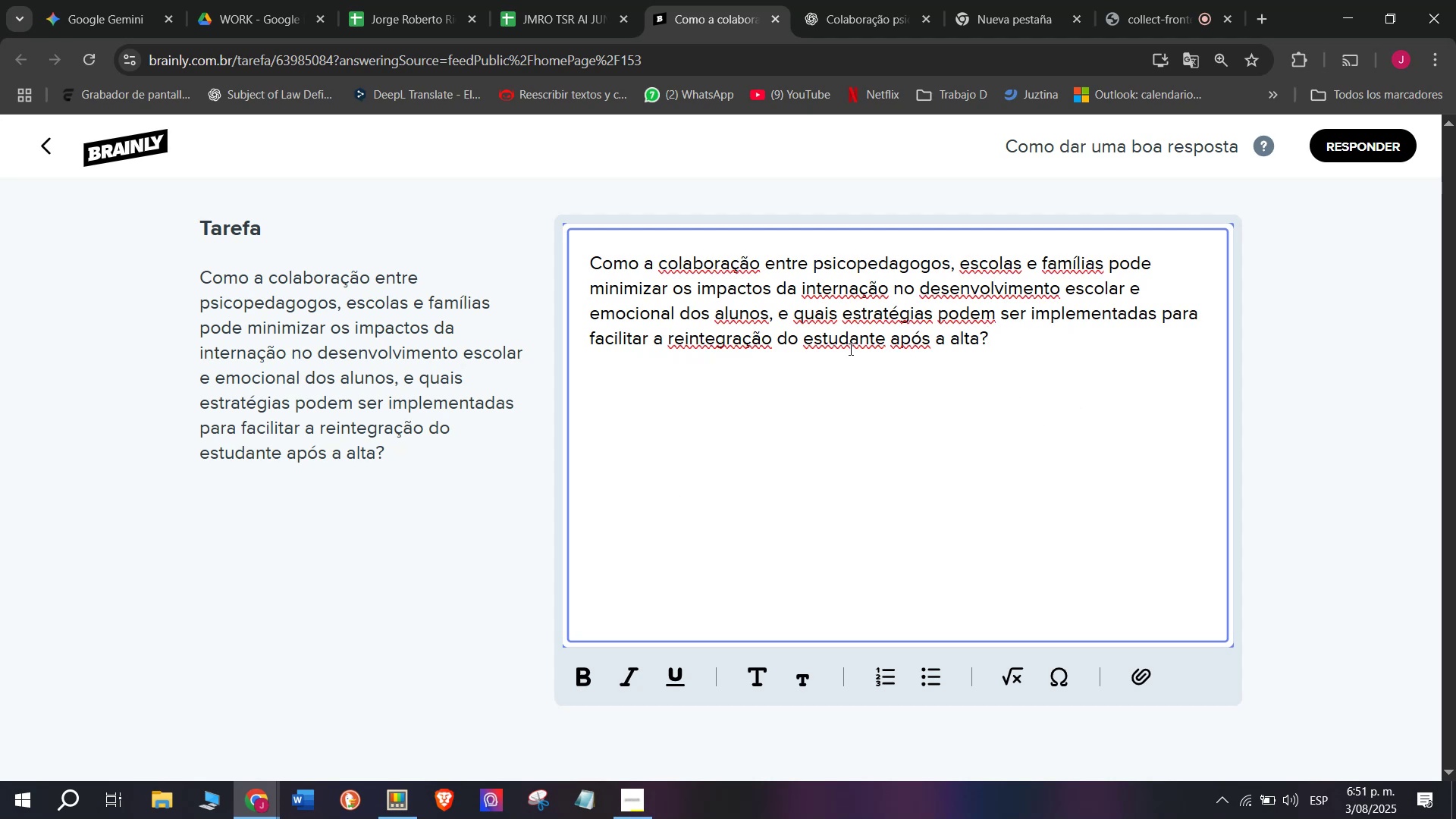 
key(Enter)
 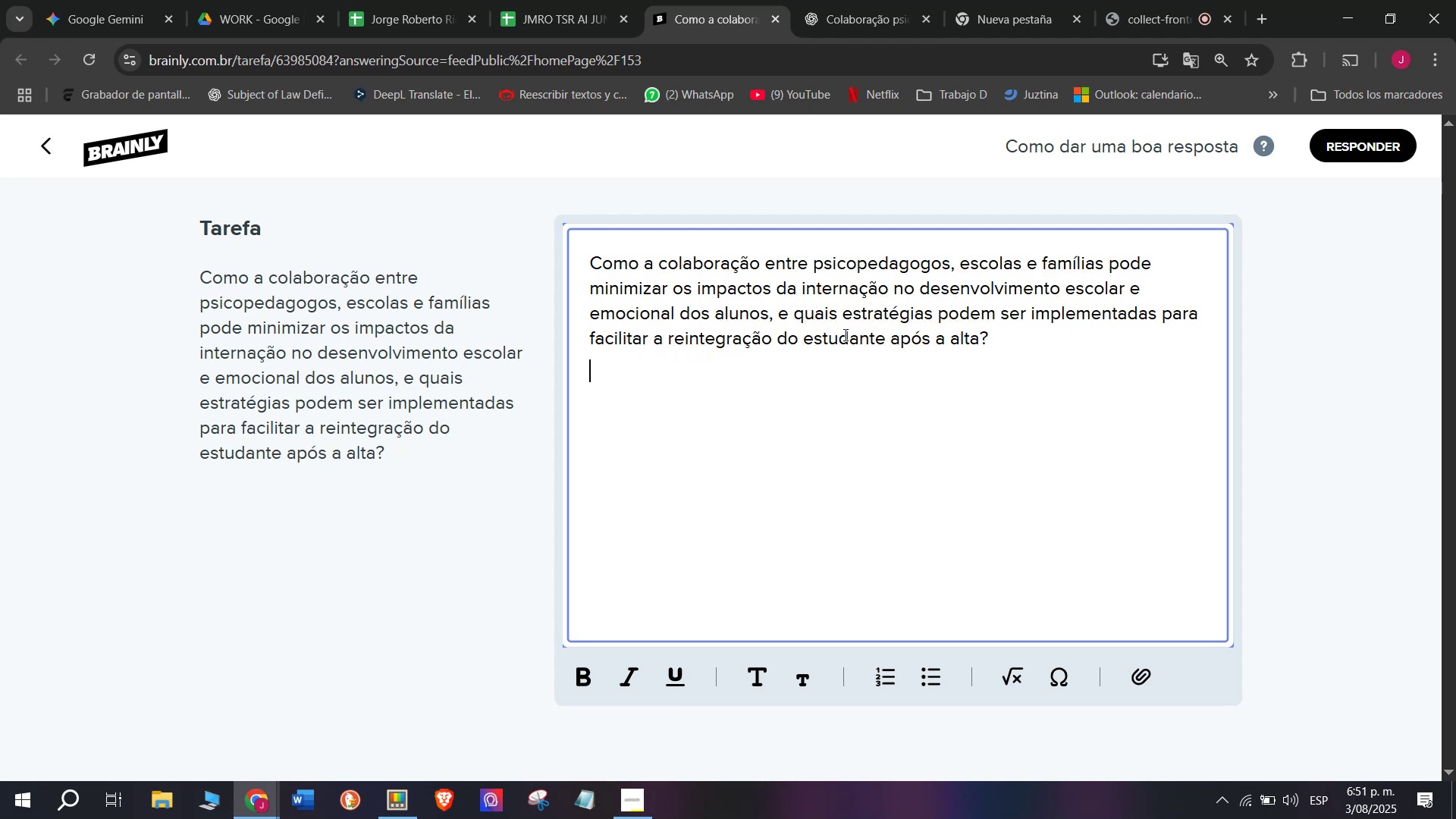 
key(Enter)
 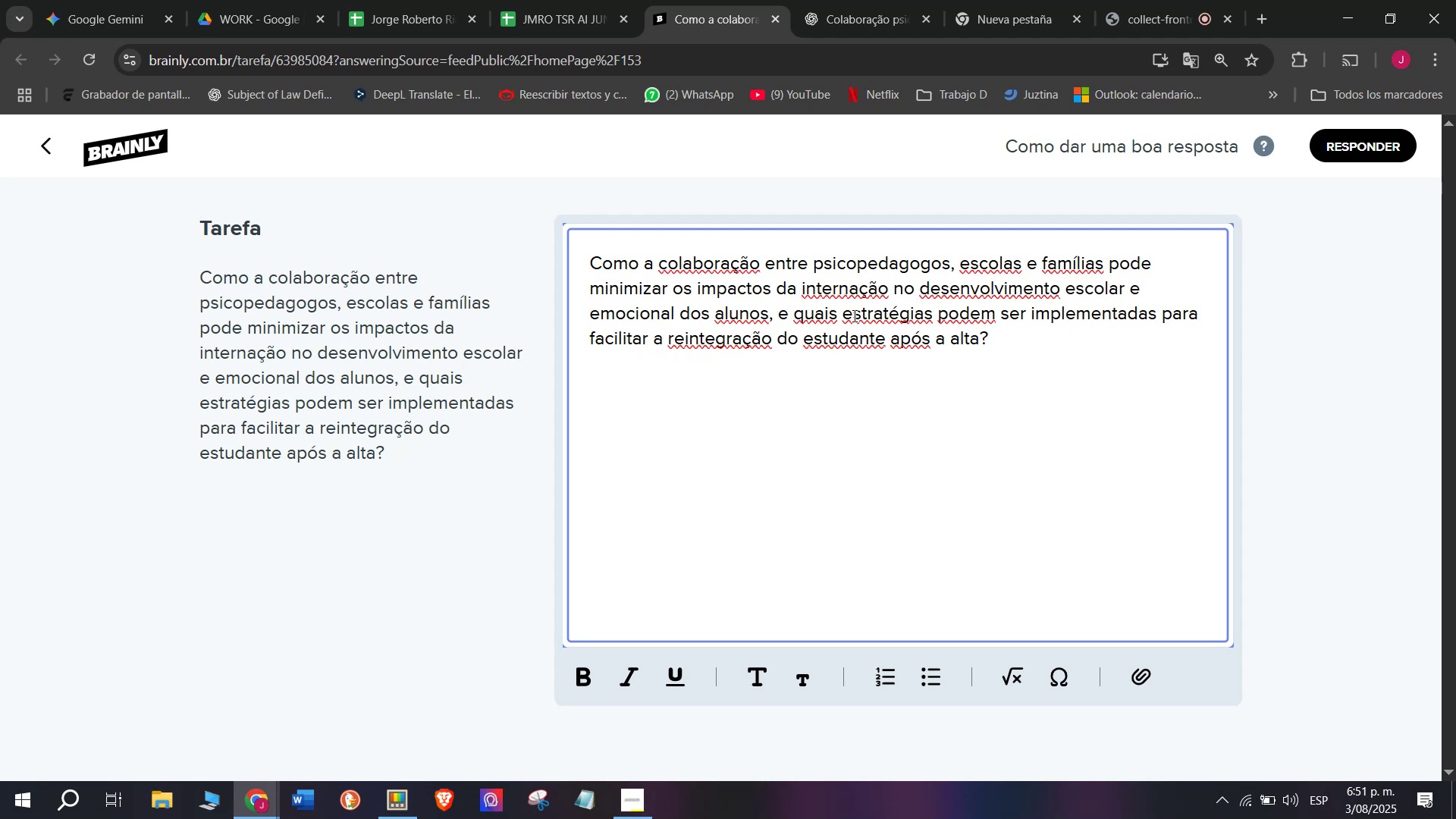 
left_click_drag(start_coordinate=[1134, 145], to_coordinate=[1050, 260])
 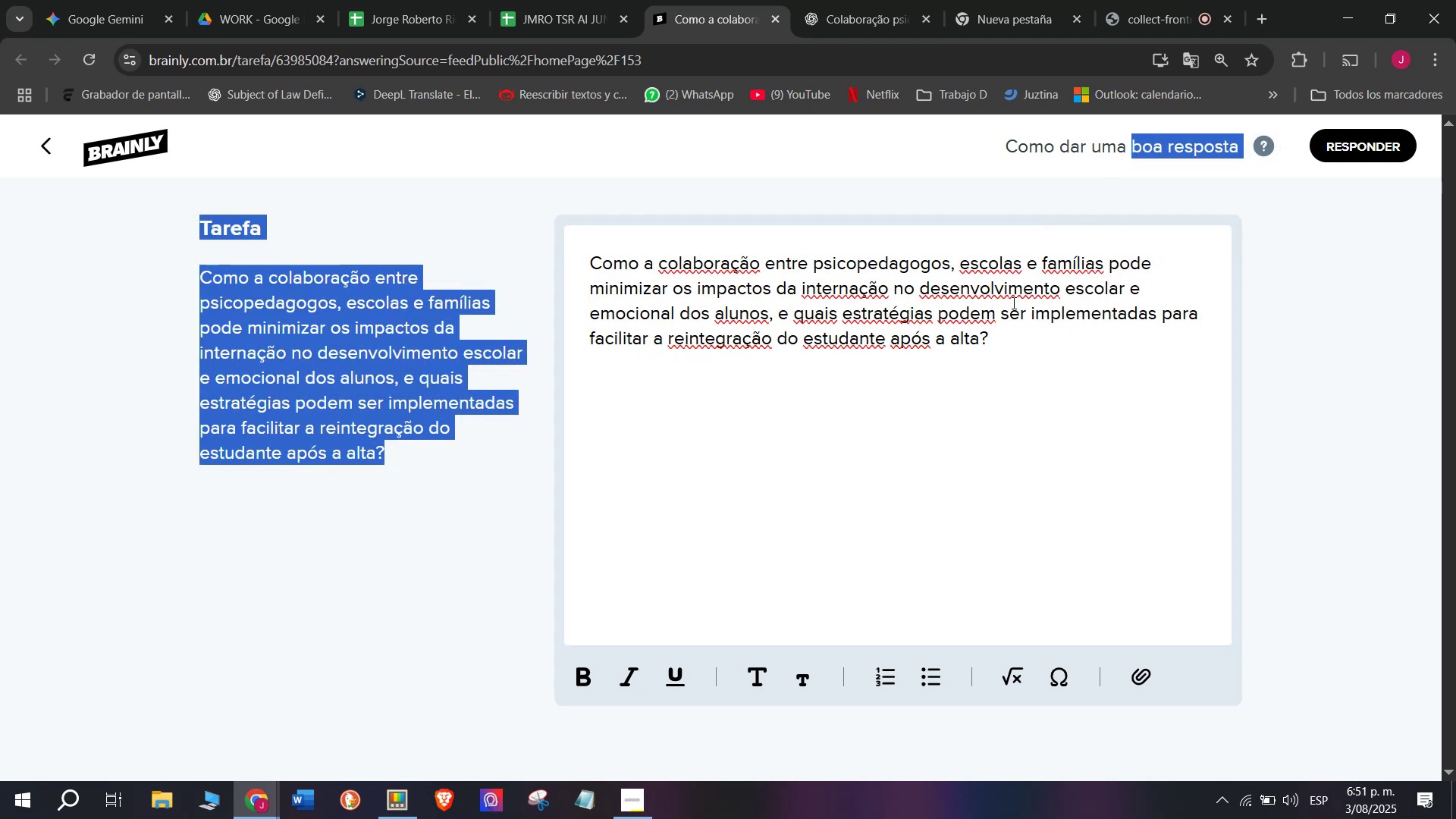 
left_click([980, 345])
 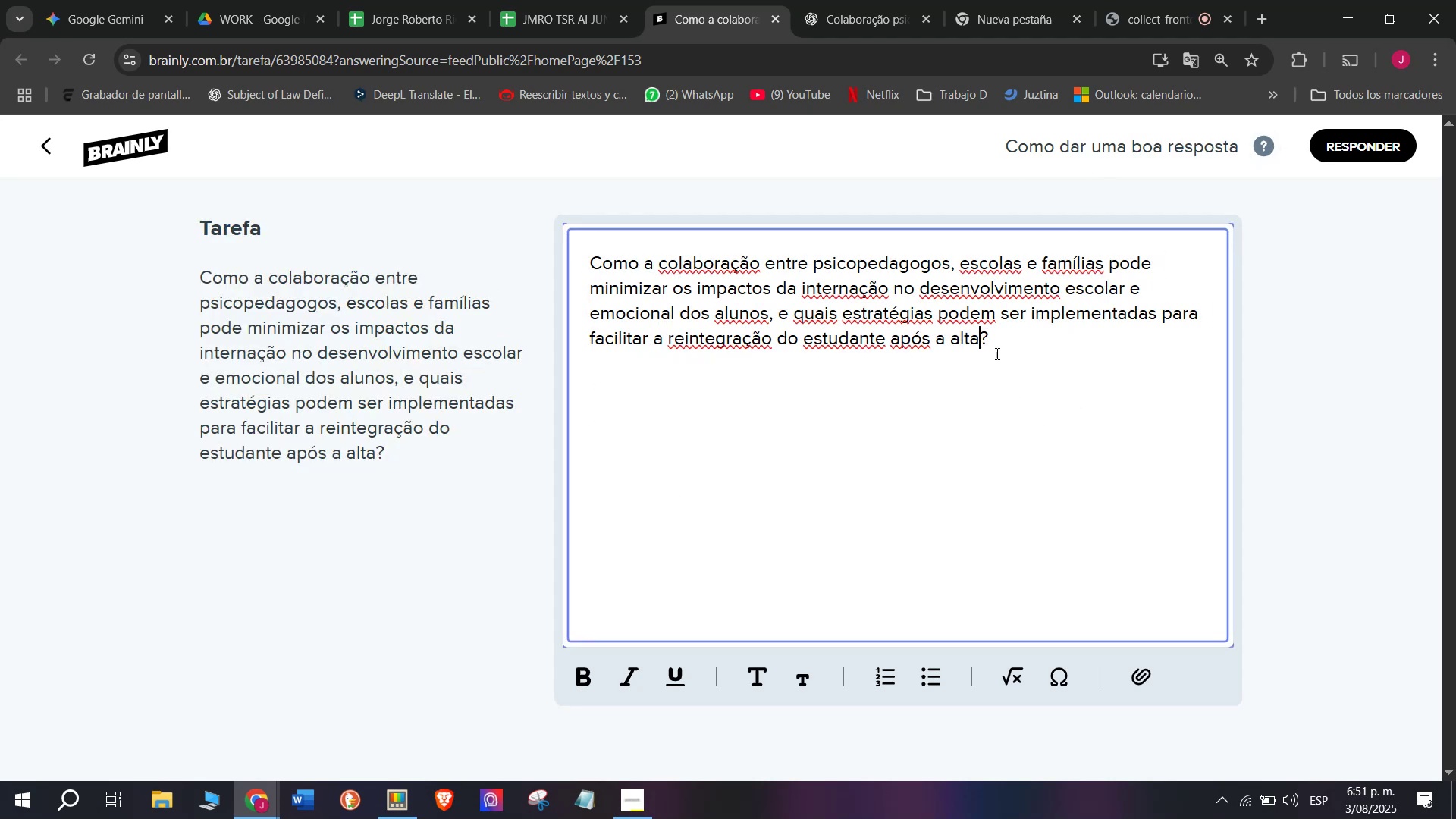 
left_click_drag(start_coordinate=[1000, 351], to_coordinate=[372, 128])
 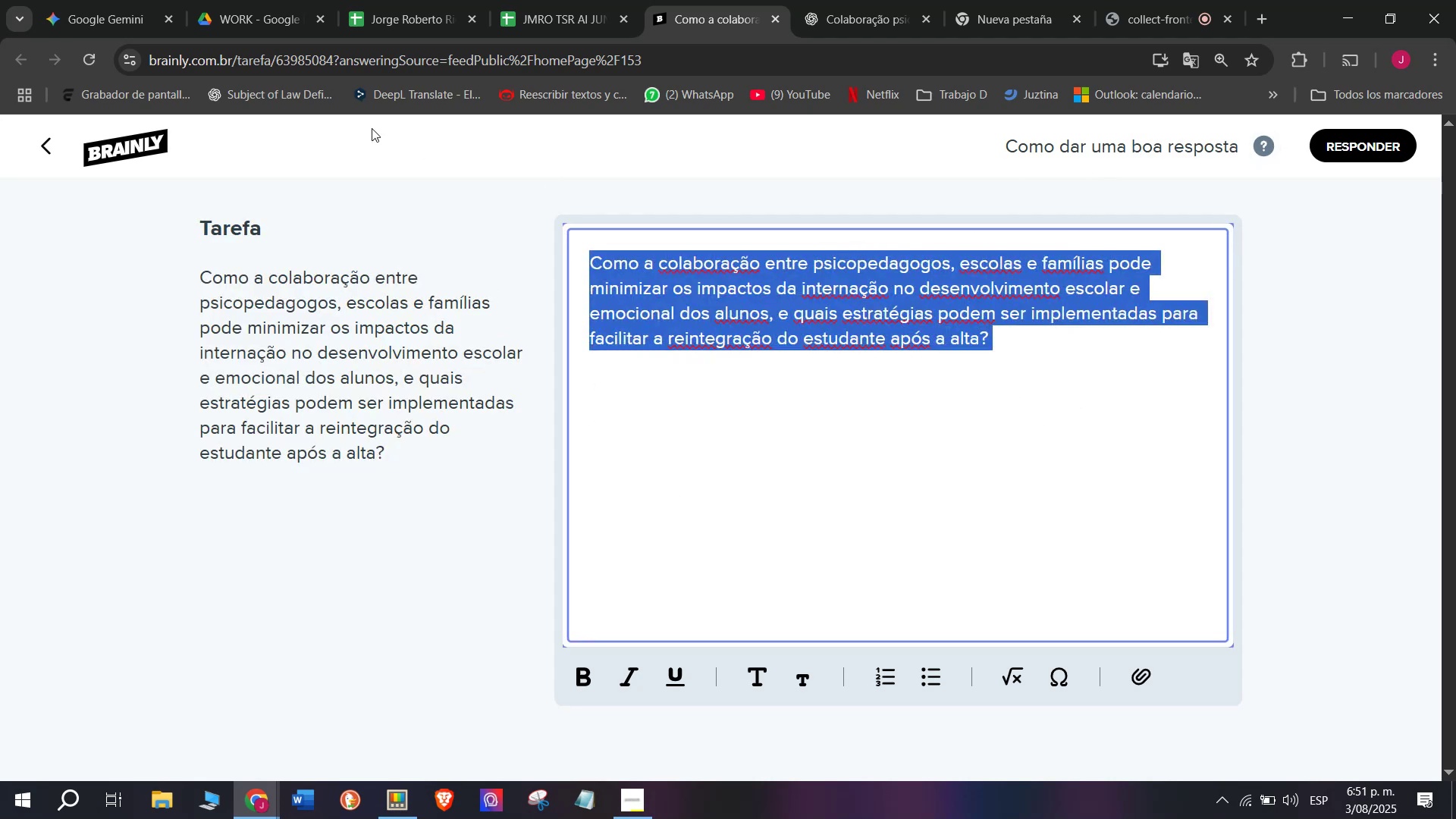 
key(Meta+V)
 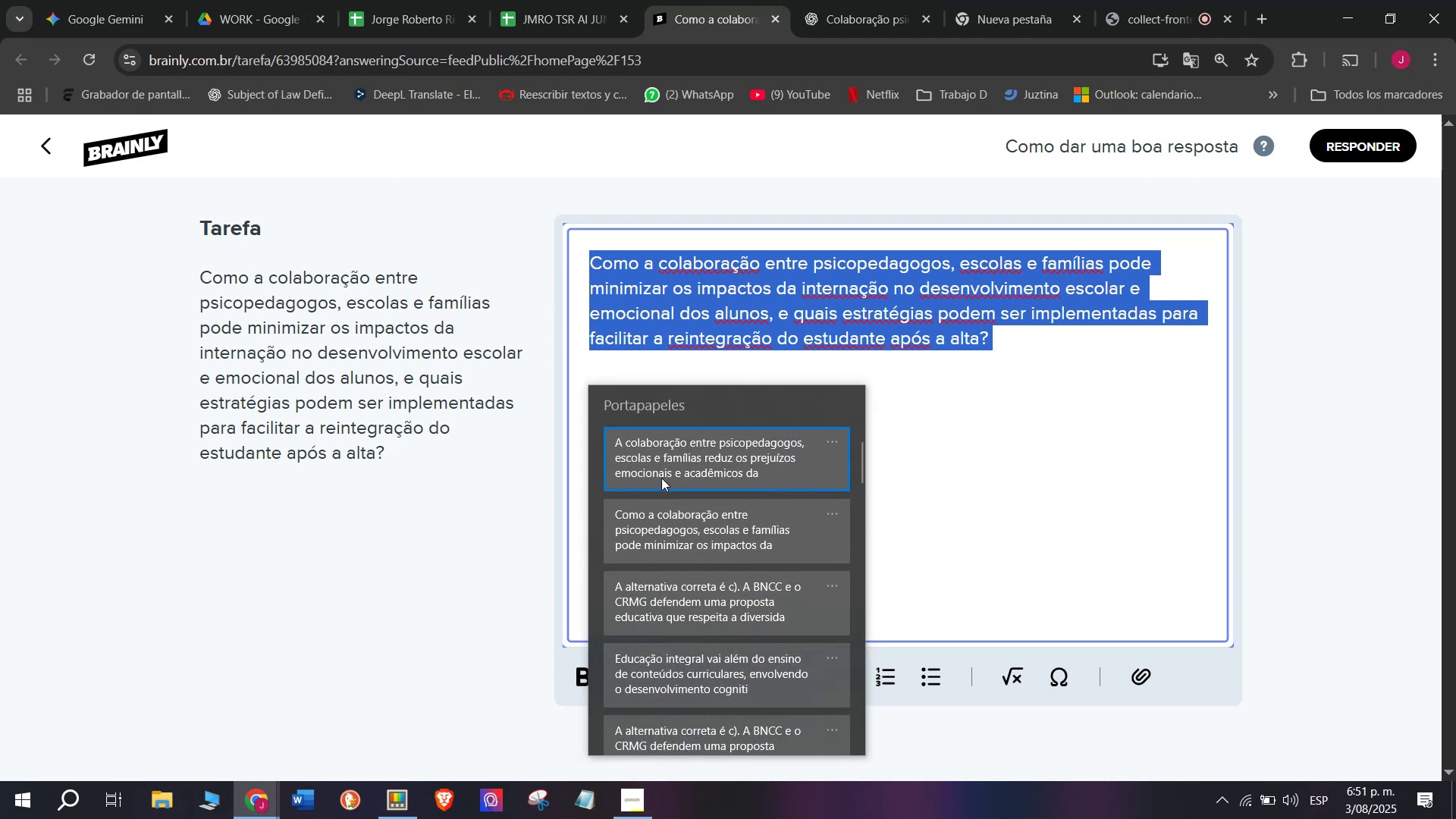 
left_click([665, 455])
 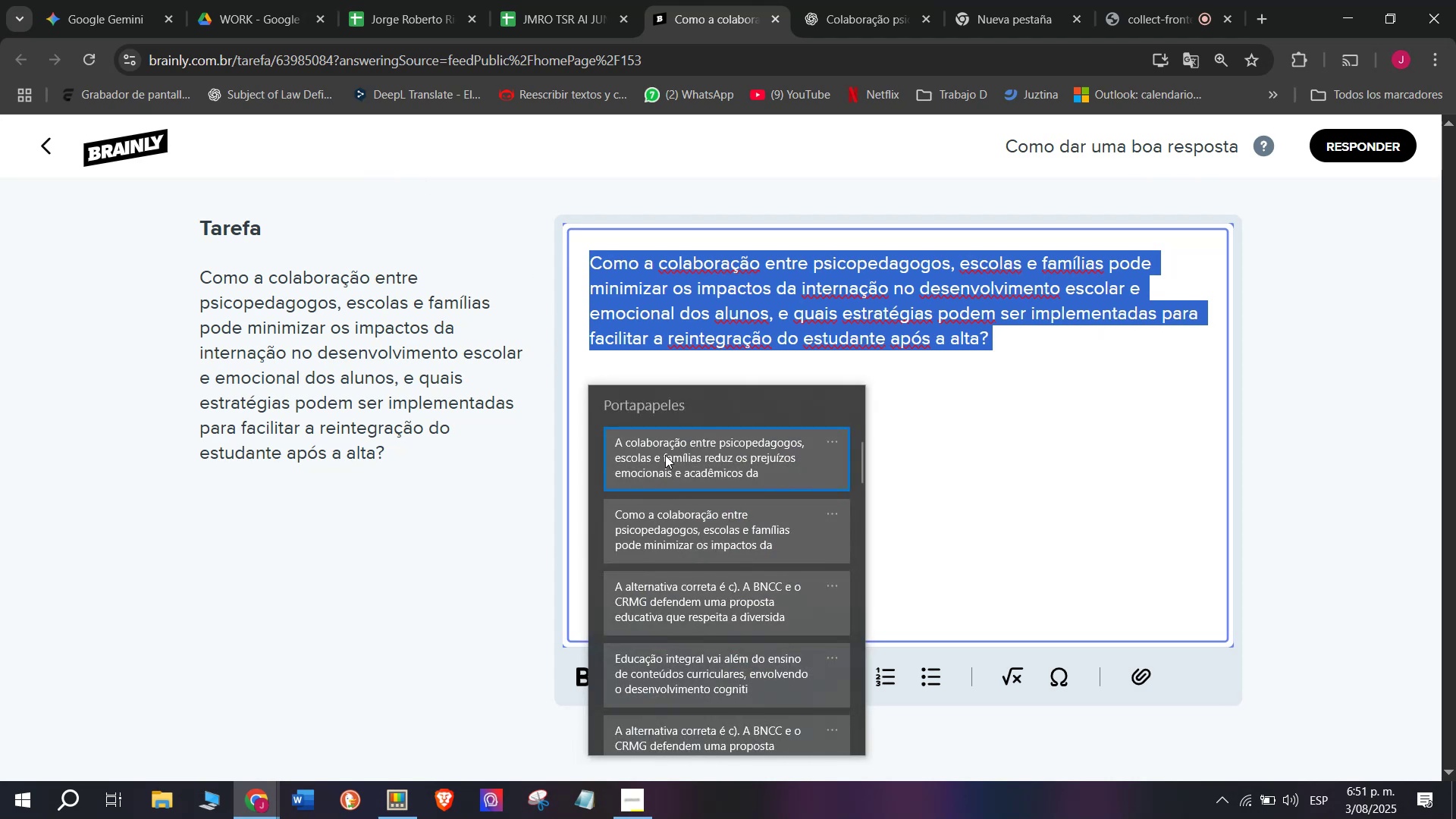 
key(Control+ControlLeft)
 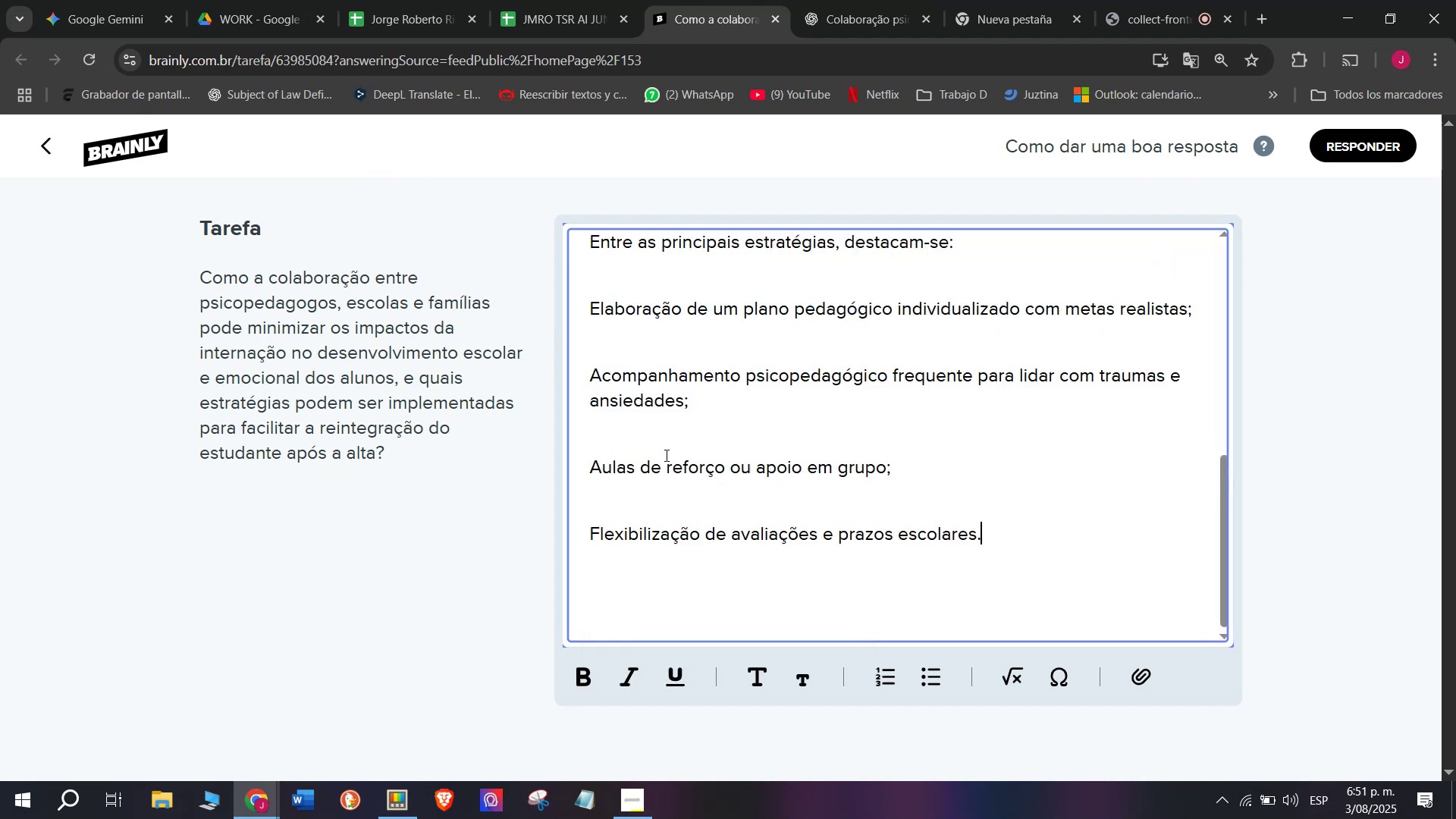 
key(Control+V)
 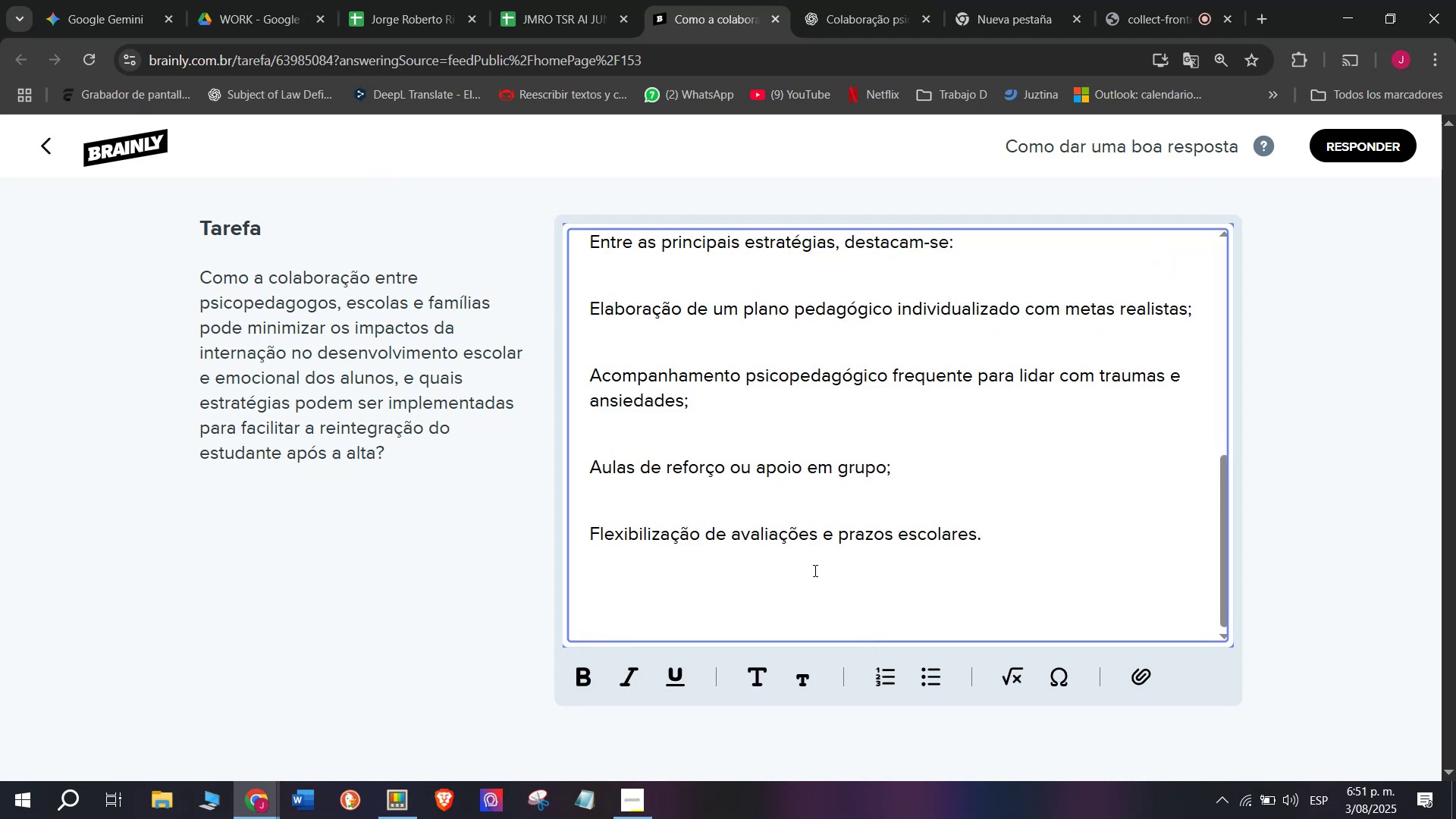 
left_click([749, 598])
 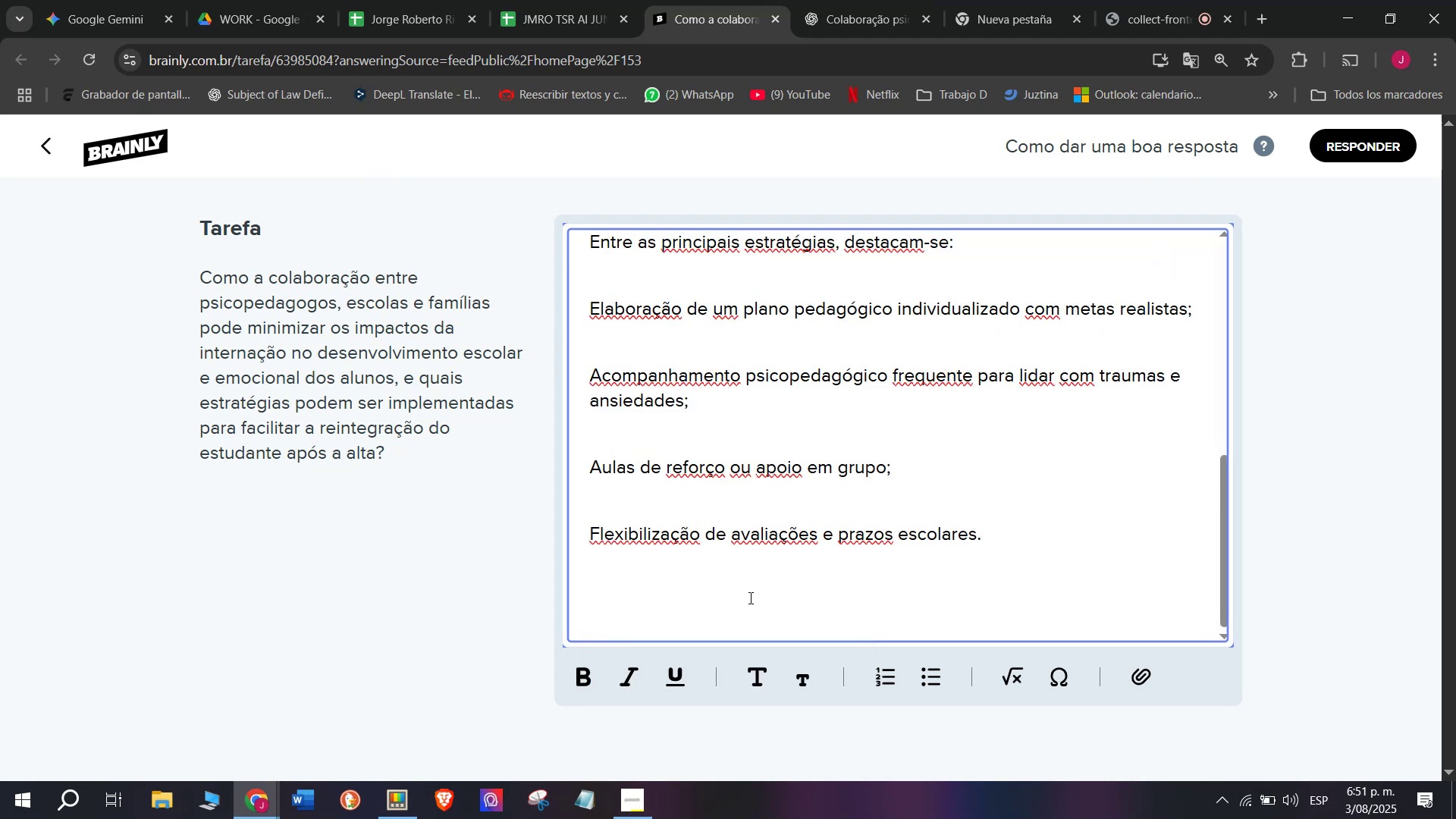 
key(Backspace)
 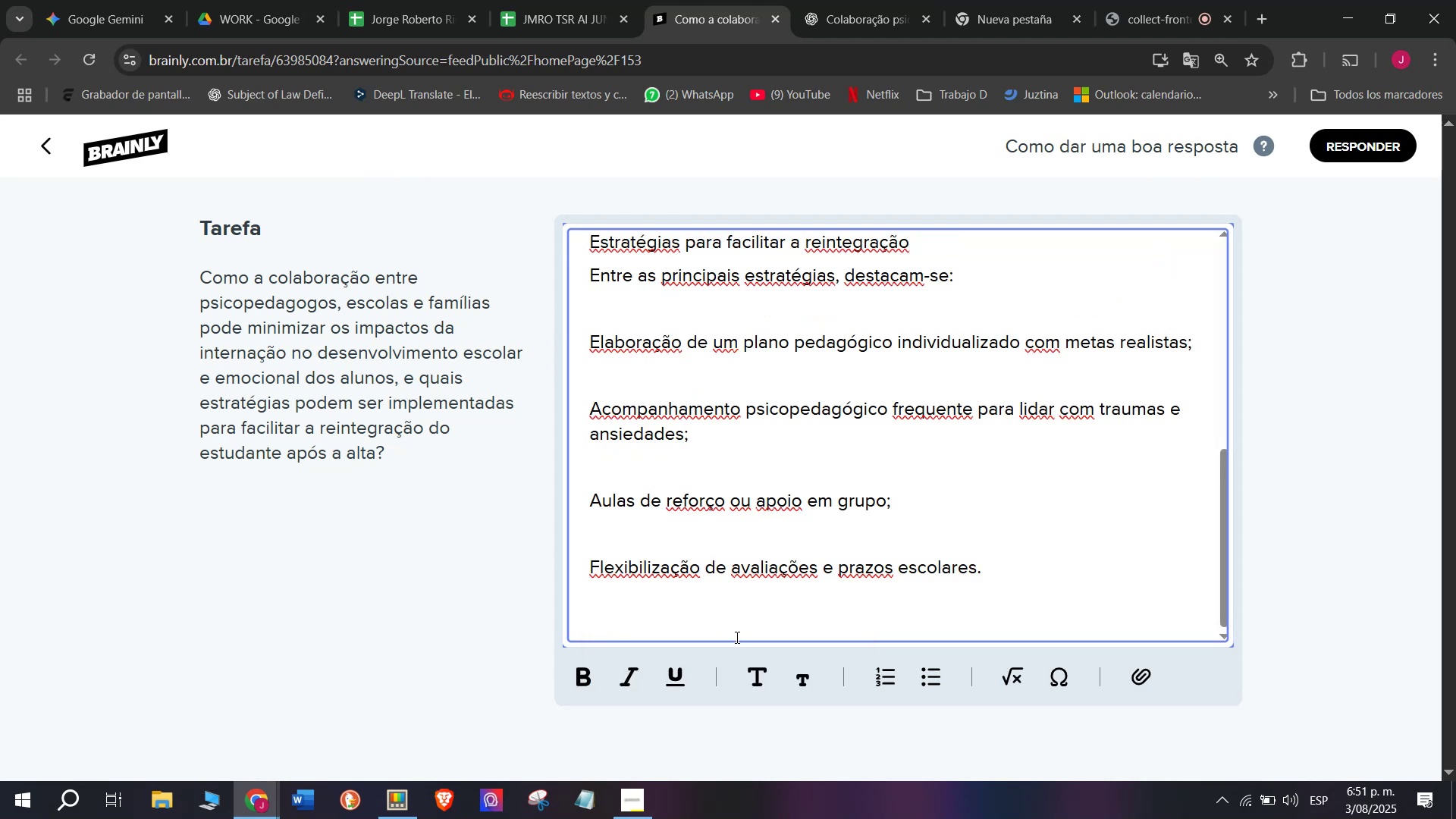 
key(Backspace)
 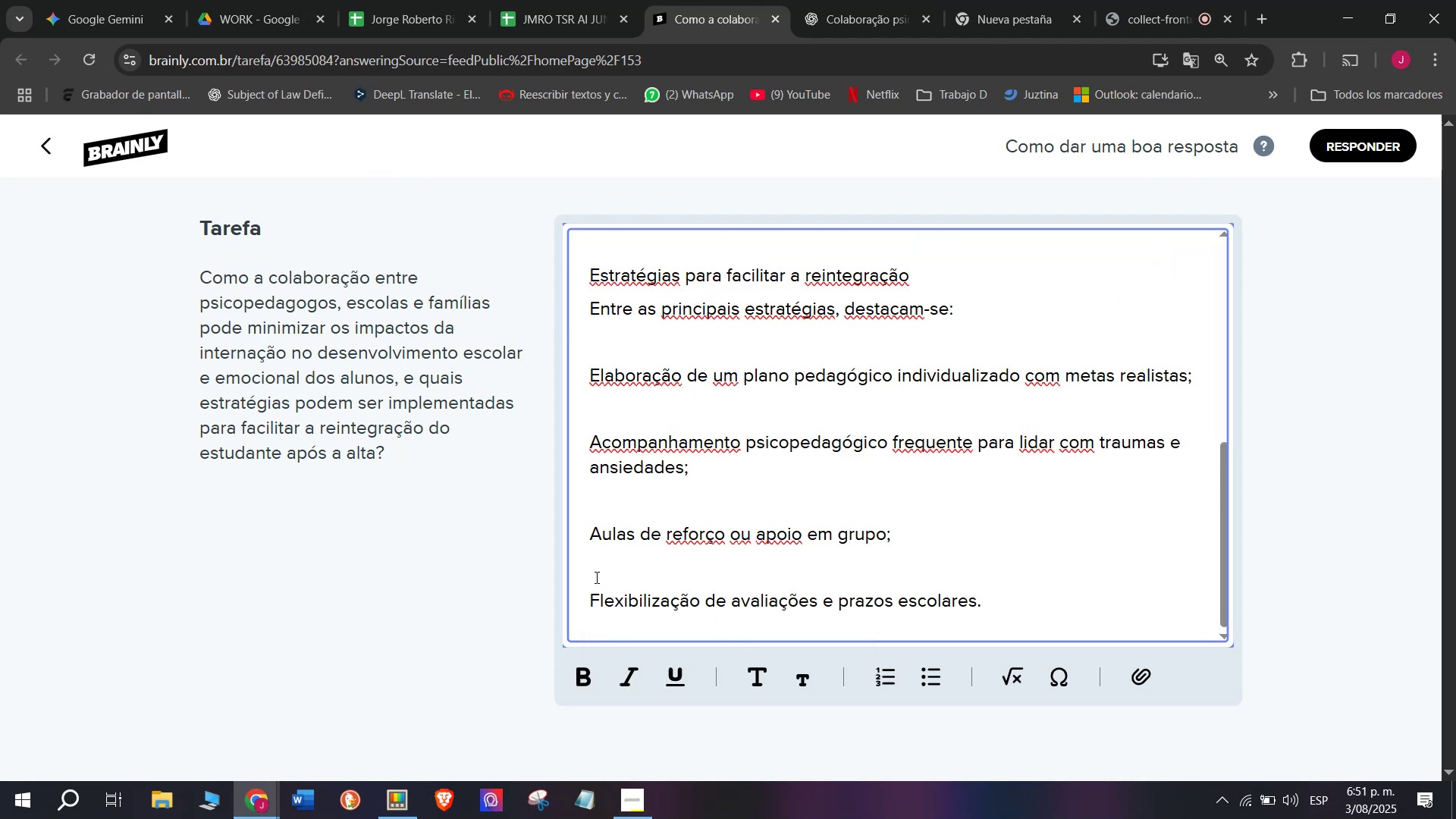 
key(Backspace)
 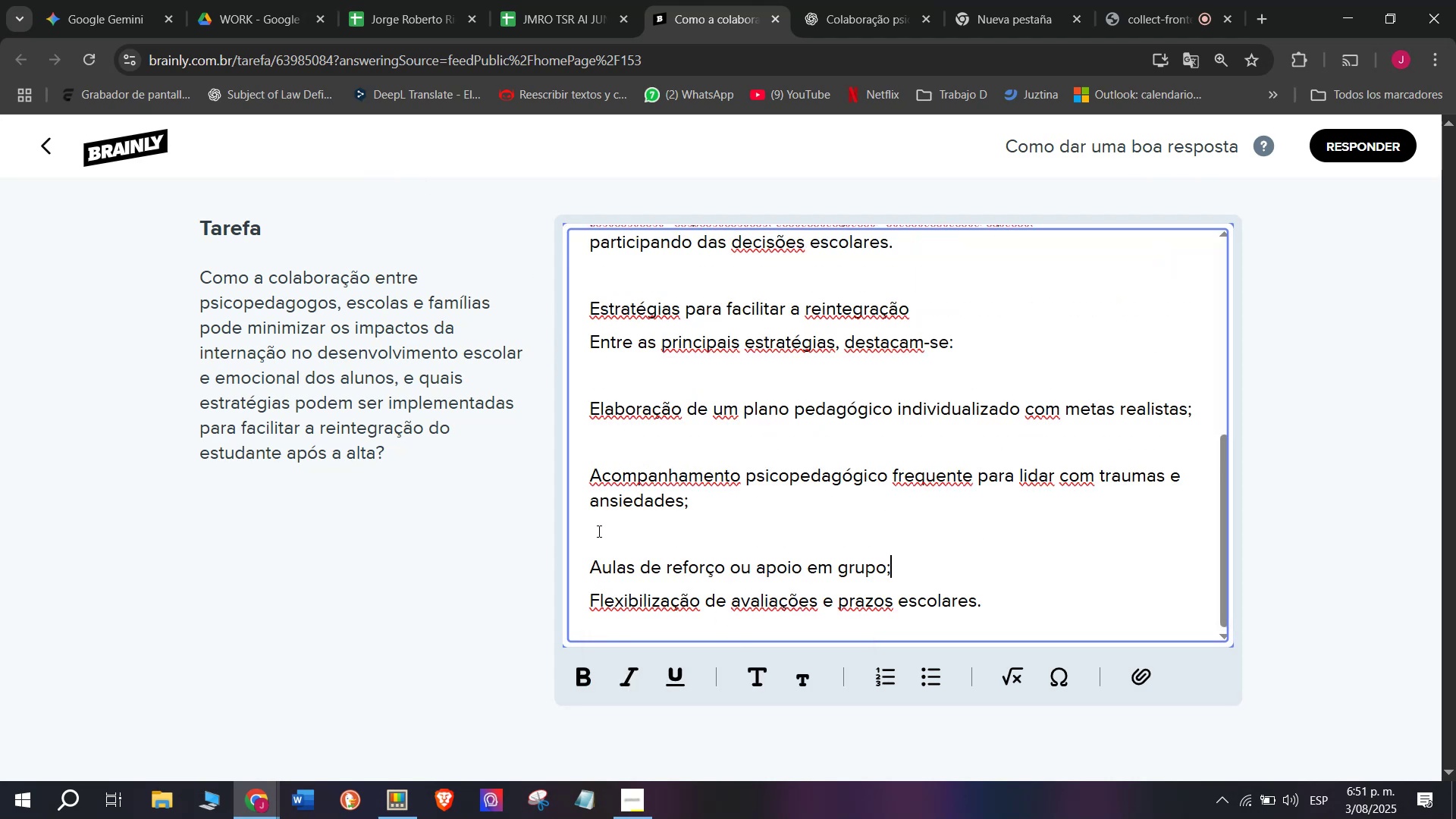 
left_click([598, 531])
 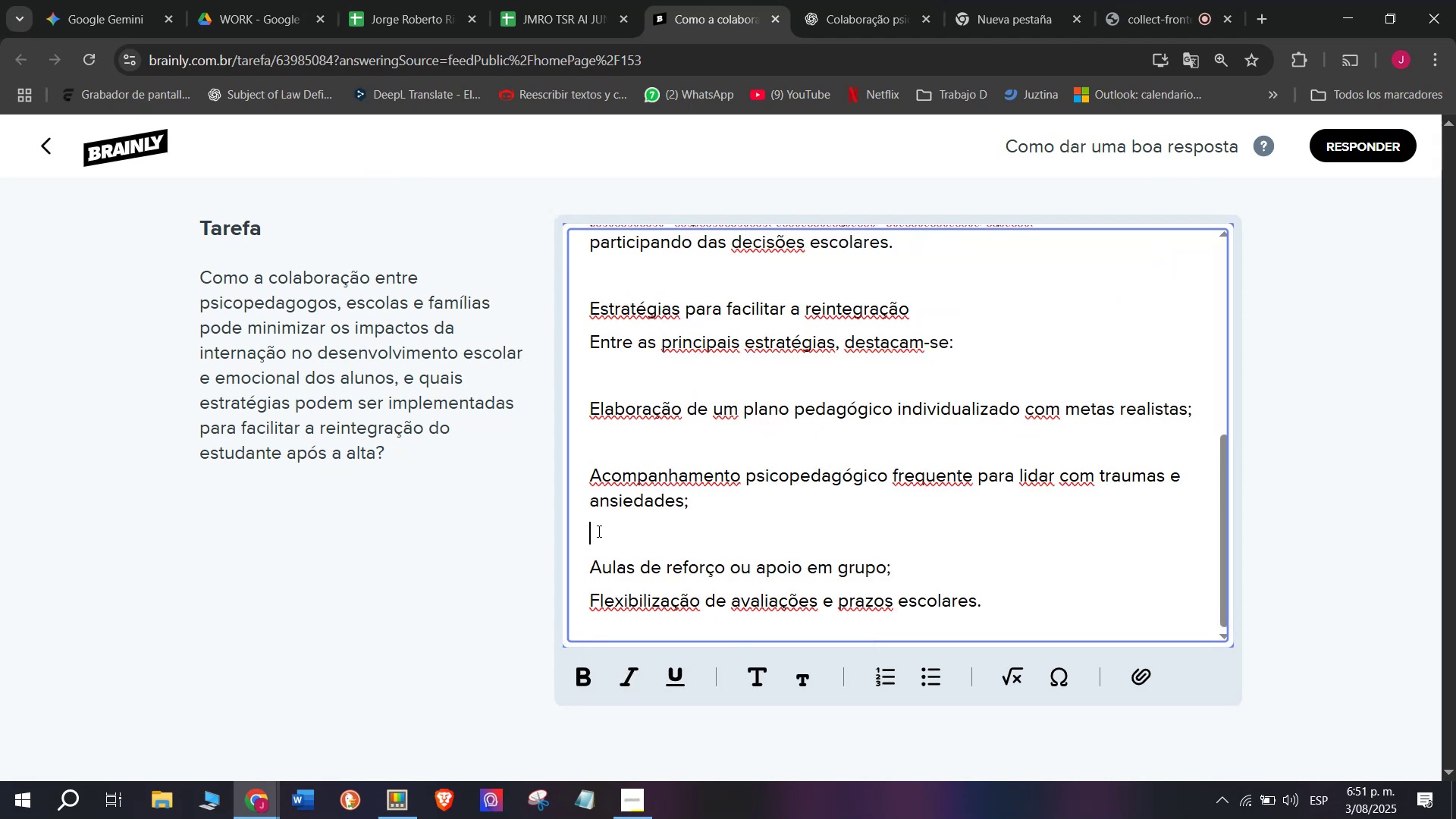 
key(Backspace)
 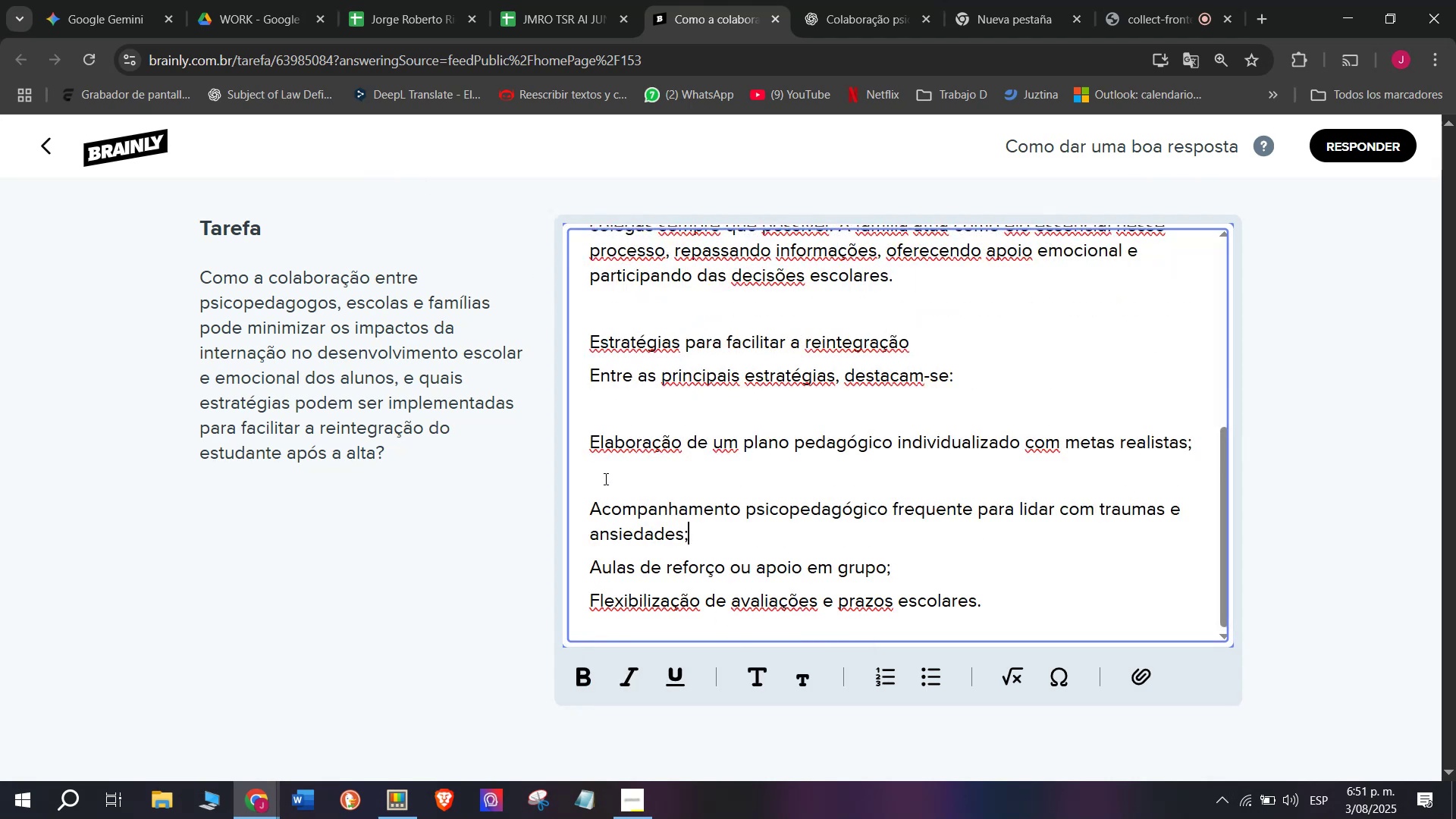 
key(Backspace)
 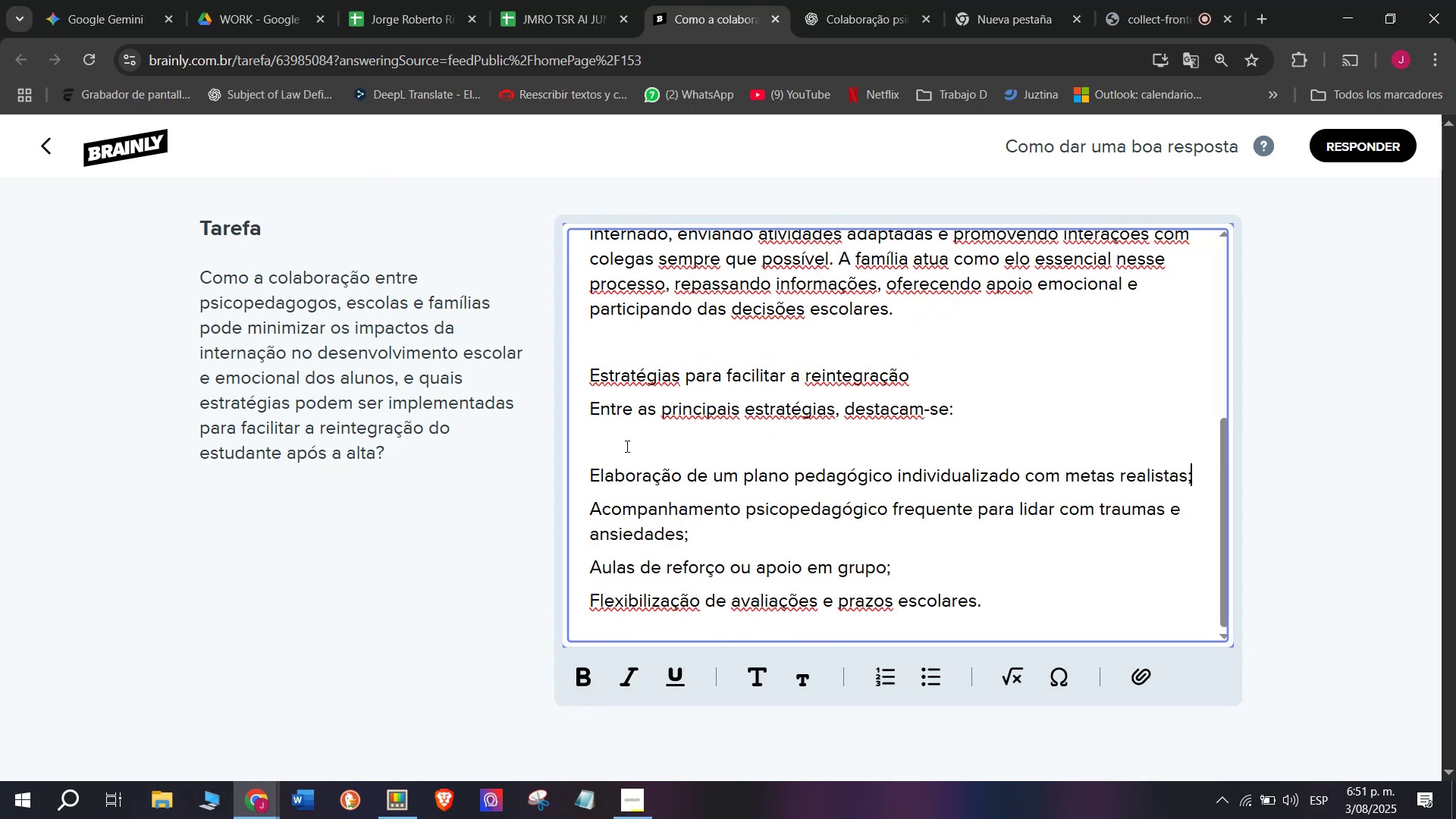 
left_click([626, 446])
 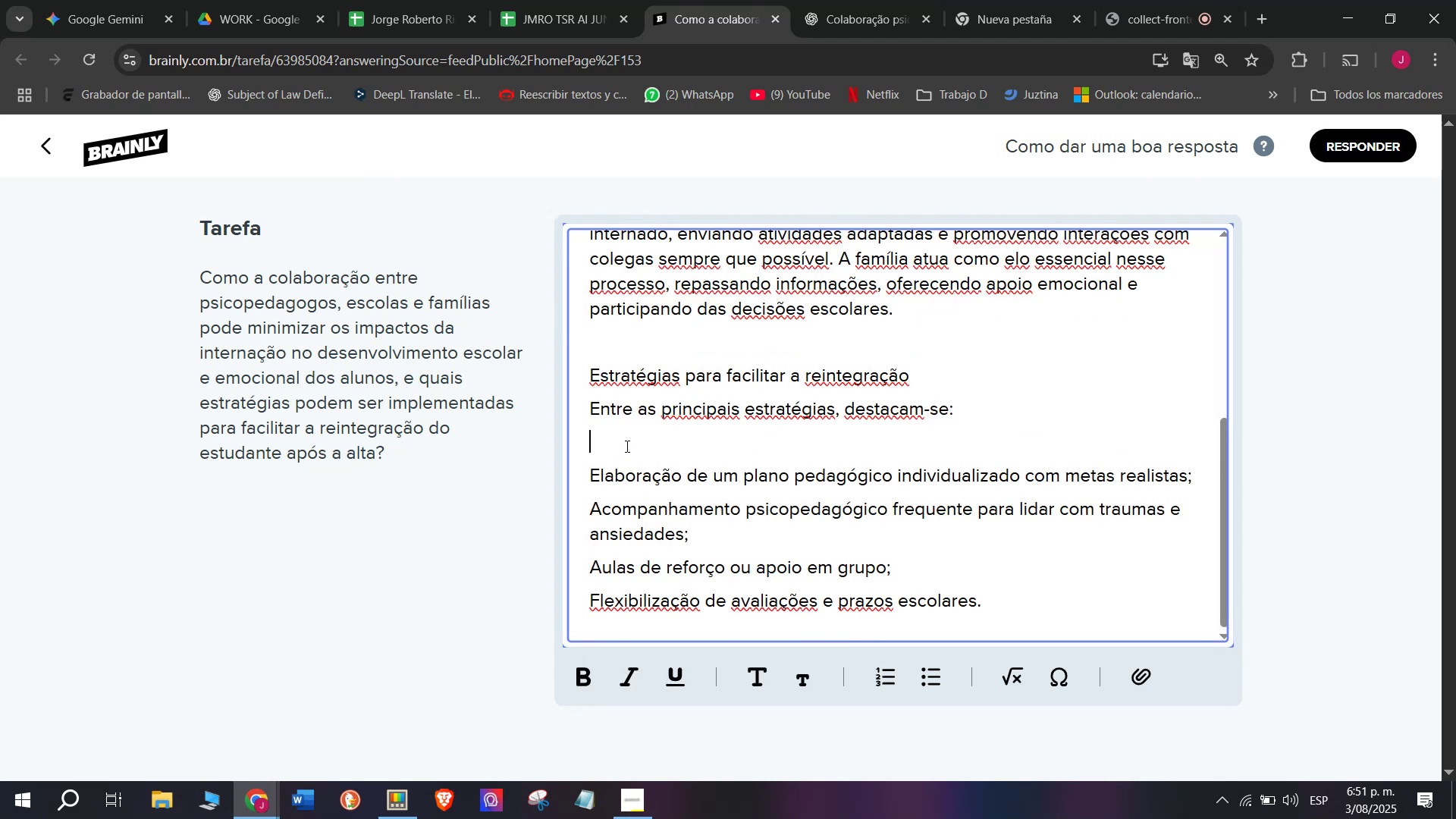 
key(Backspace)
 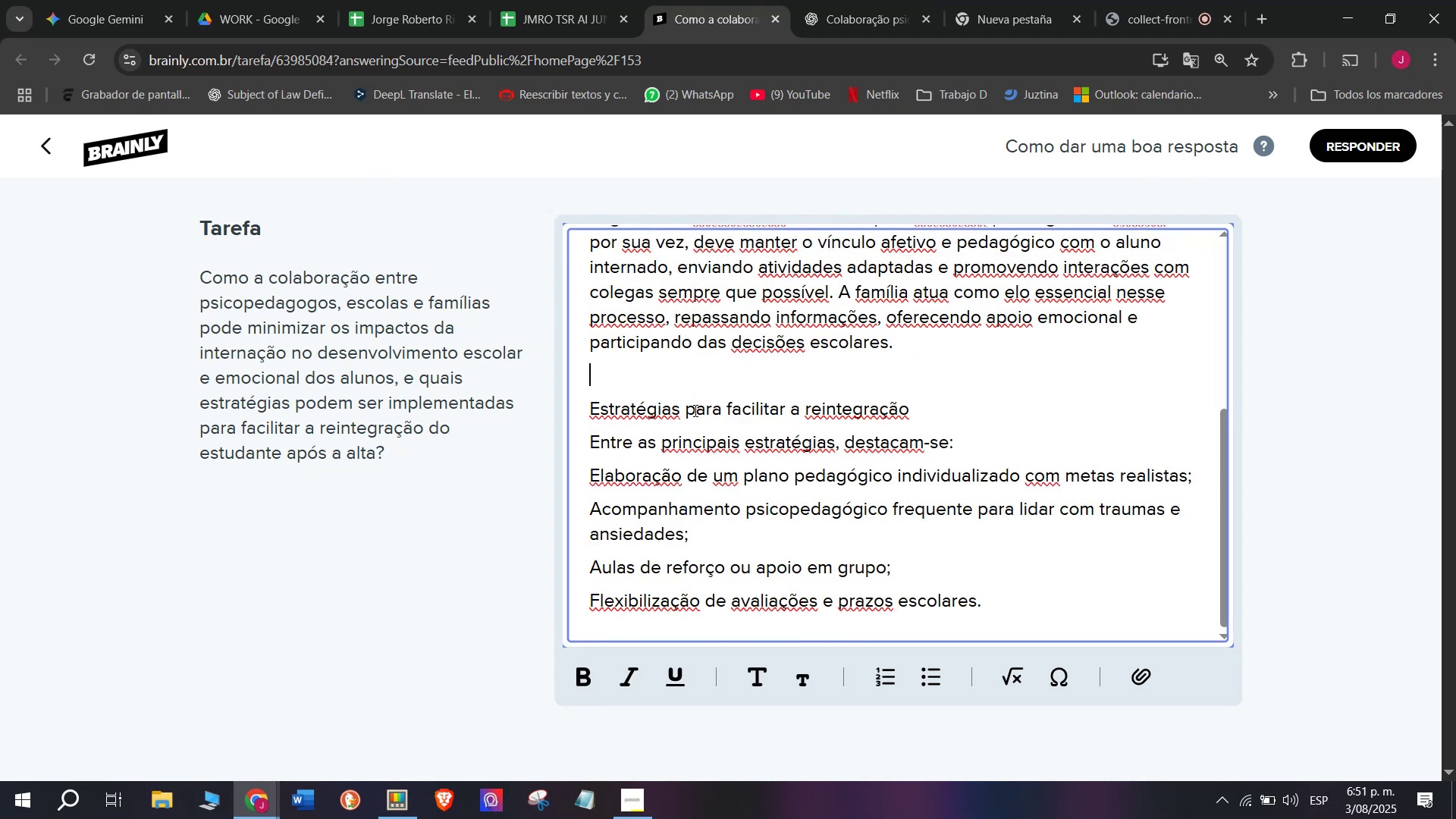 
left_click([692, 446])
 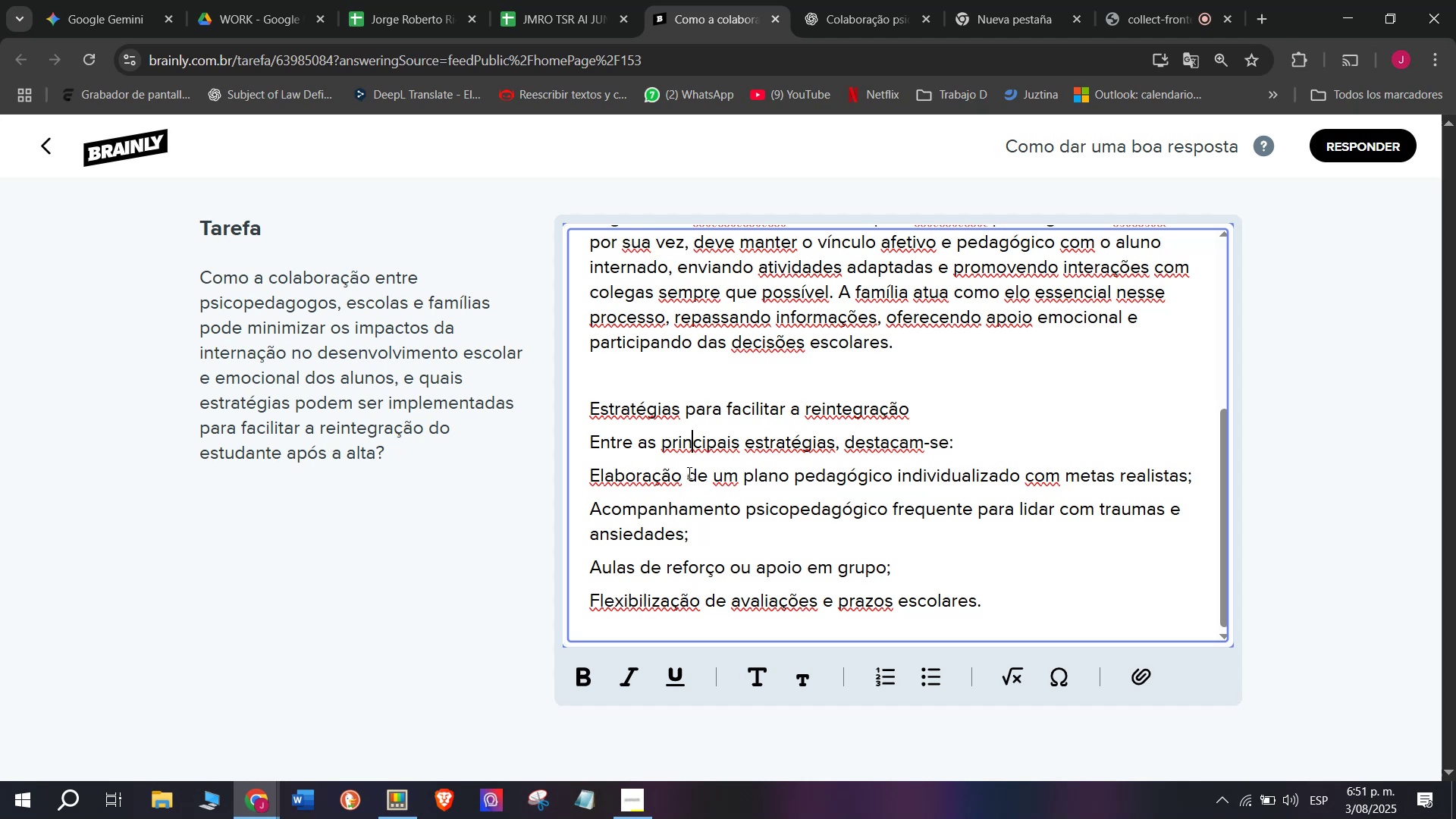 
left_click_drag(start_coordinate=[686, 477], to_coordinate=[695, 593])
 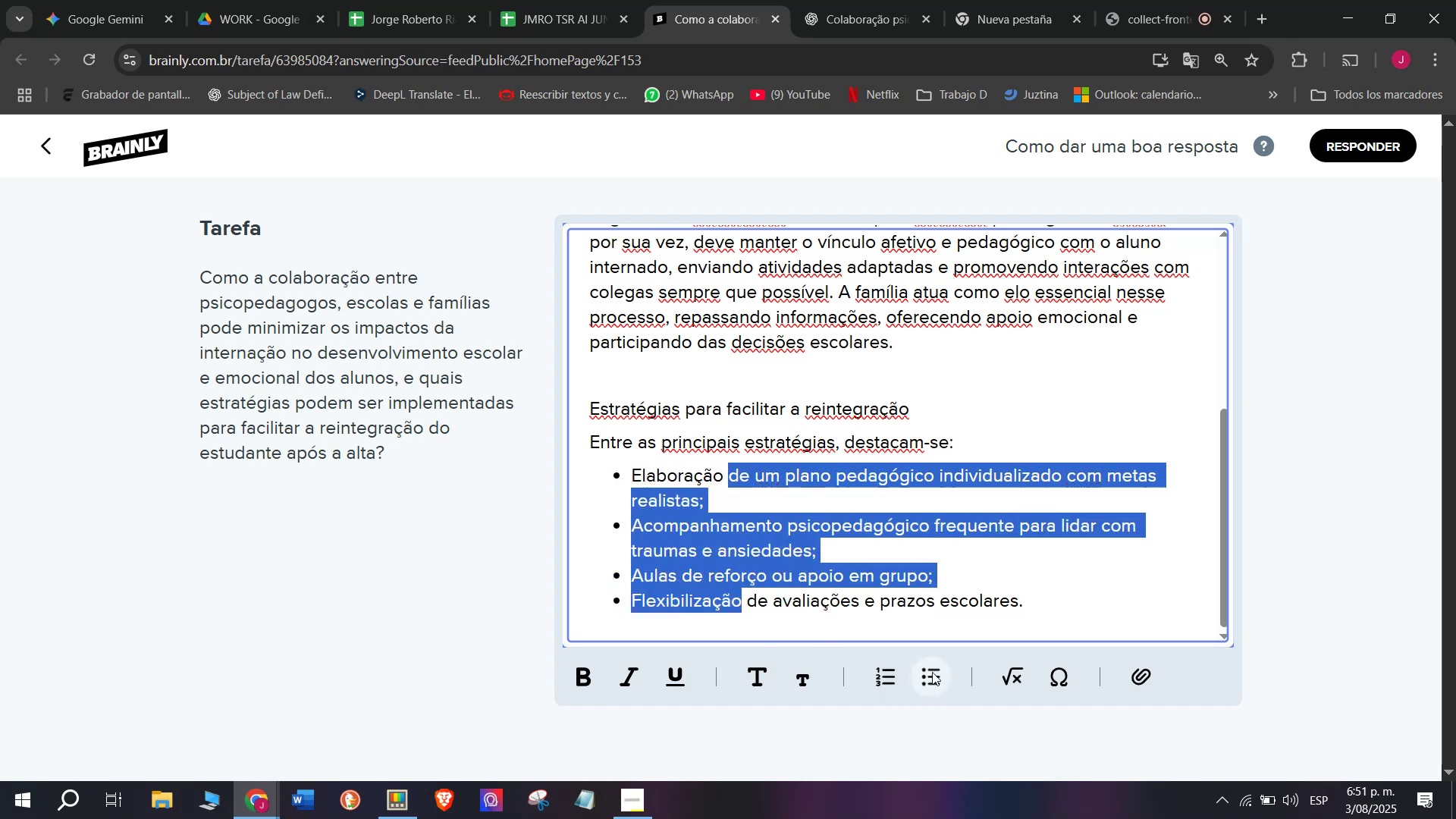 
scroll: coordinate [816, 549], scroll_direction: up, amount: 4.0
 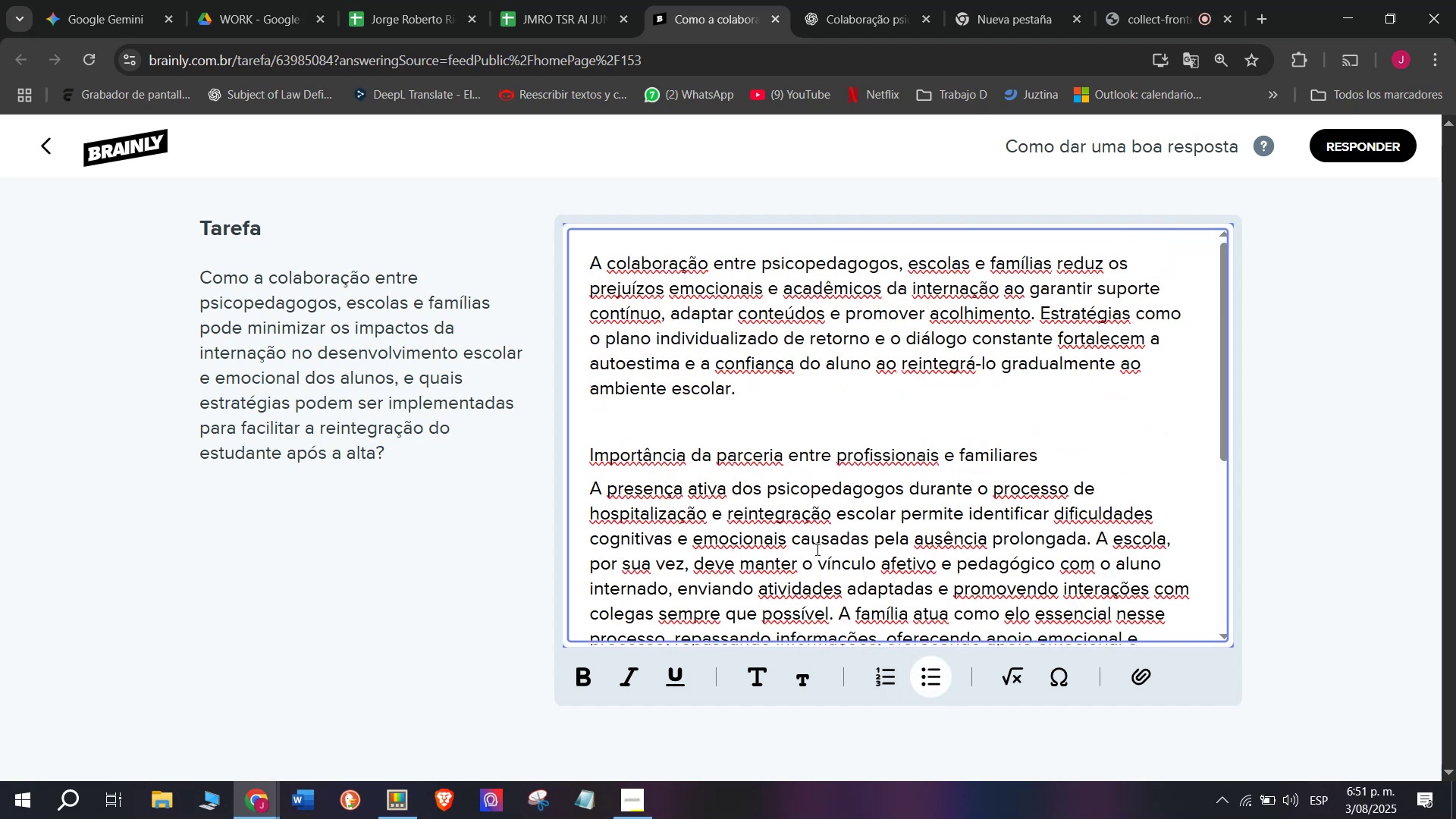 
scroll: coordinate [810, 493], scroll_direction: down, amount: 1.0
 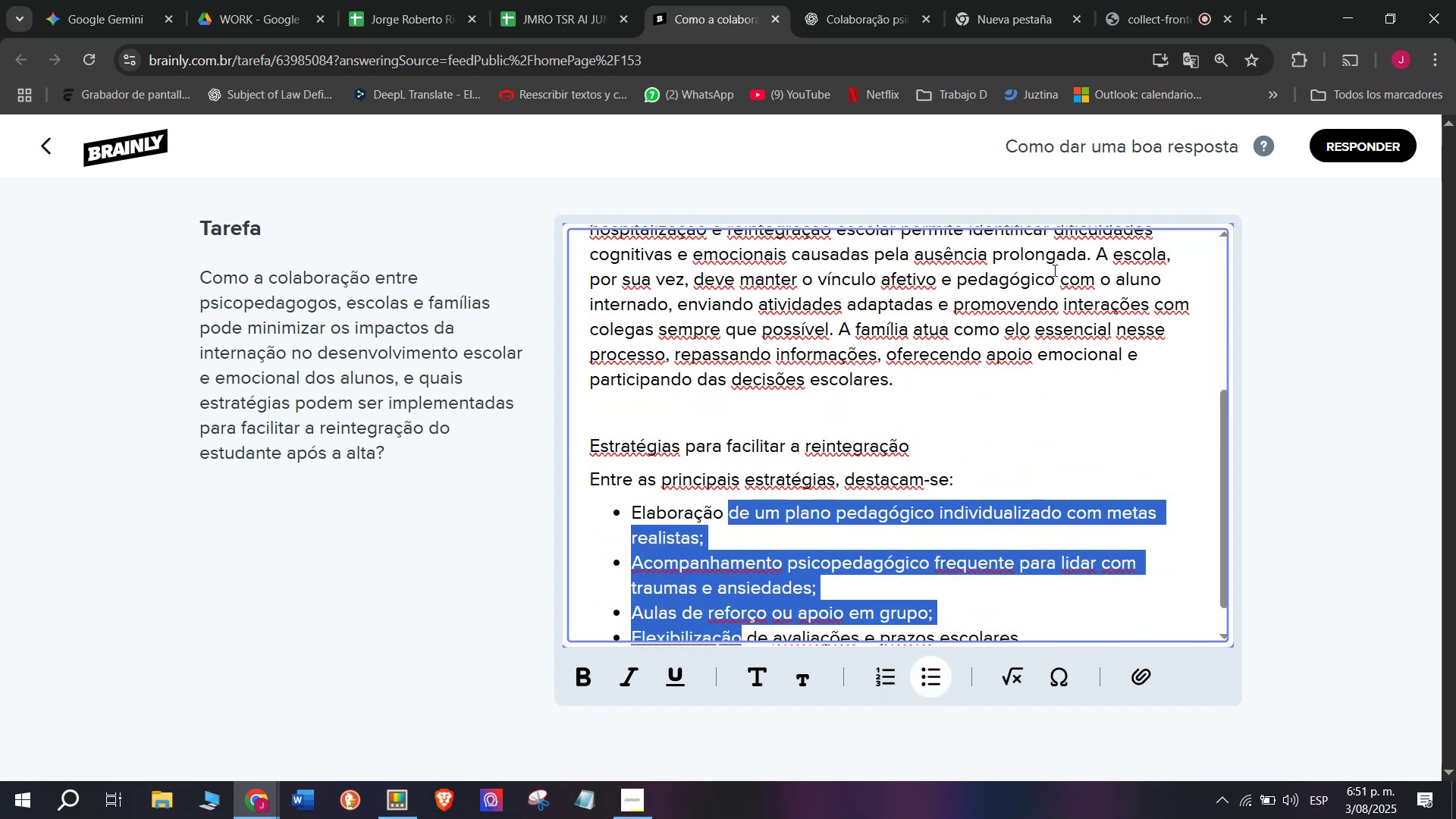 
left_click_drag(start_coordinate=[1094, 244], to_coordinate=[1139, 395])
 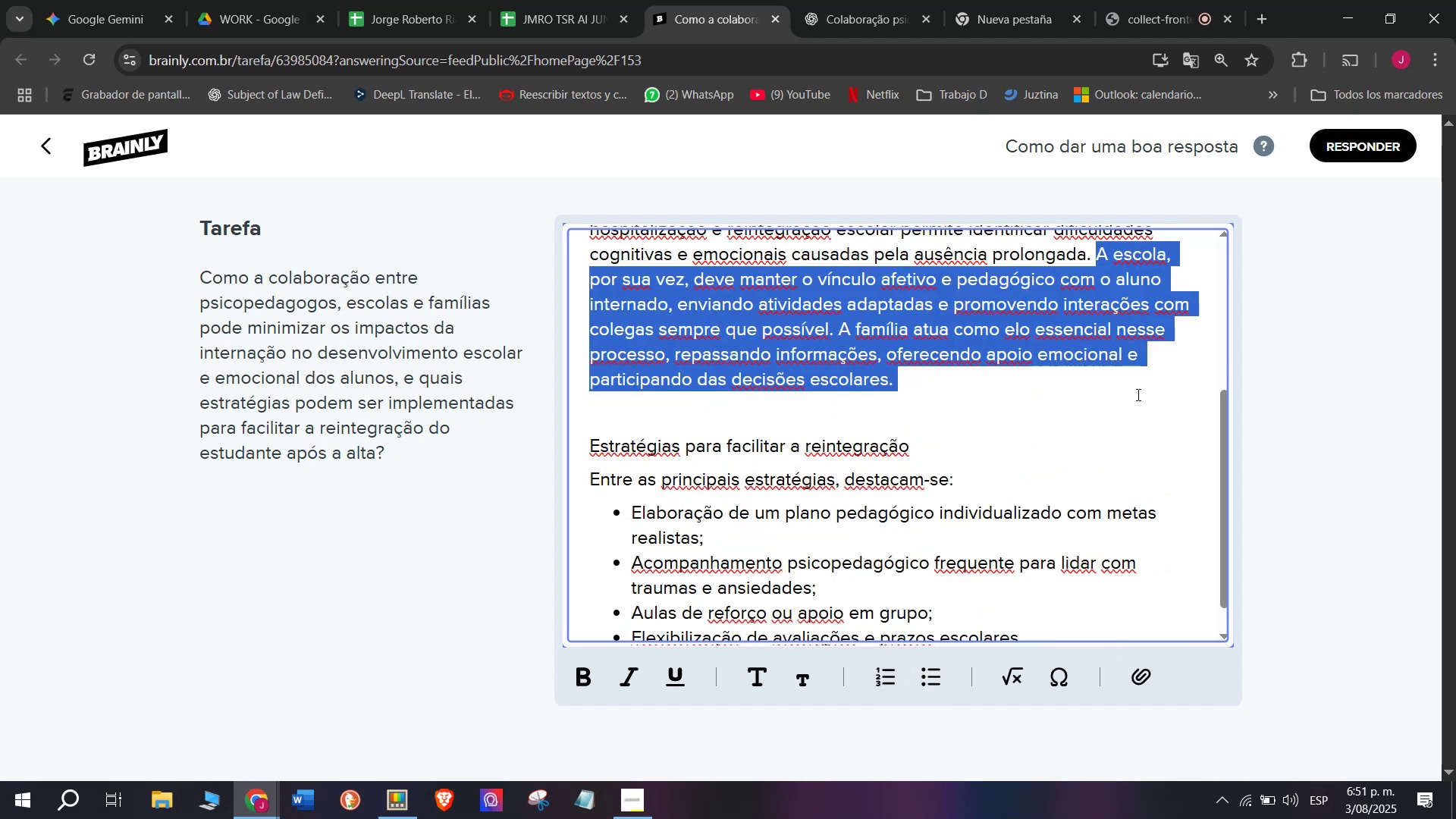 
key(Backspace)
 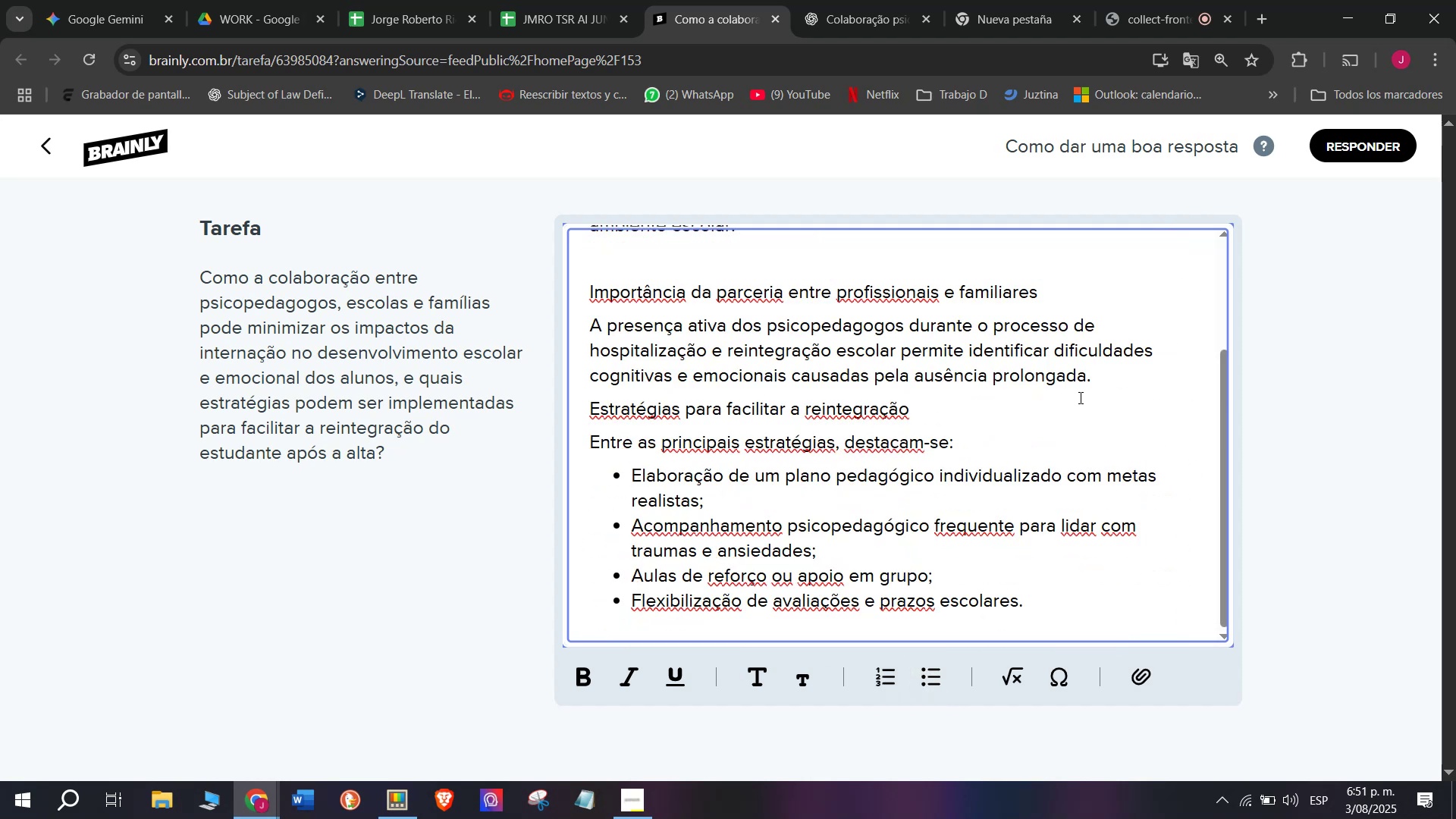 
key(Enter)
 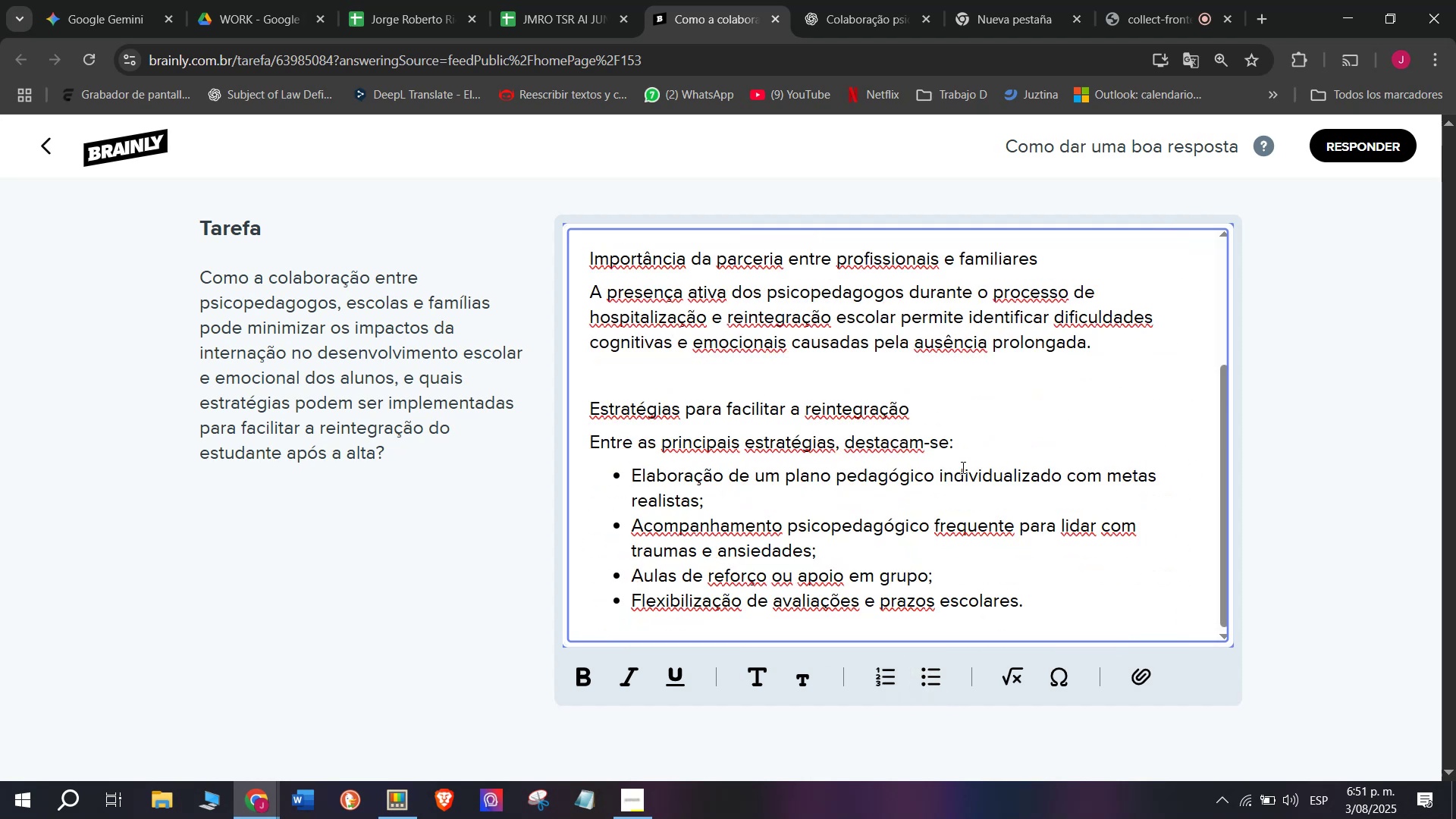 
scroll: coordinate [877, 492], scroll_direction: up, amount: 3.0
 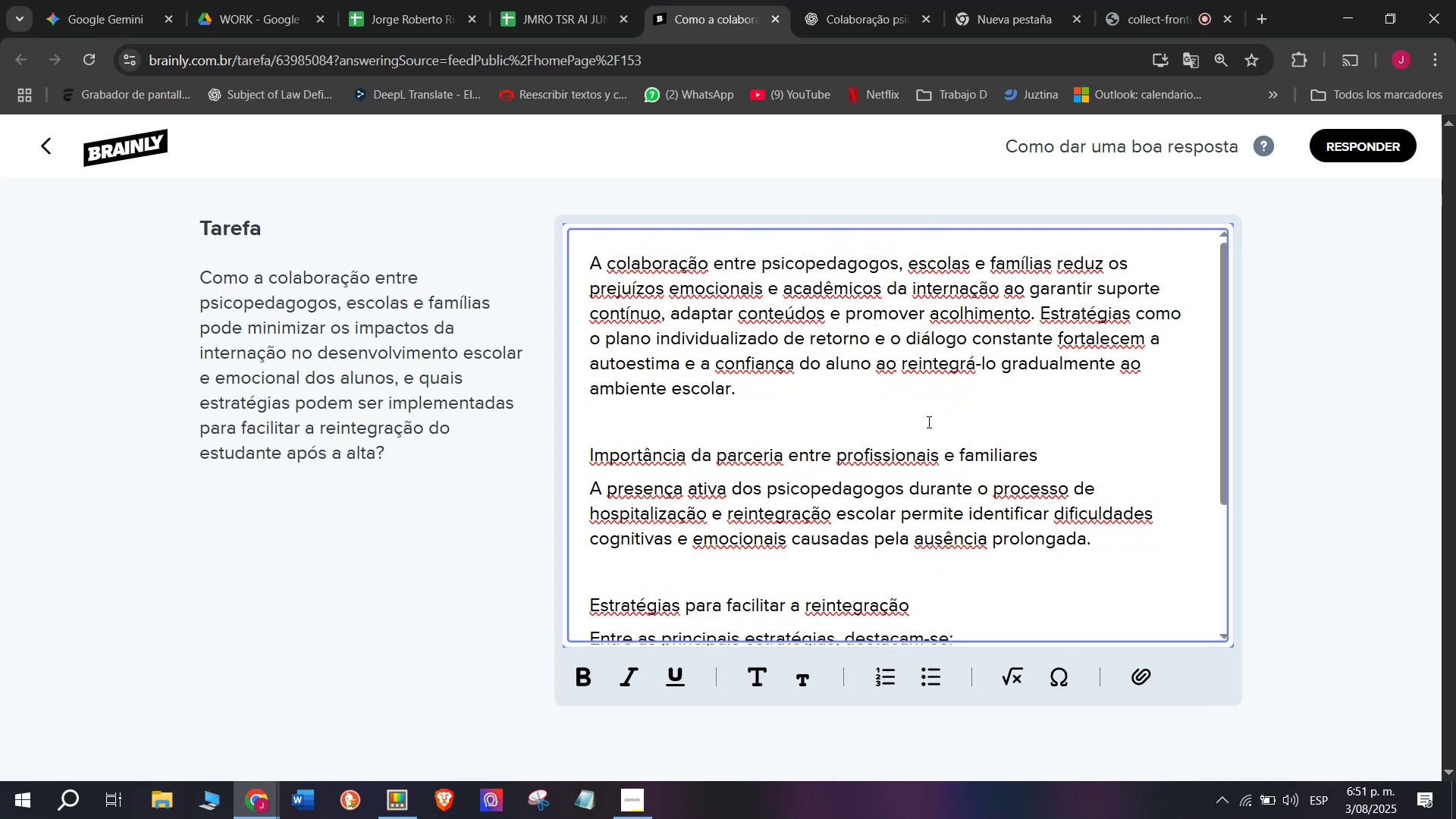 
scroll: coordinate [905, 424], scroll_direction: down, amount: 4.0
 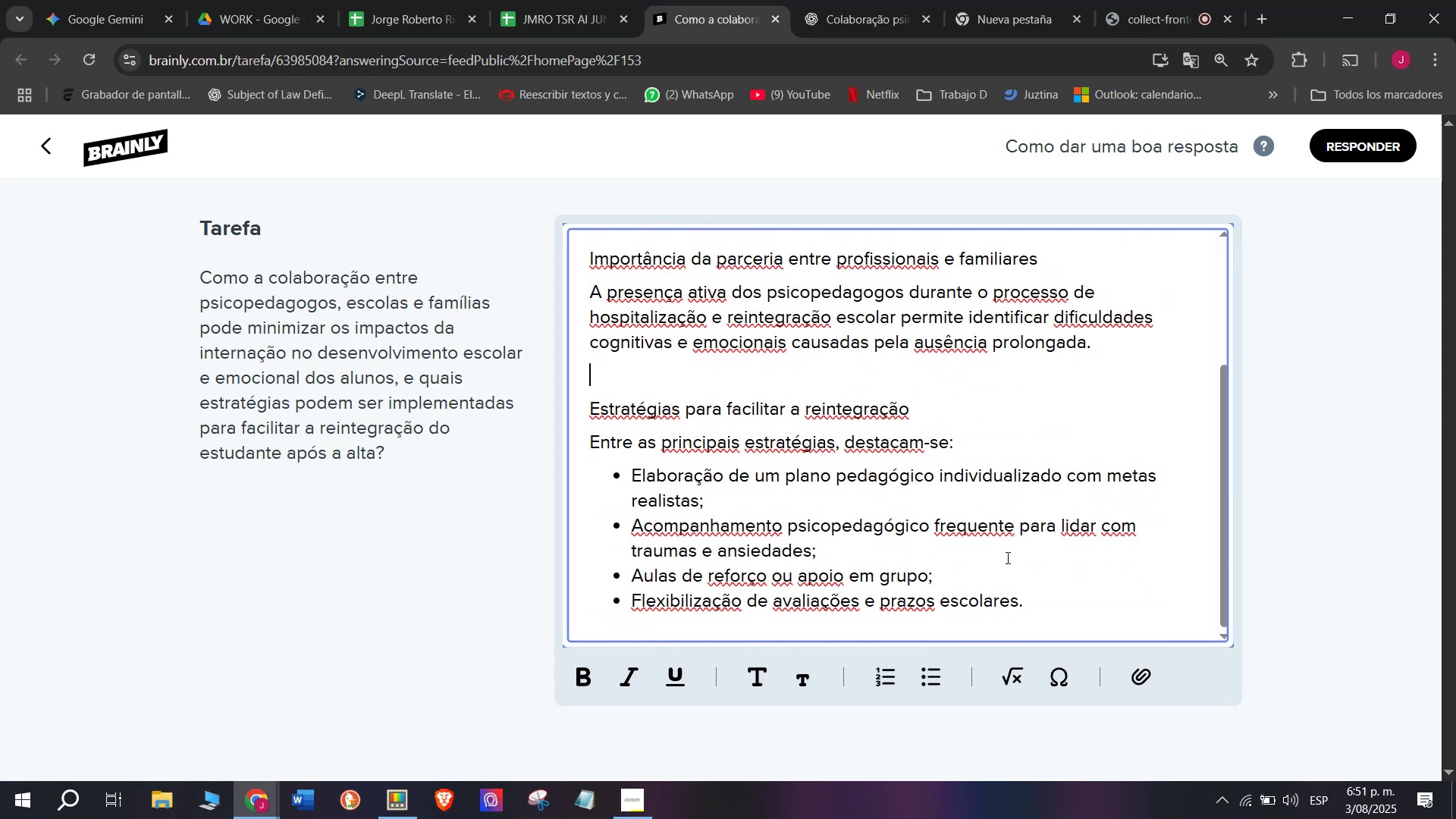 
left_click_drag(start_coordinate=[1024, 593], to_coordinate=[1024, 600])
 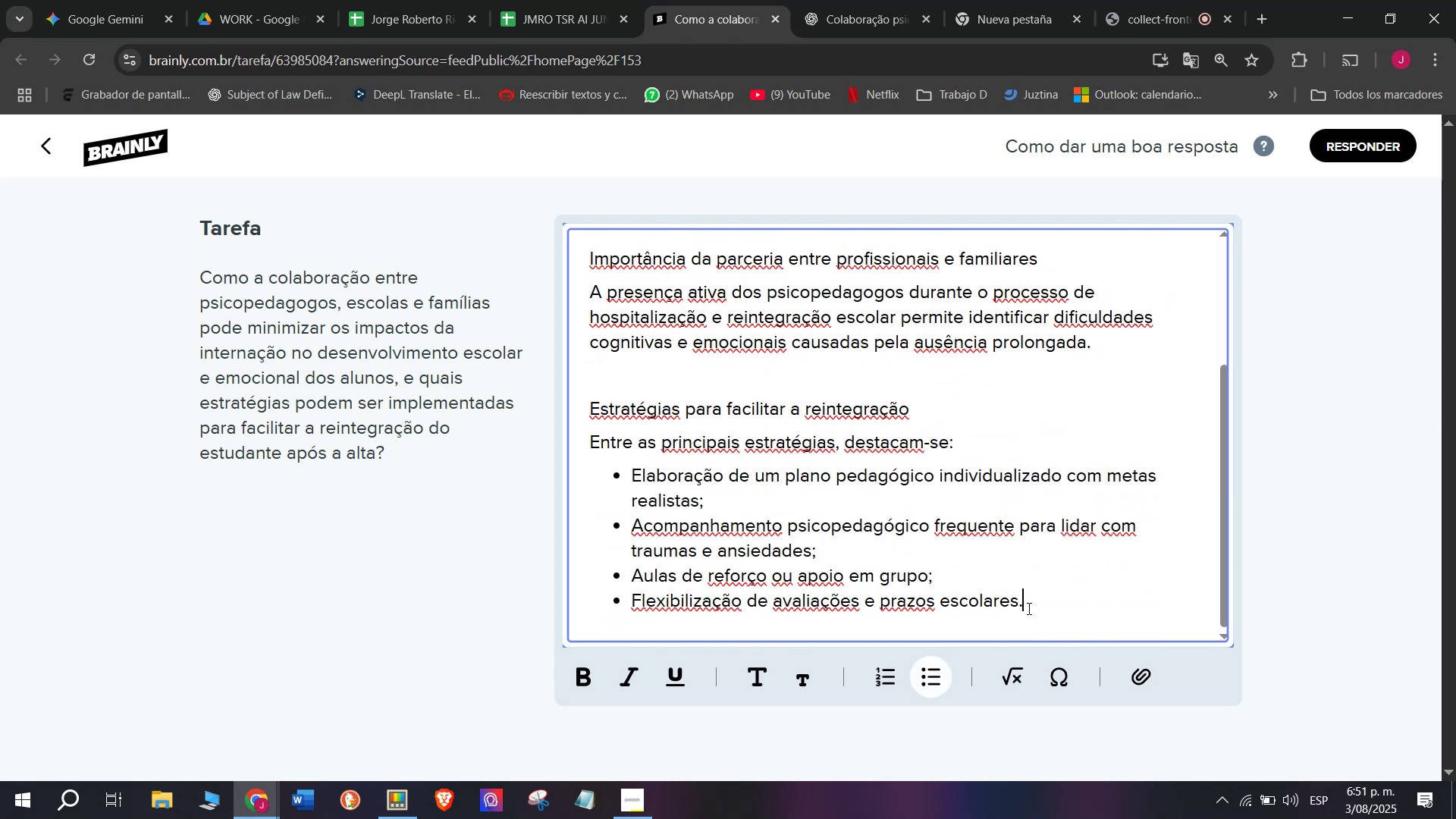 
left_click_drag(start_coordinate=[1031, 608], to_coordinate=[449, 90])
 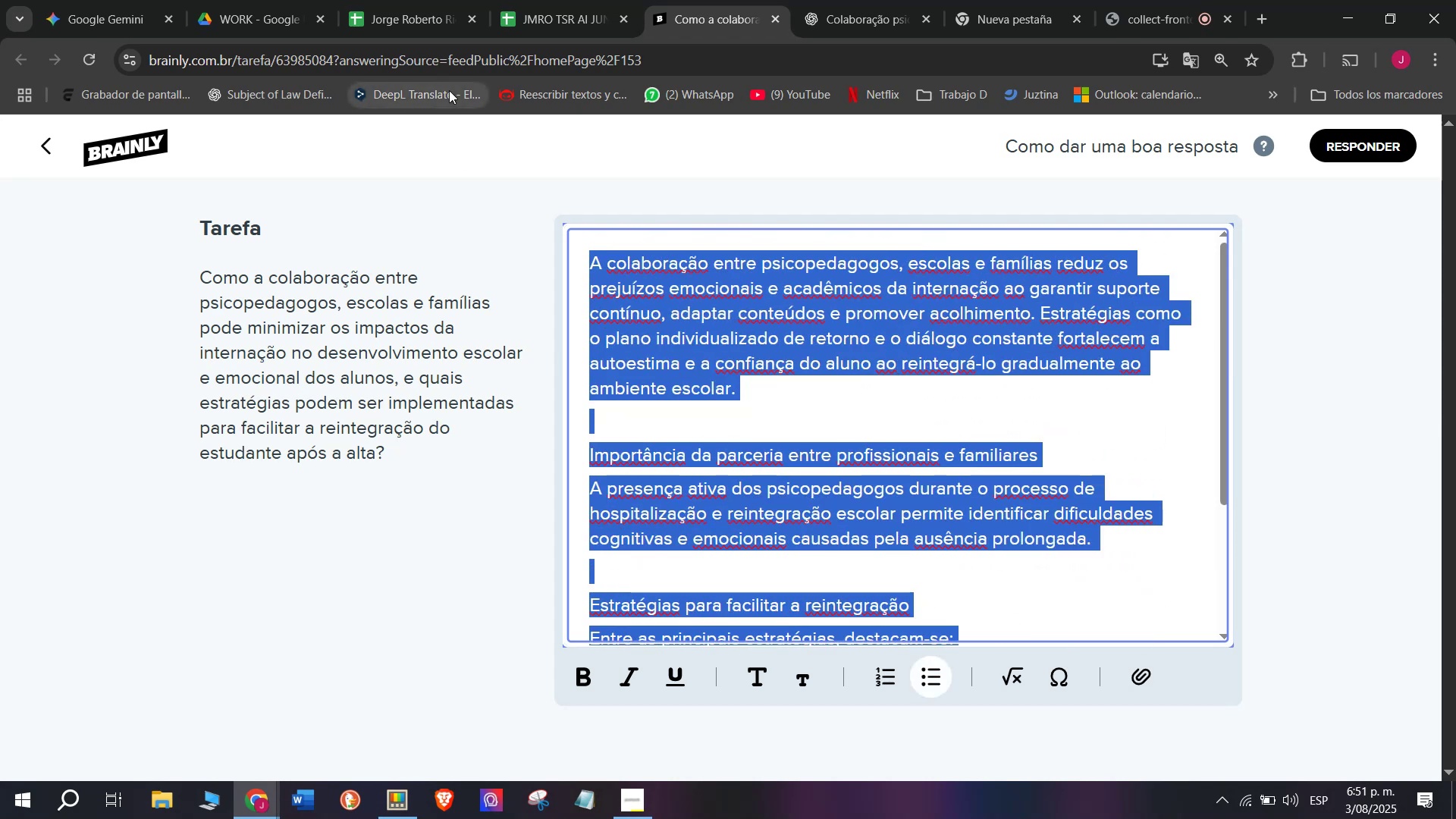 
key(Control+C)
 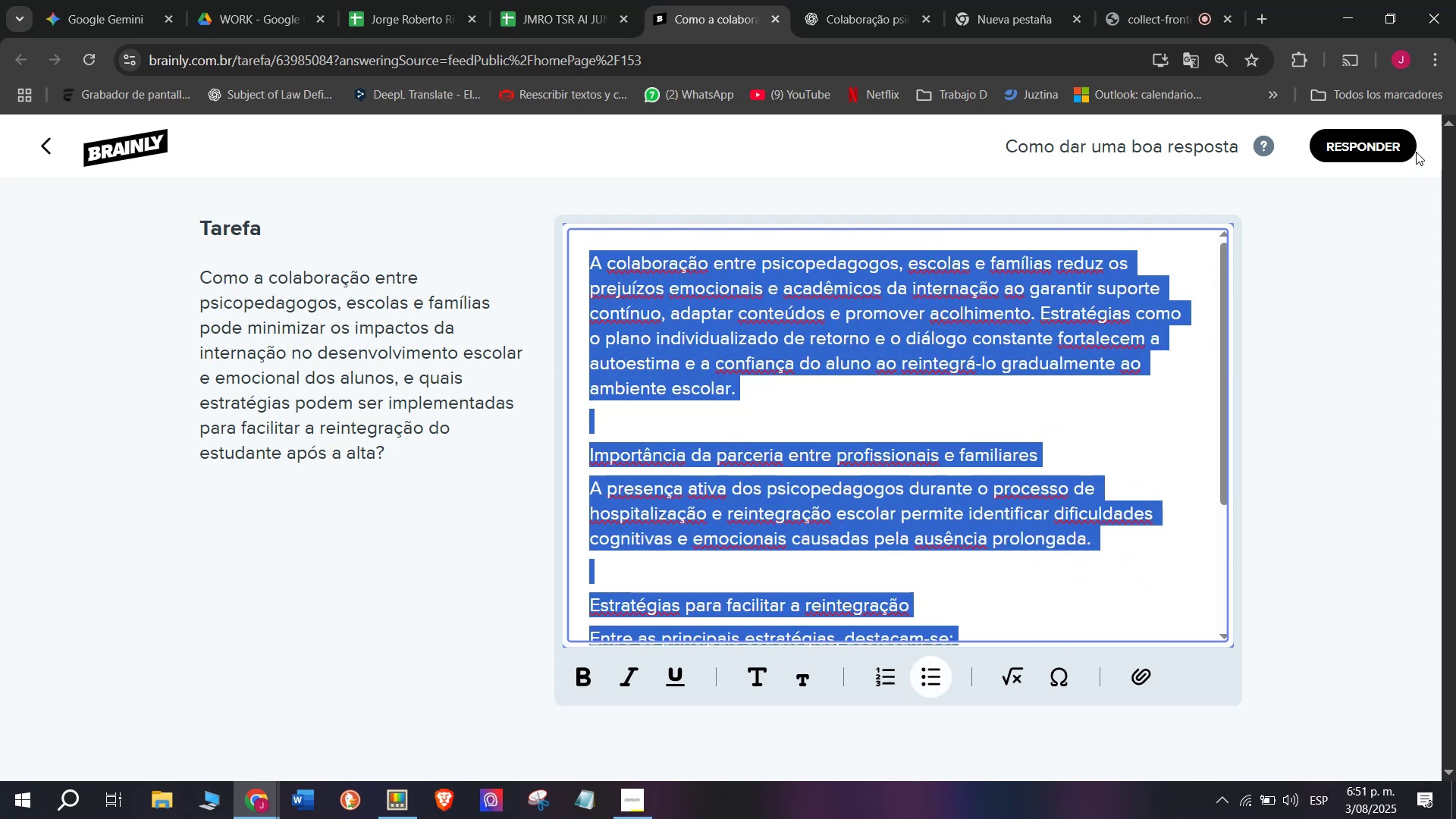 
left_click([1362, 149])
 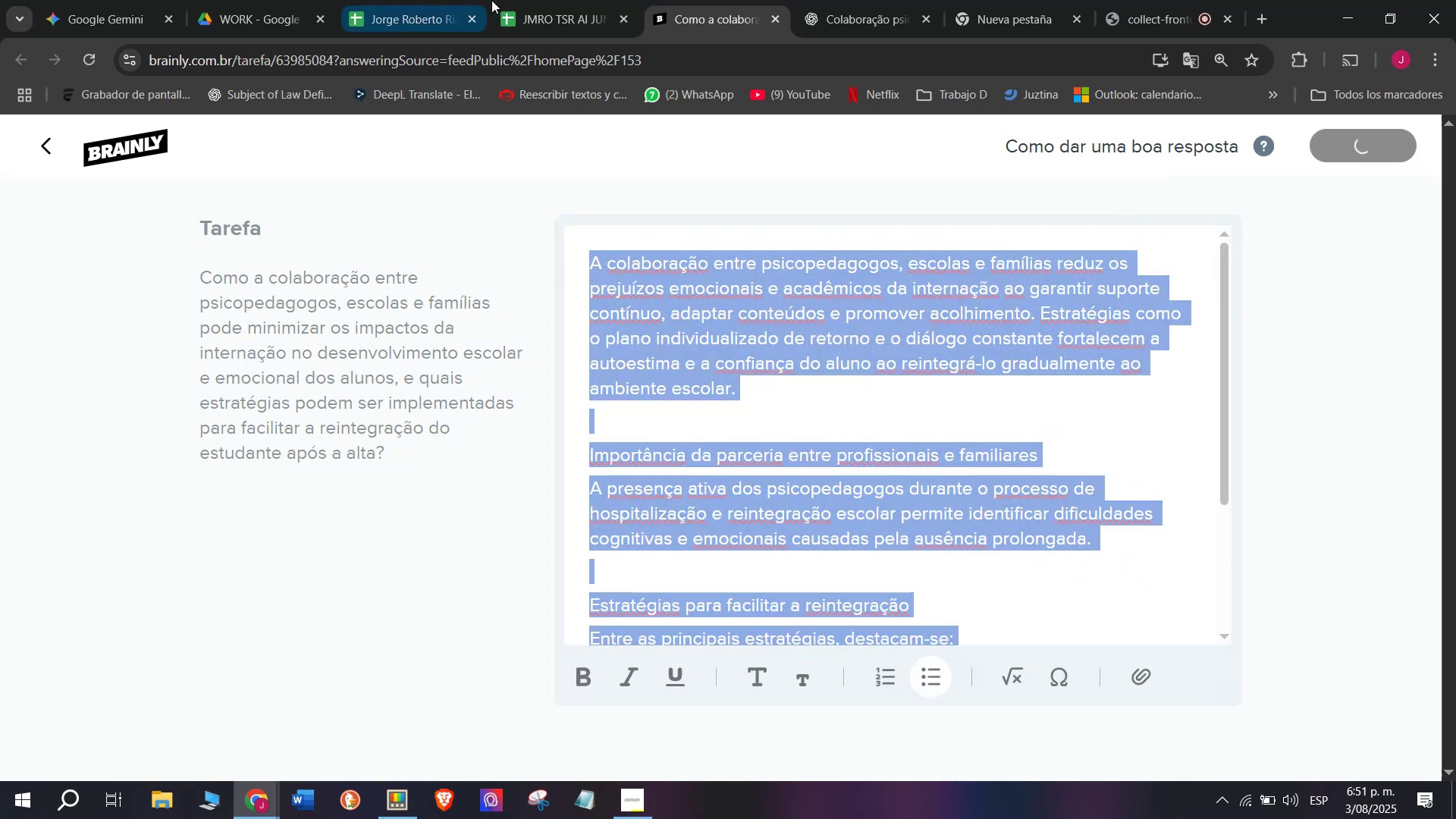 
left_click([535, 0])
 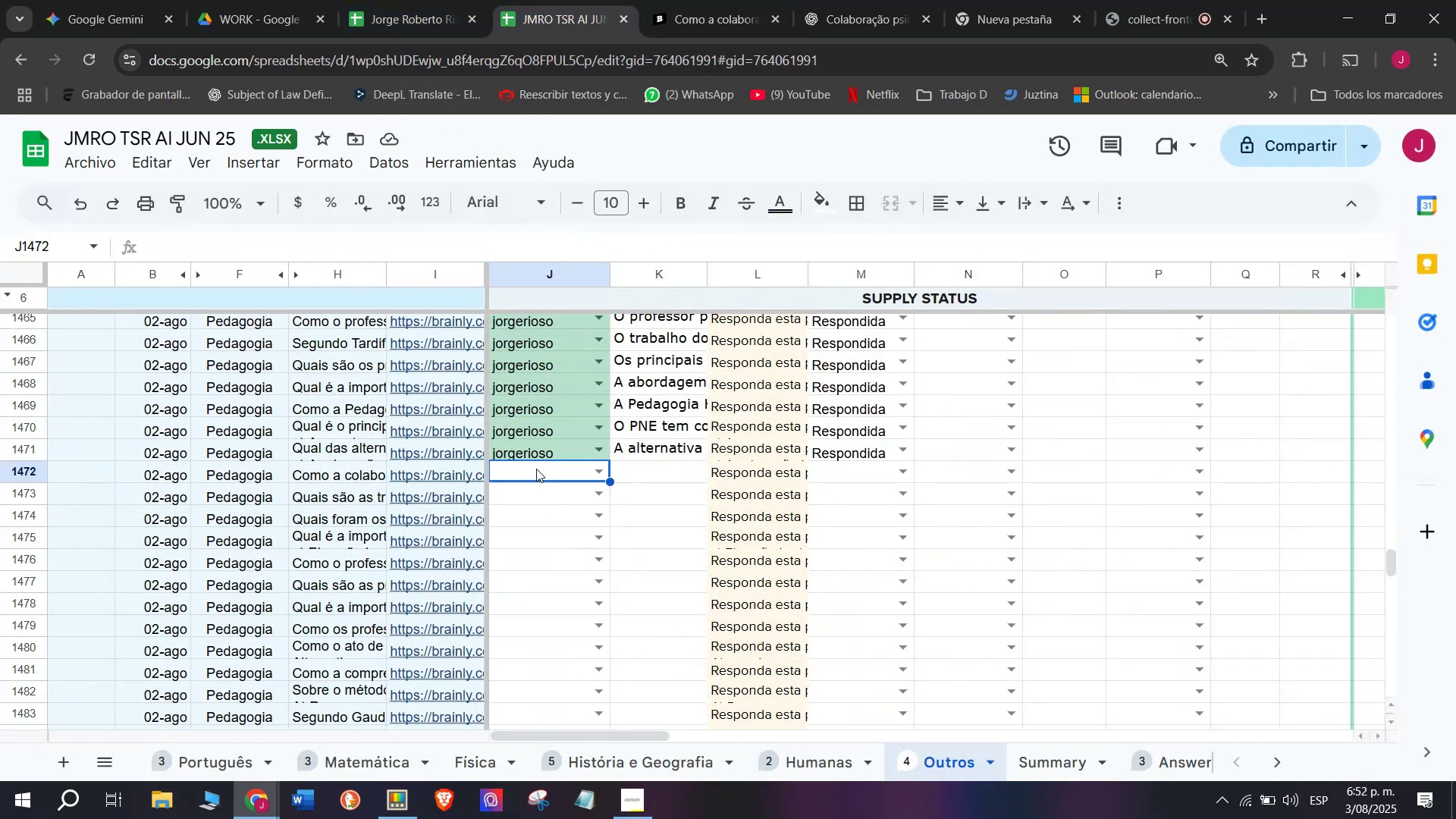 
key(J)
 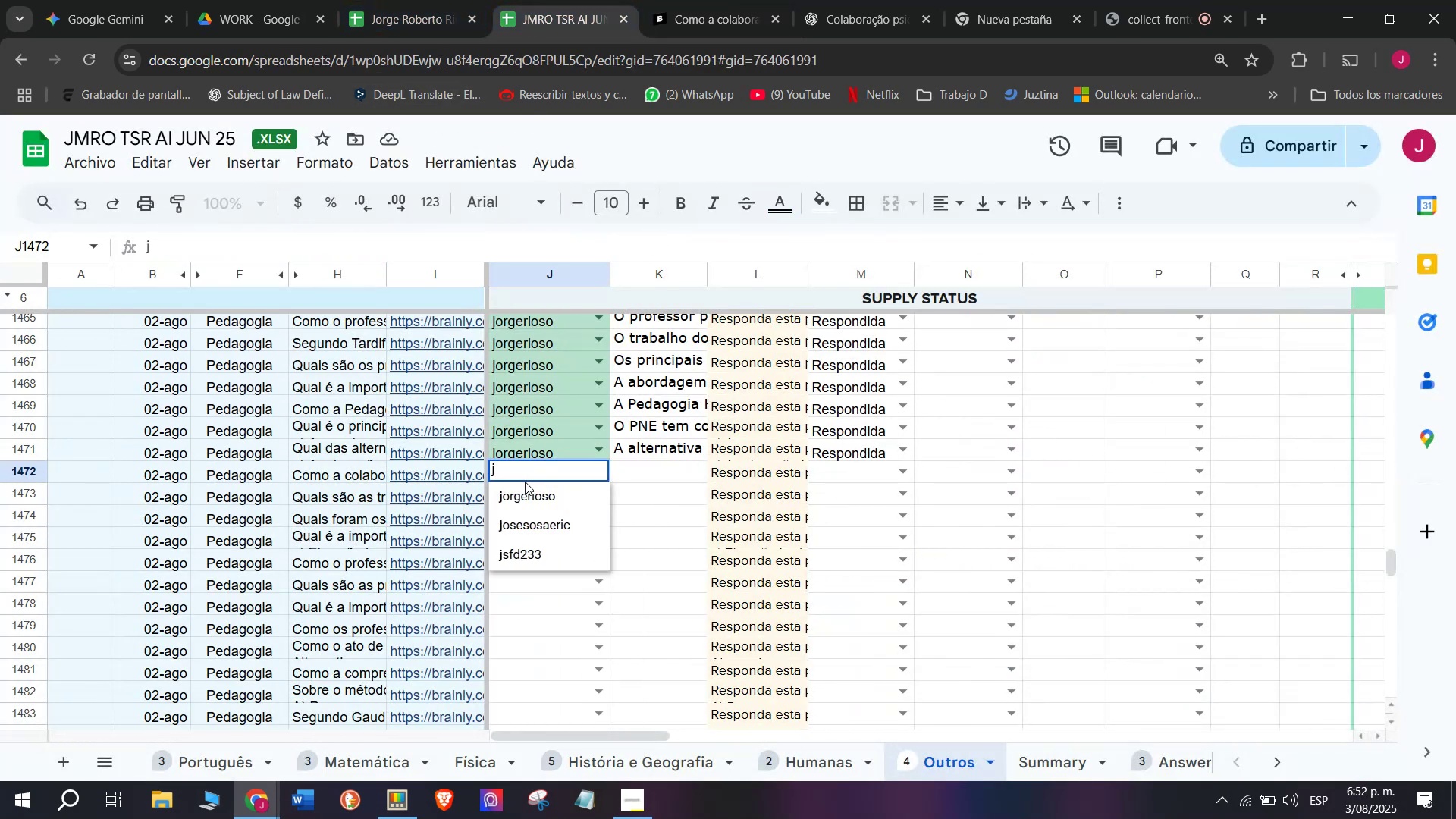 
left_click([519, 500])
 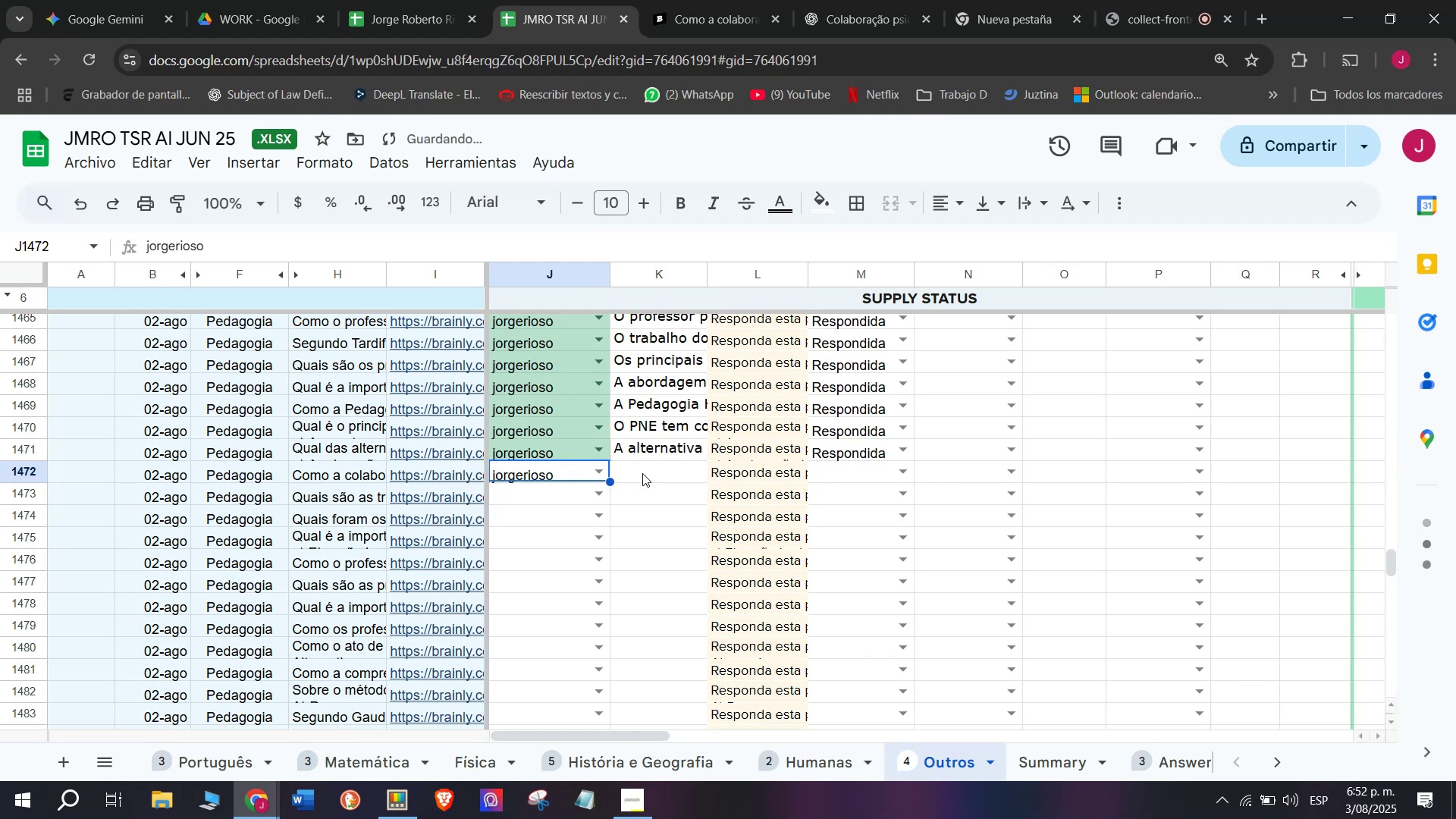 
double_click([642, 473])
 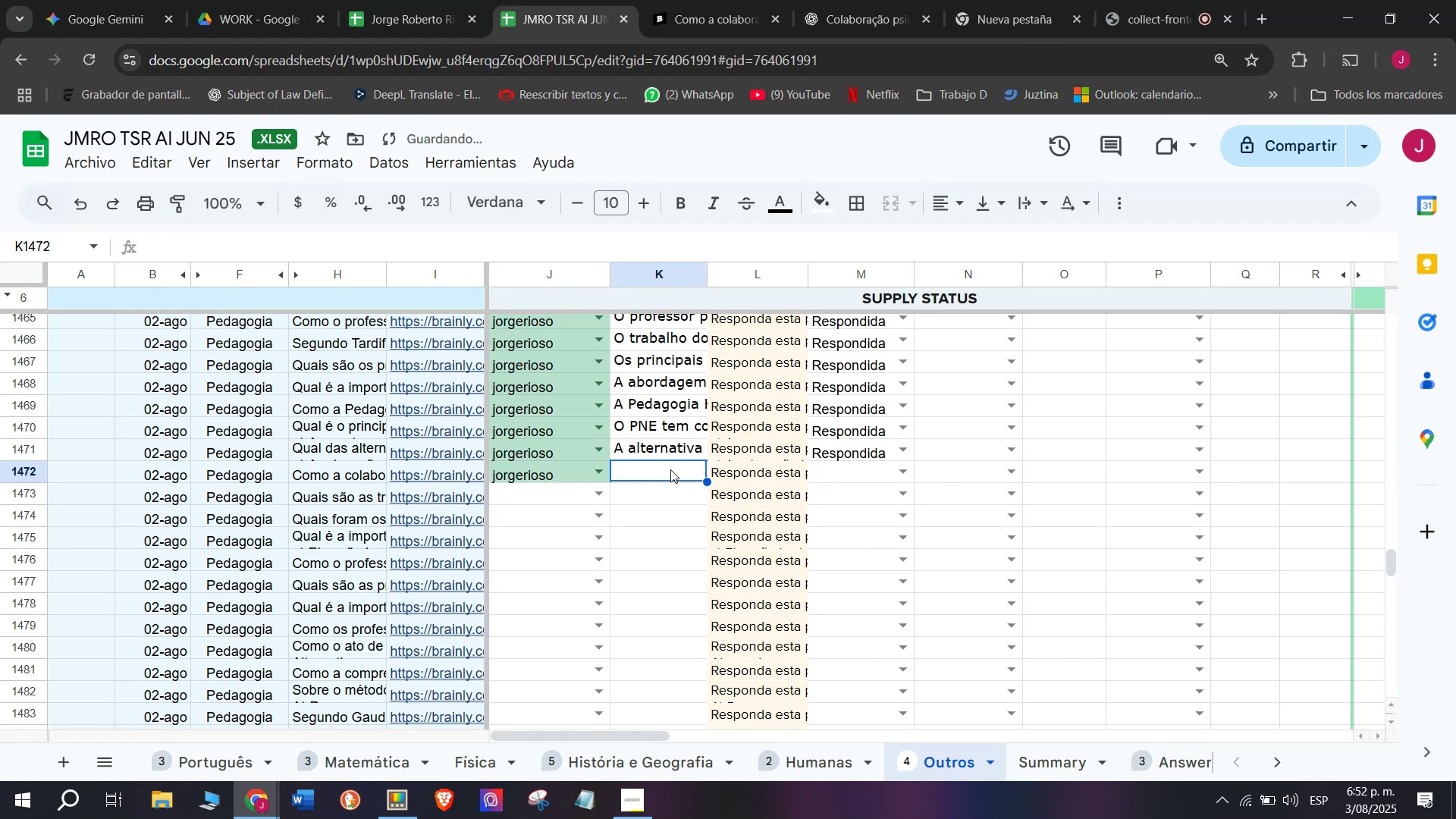 
double_click([670, 469])
 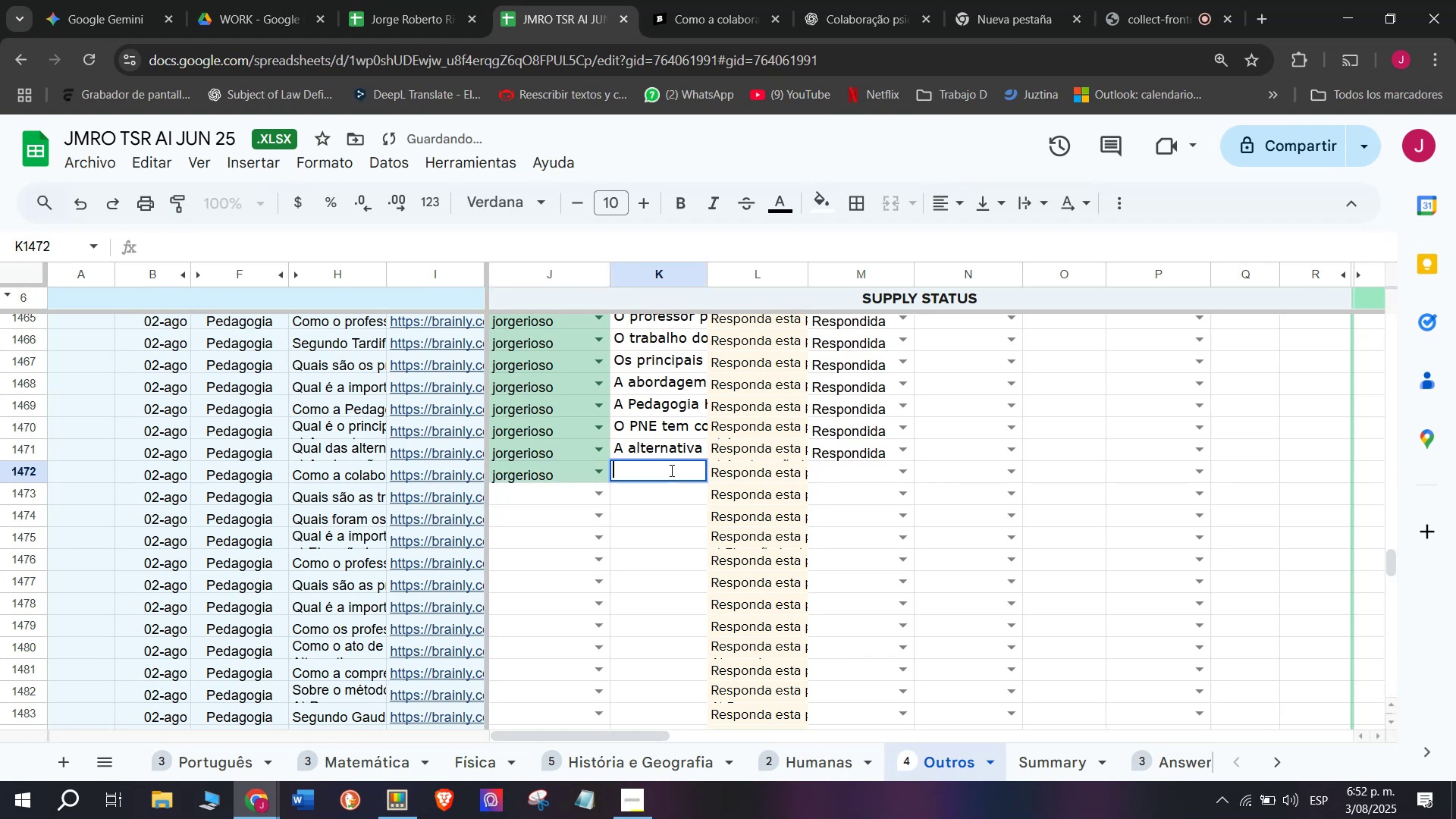 
key(Control+V)
 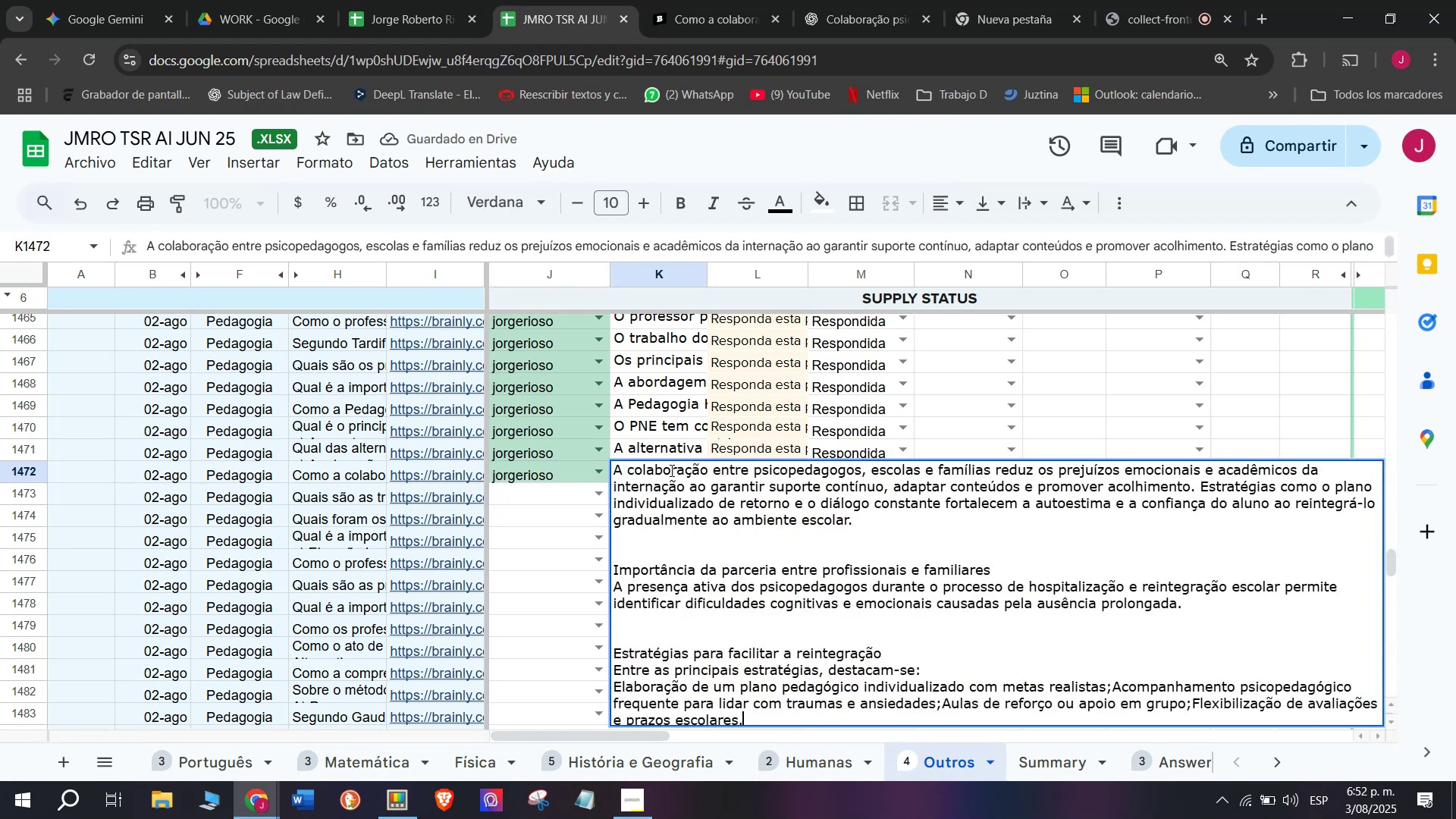 
key(Enter)
 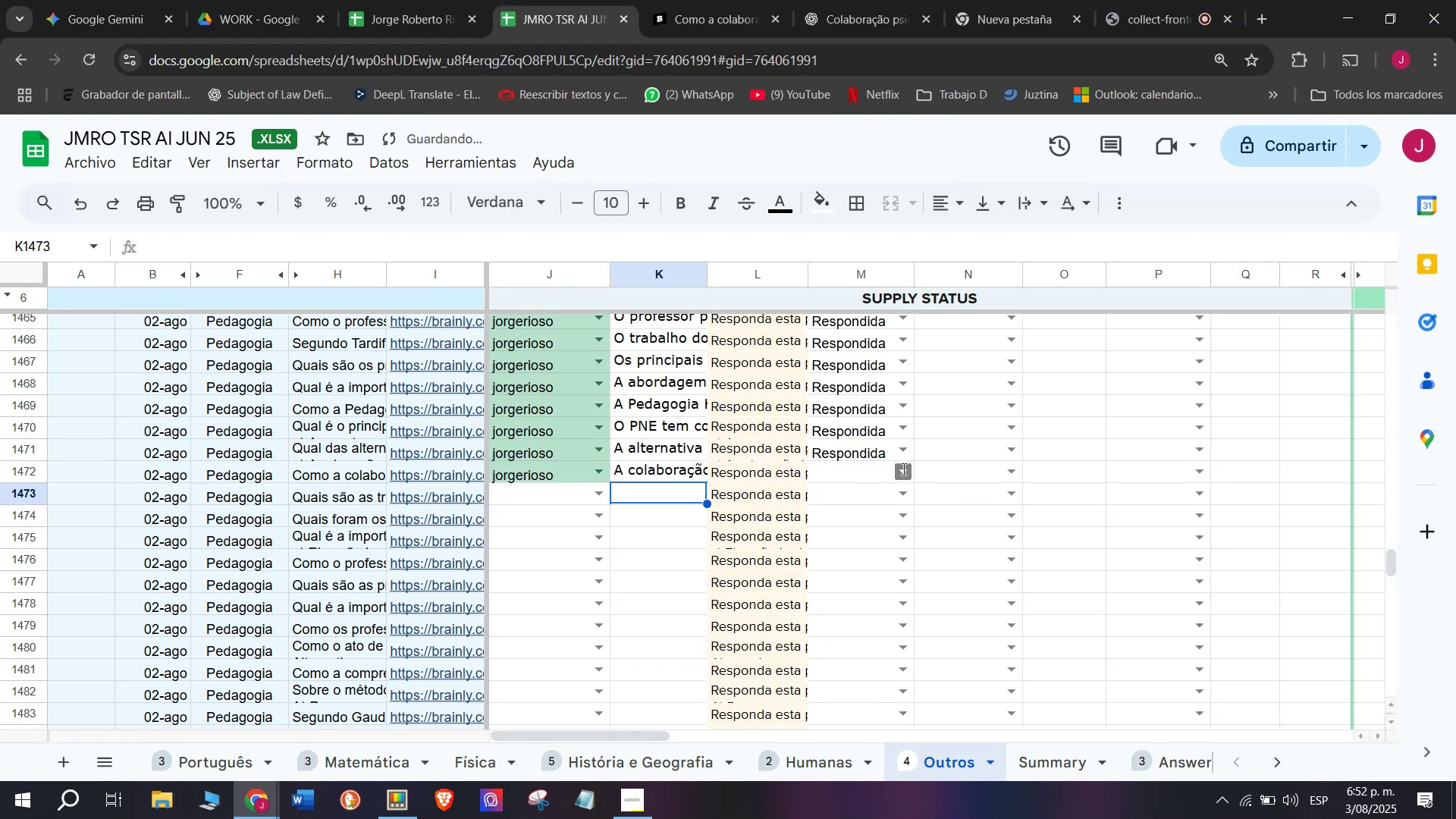 
left_click([849, 527])
 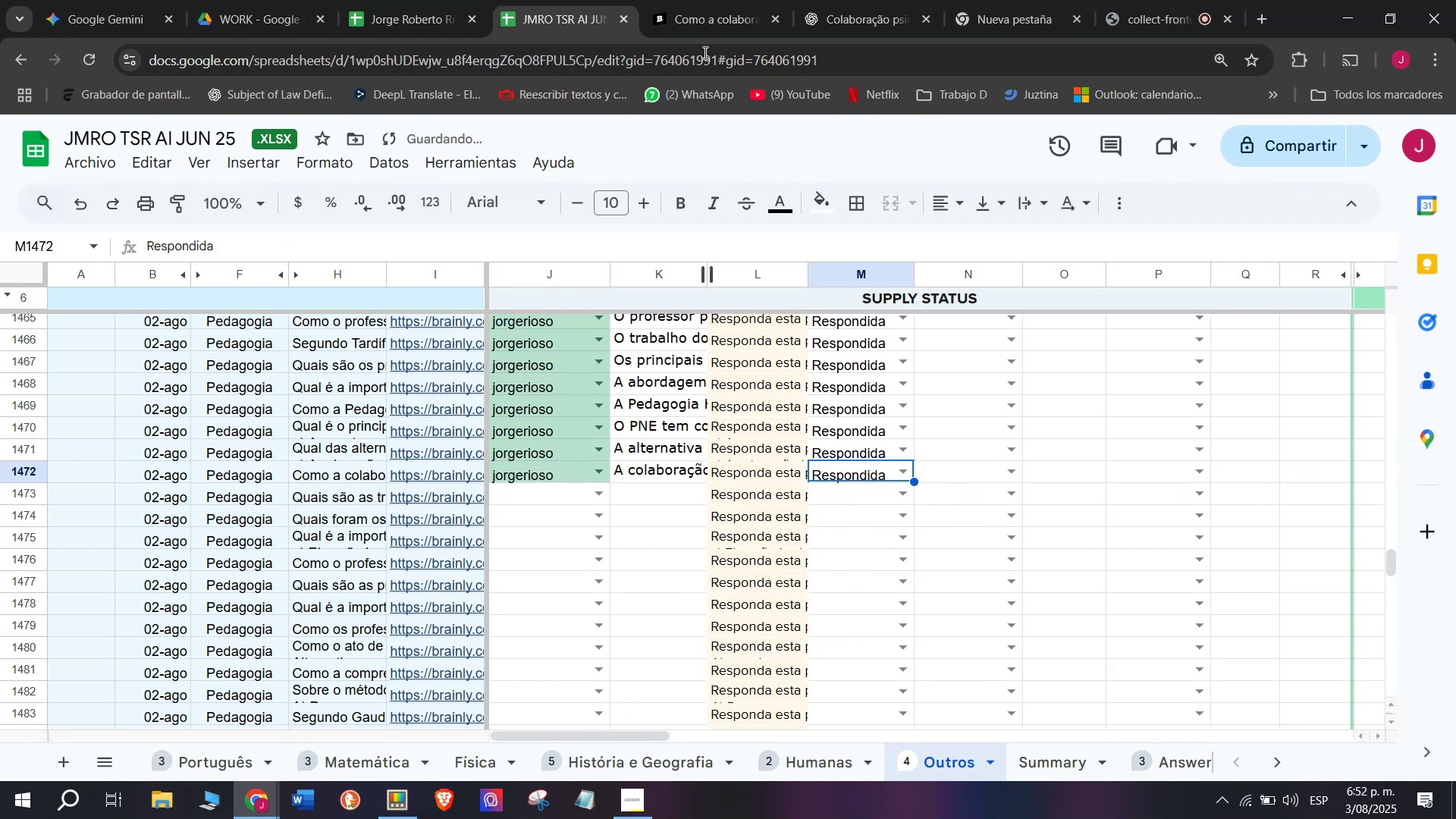 
left_click([704, 0])
 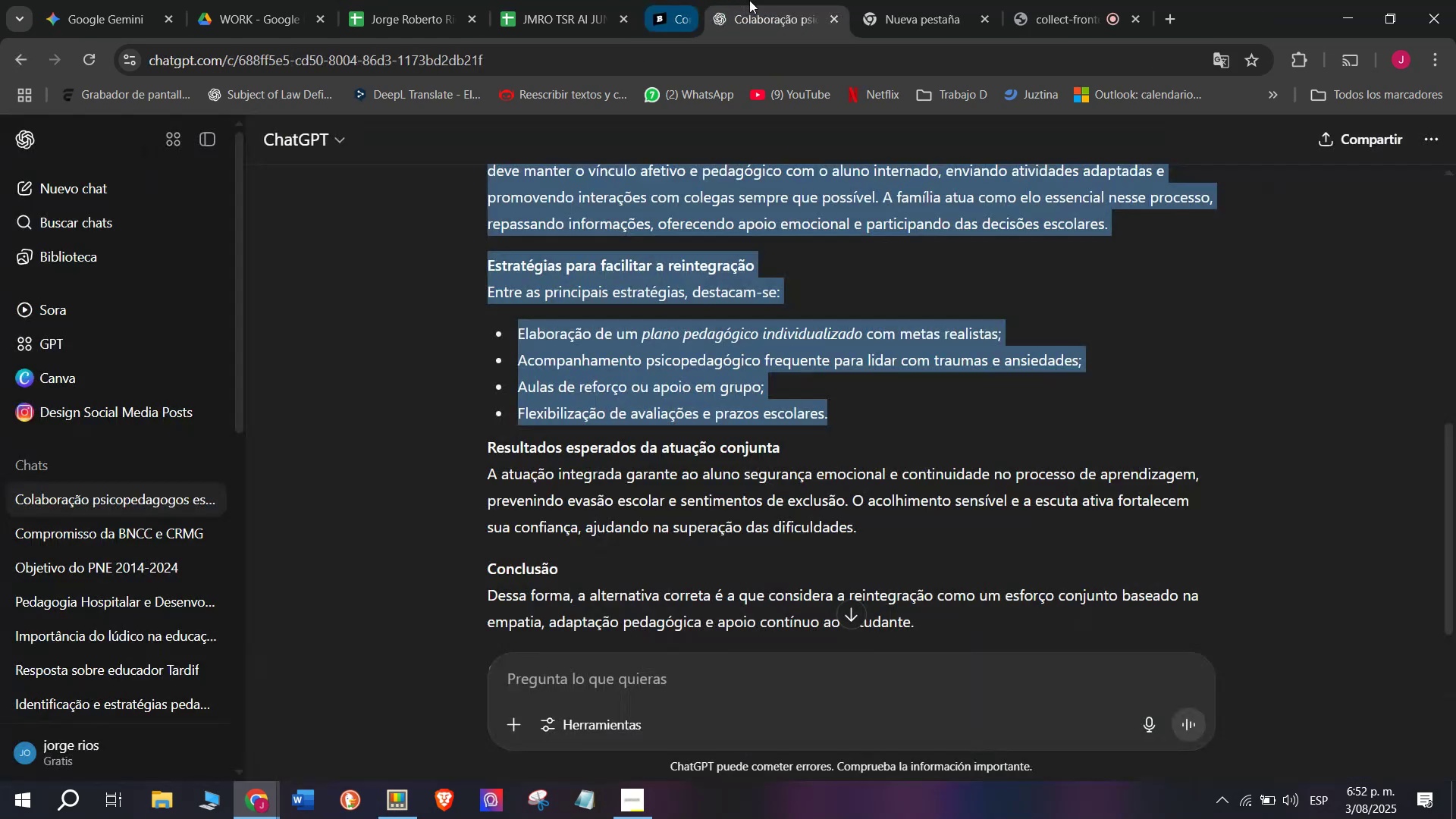 
double_click([572, 0])
 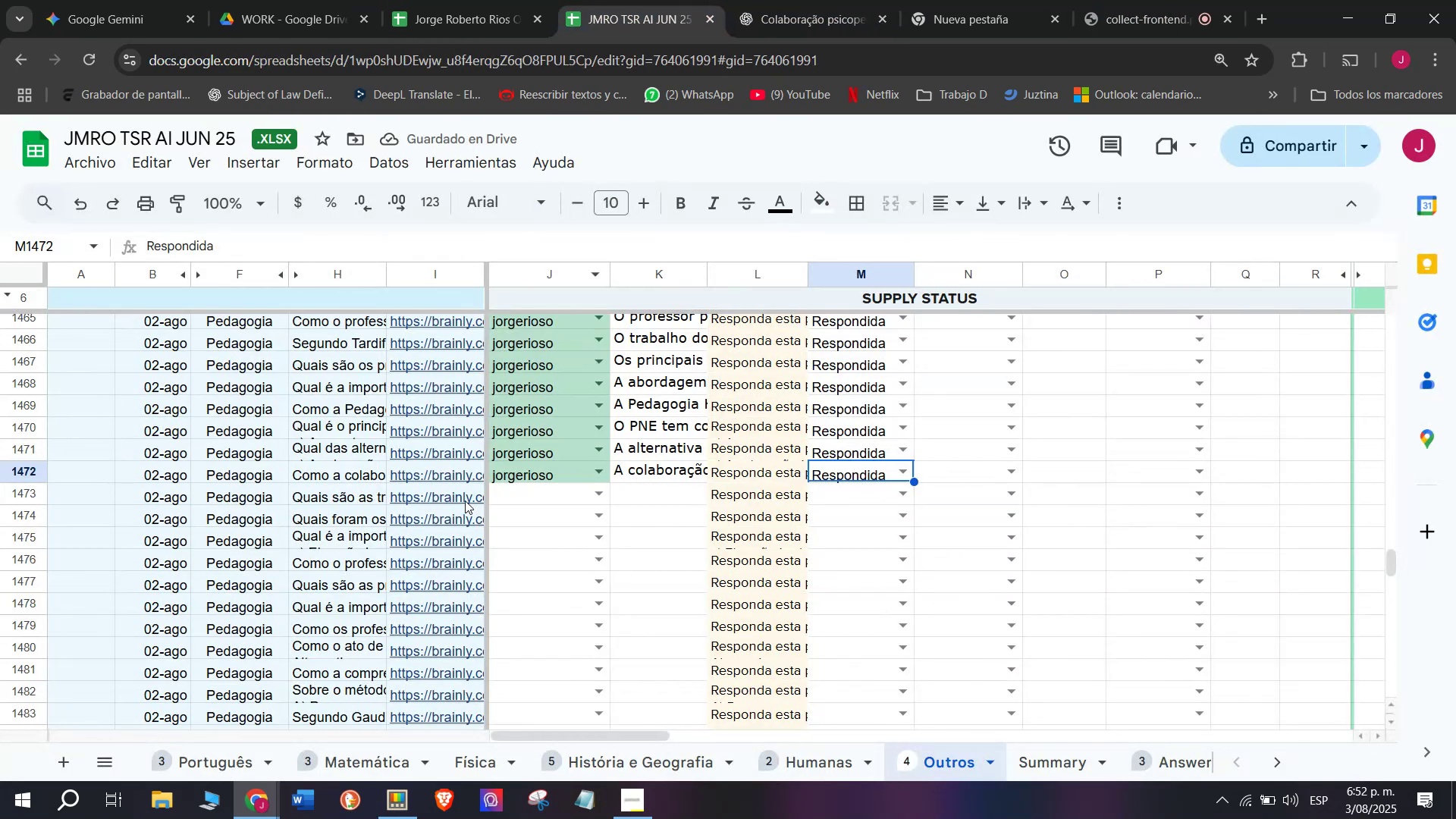 
left_click([465, 498])
 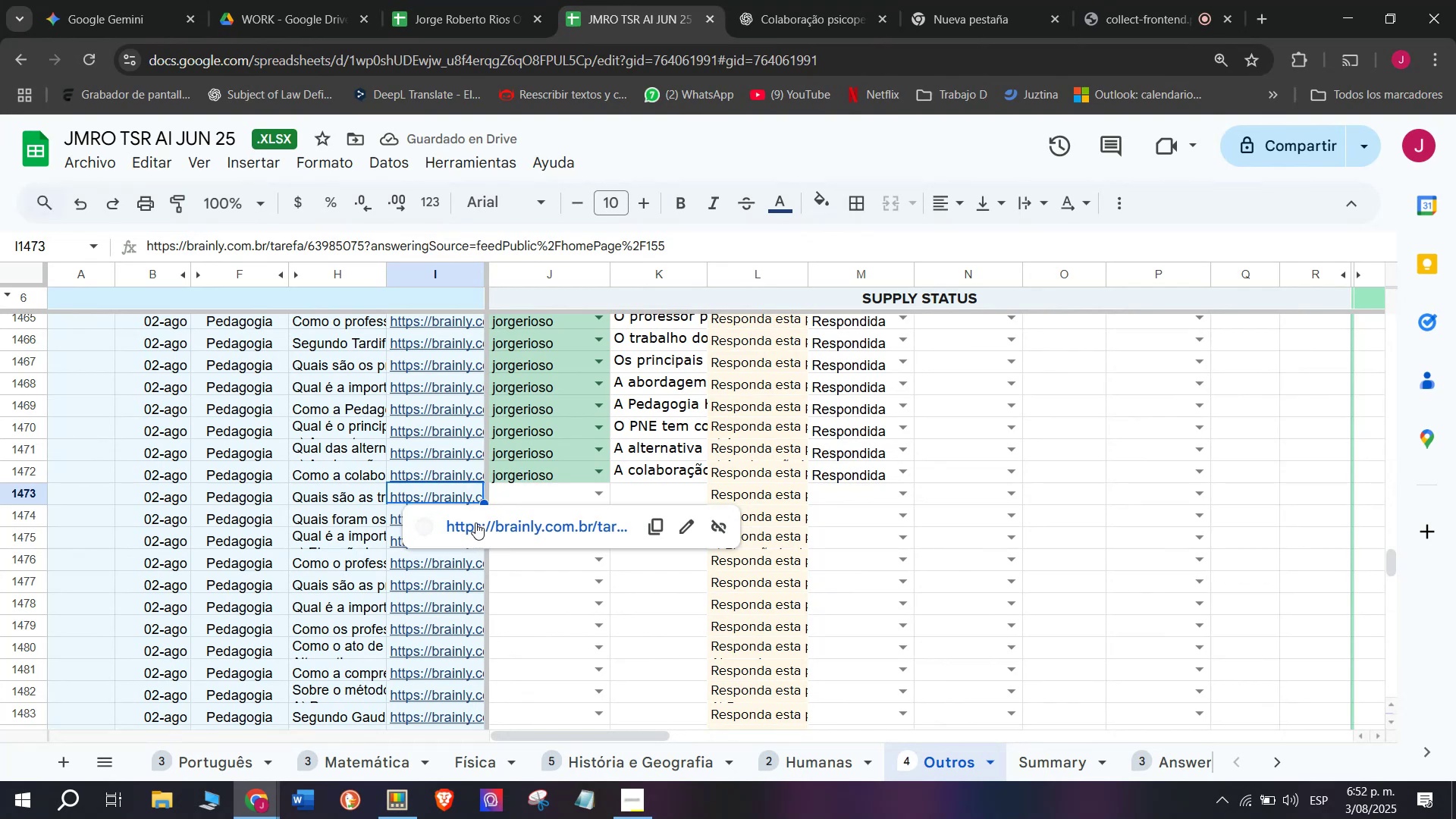 
left_click([479, 532])
 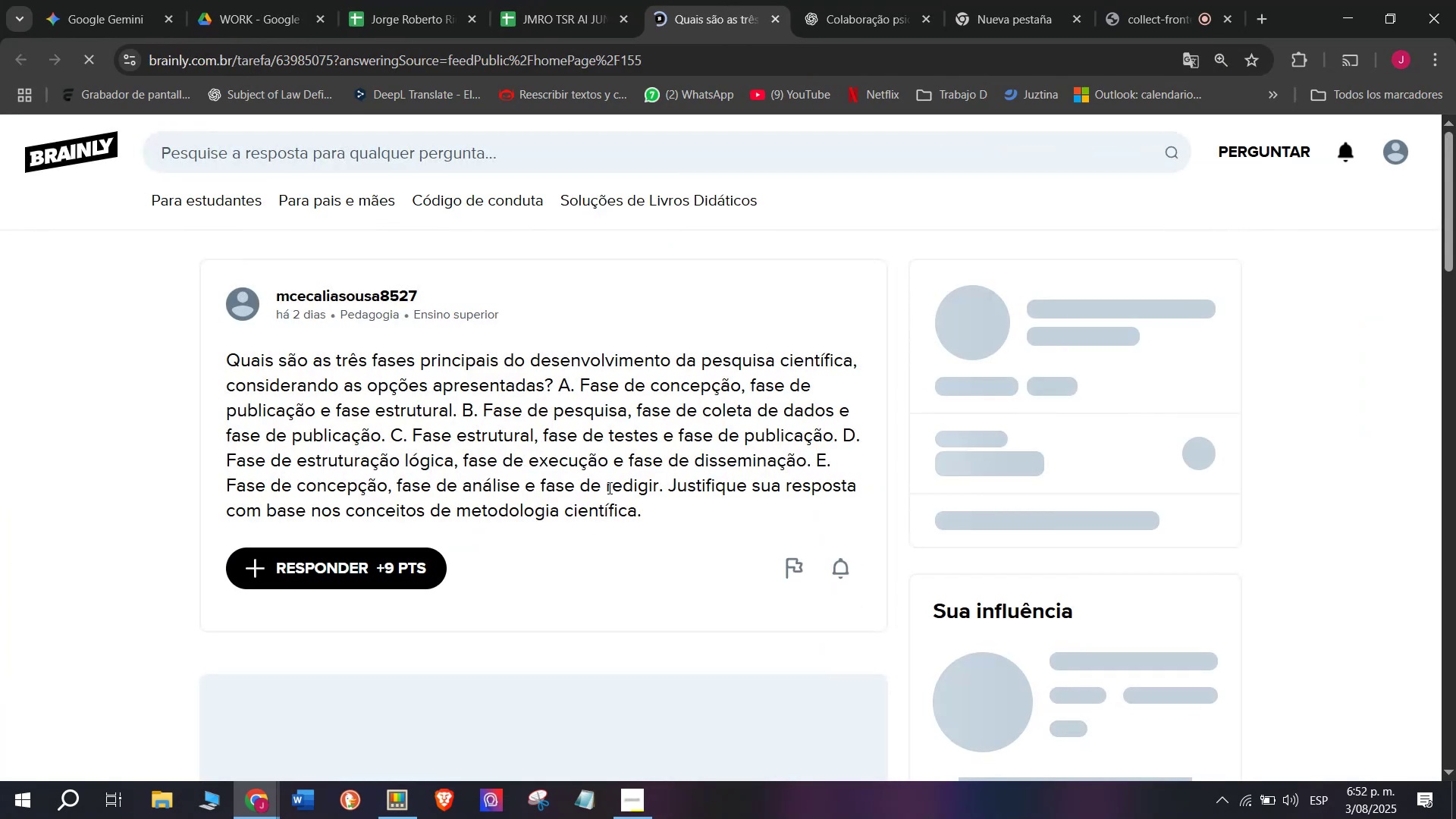 
left_click_drag(start_coordinate=[646, 517], to_coordinate=[218, 355])
 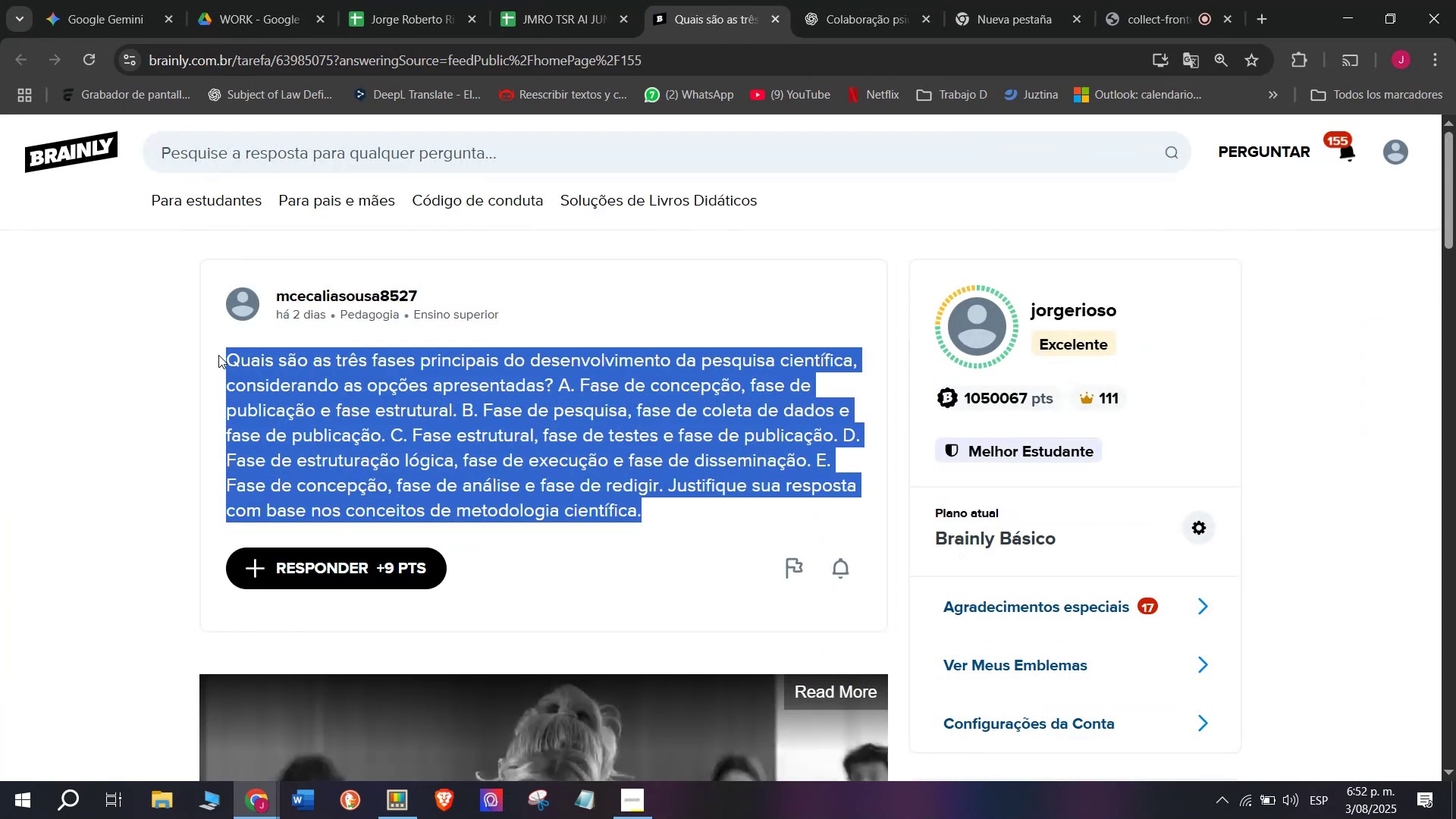 
key(Control+C)
 